 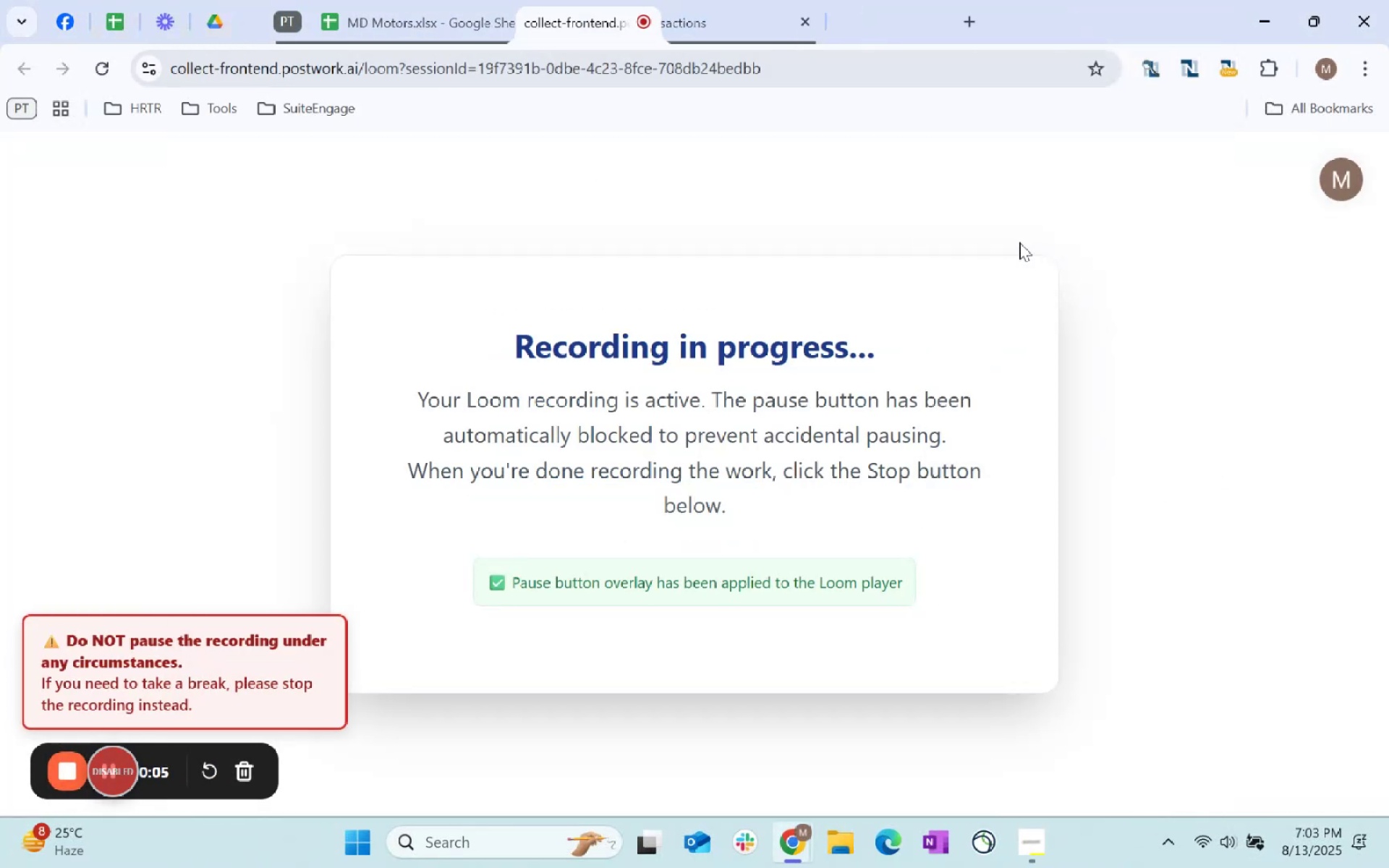 
left_click([705, 26])
 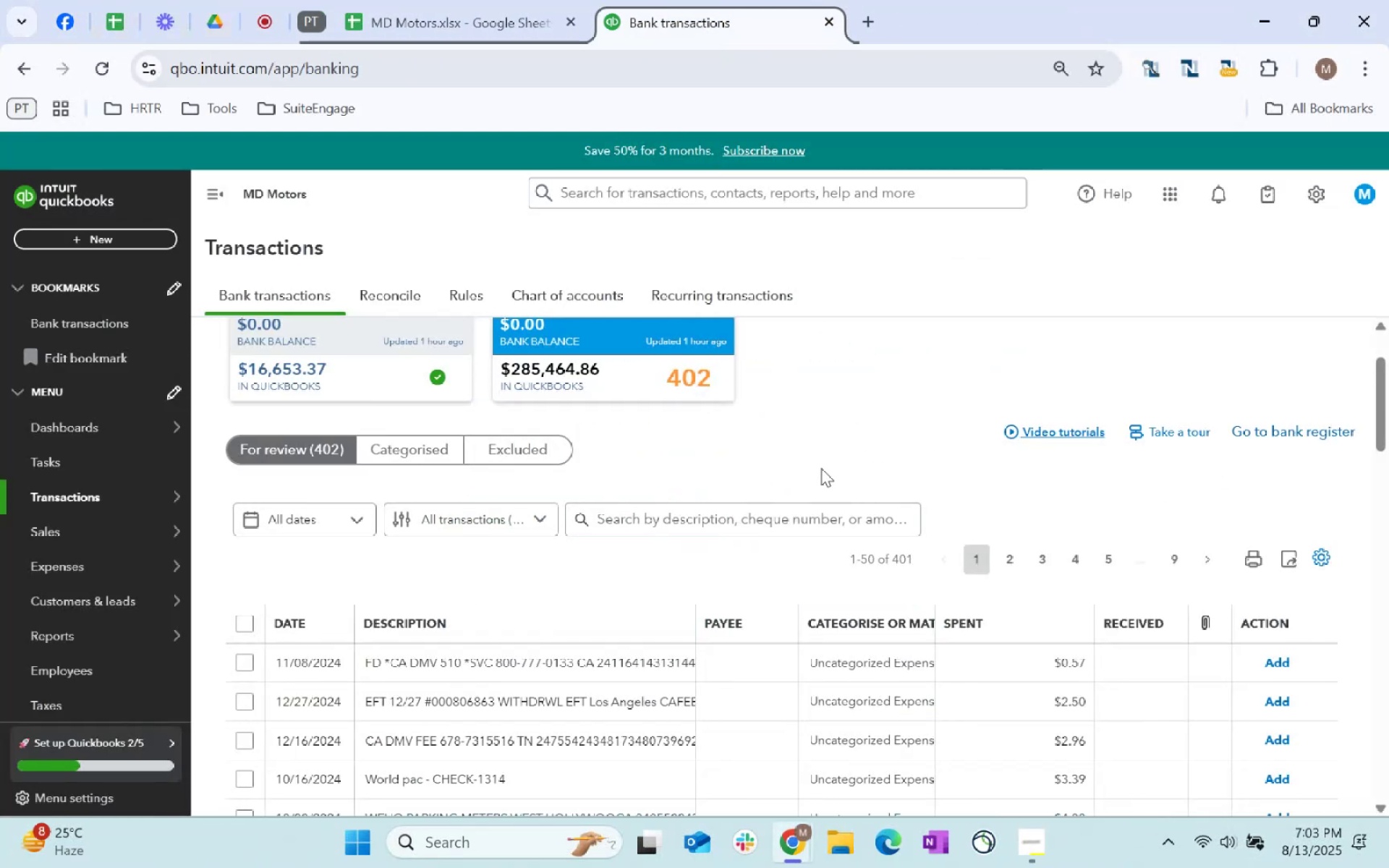 
scroll: coordinate [807, 506], scroll_direction: down, amount: 2.0
 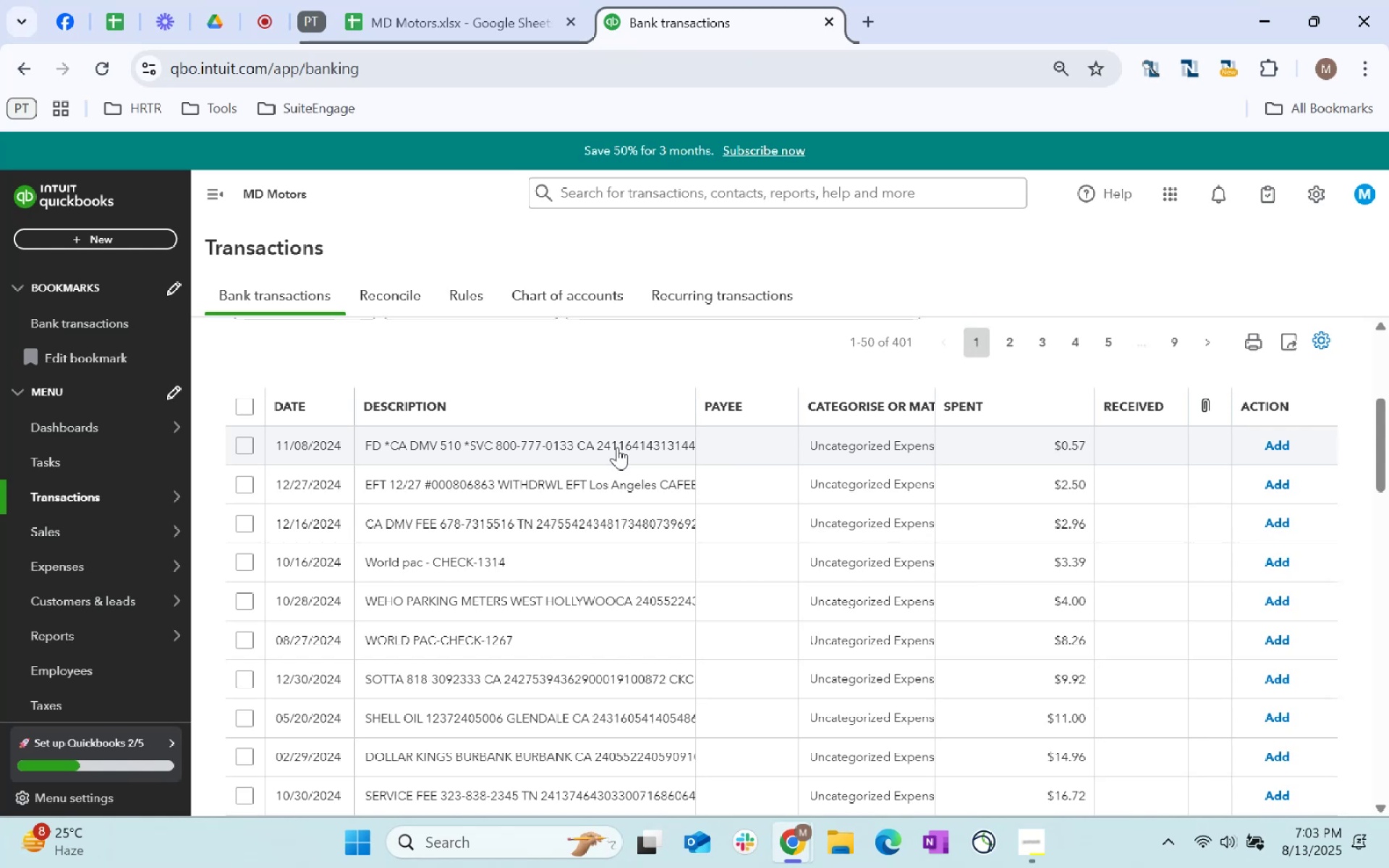 
scroll: coordinate [993, 540], scroll_direction: up, amount: 4.0
 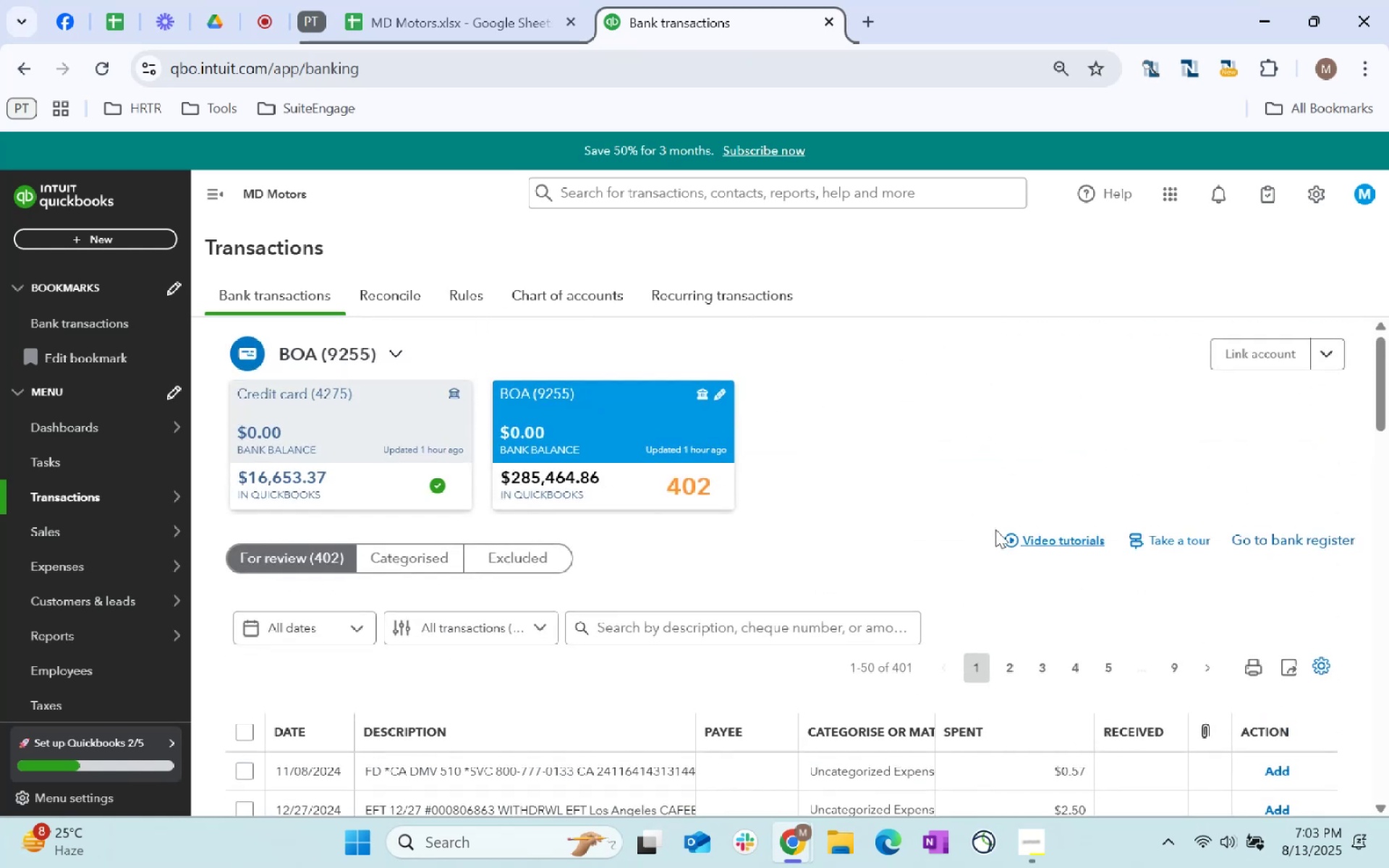 
scroll: coordinate [995, 529], scroll_direction: down, amount: 4.0
 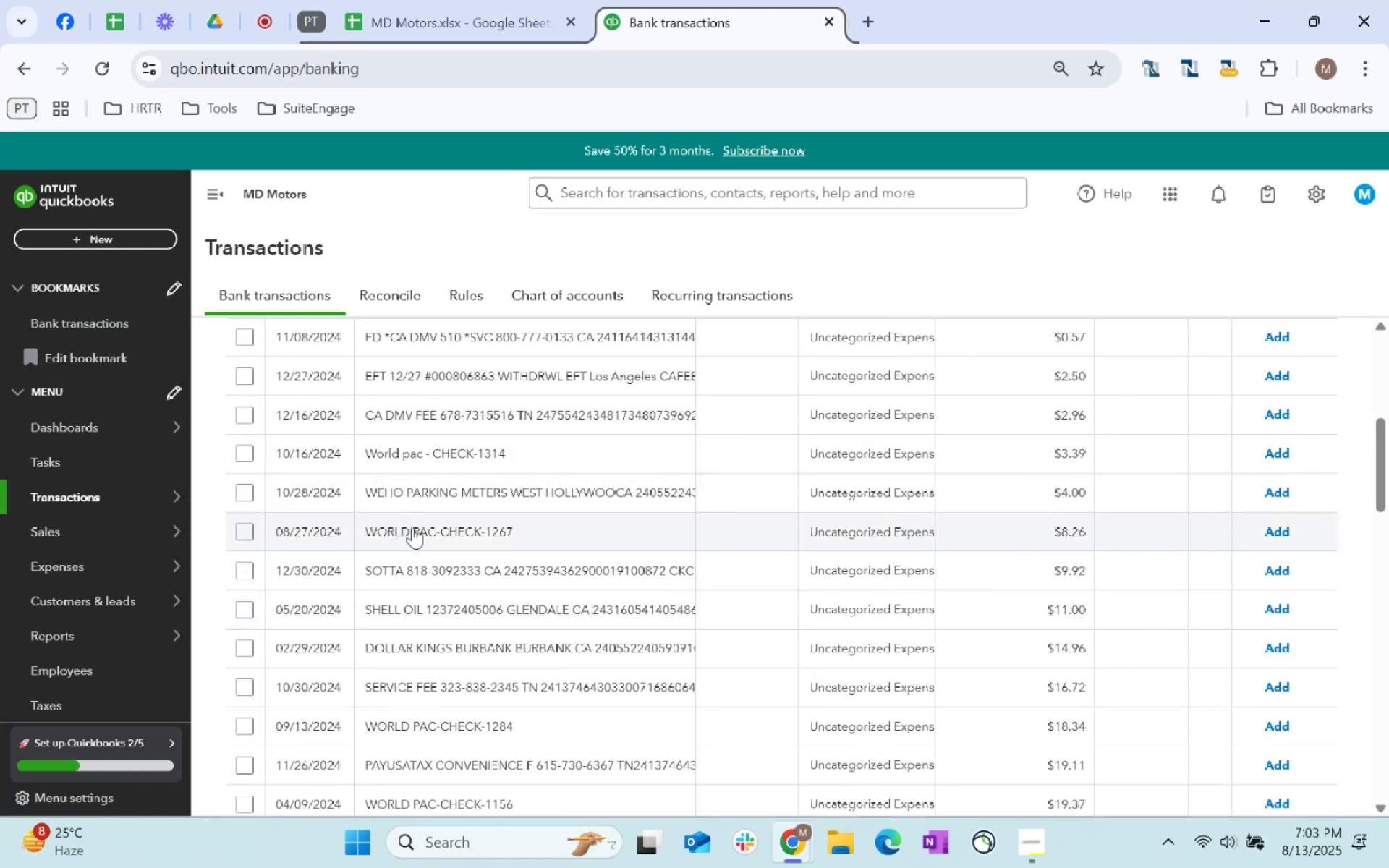 
wait(5.57)
 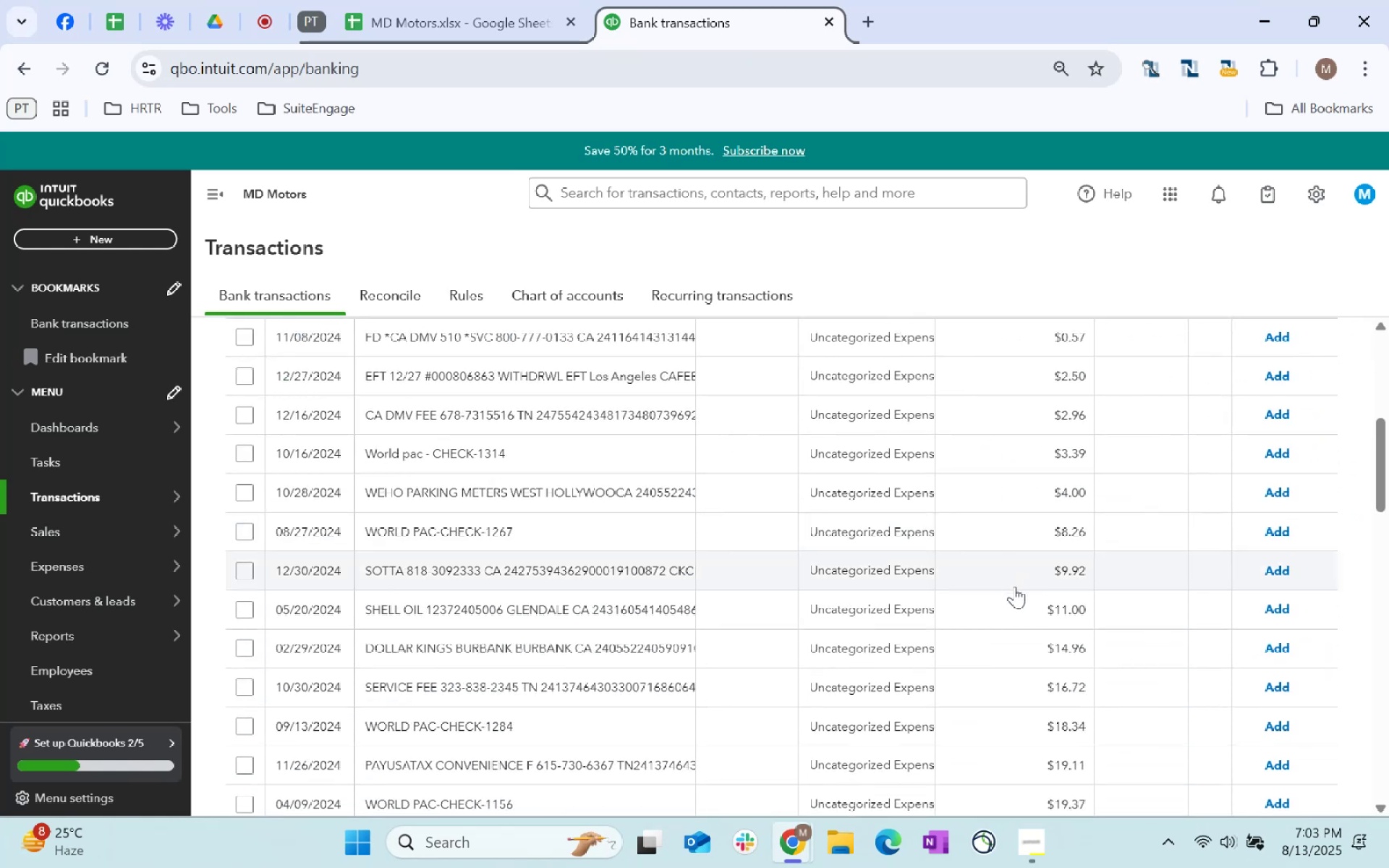 
scroll: coordinate [527, 487], scroll_direction: up, amount: 3.0
 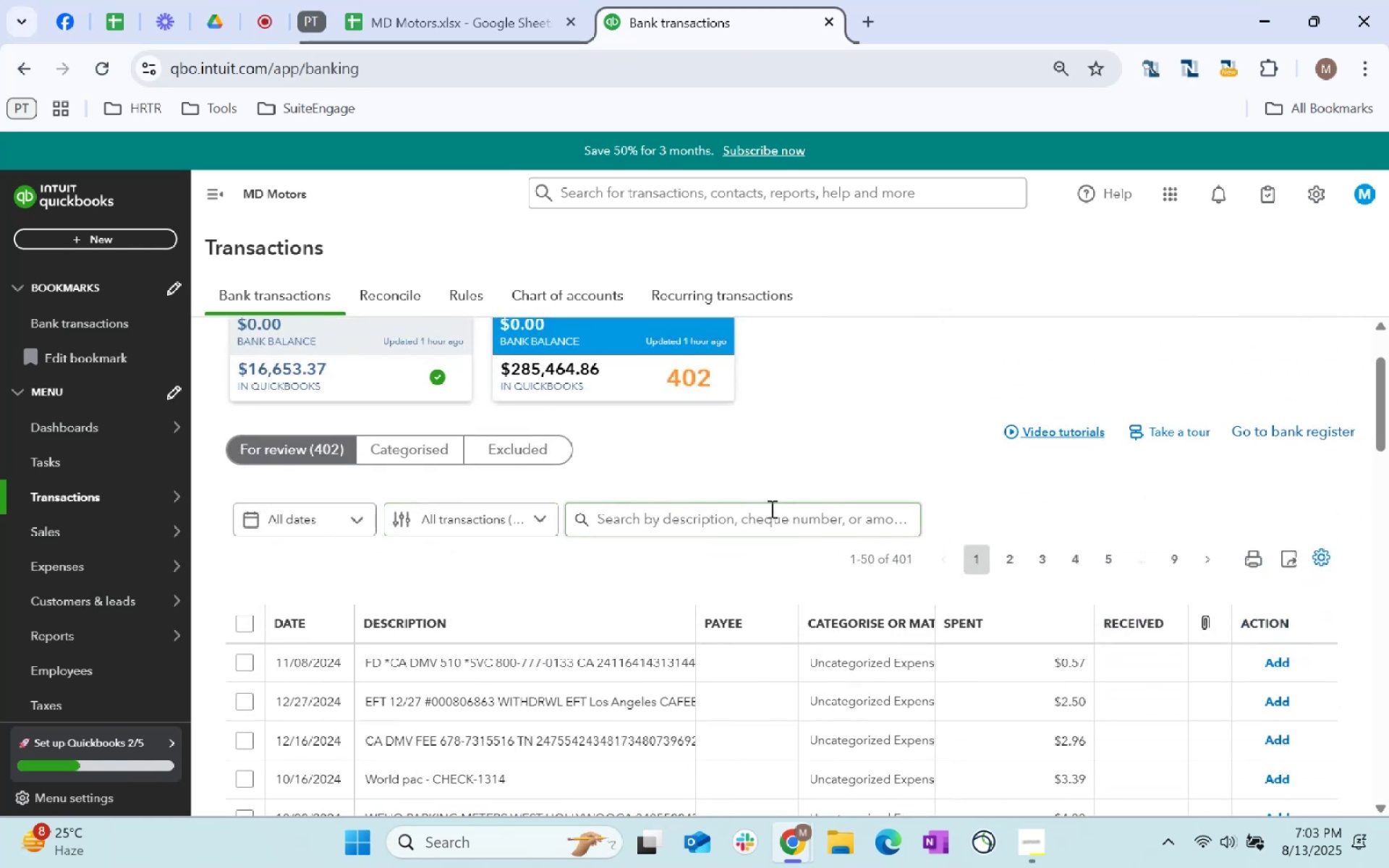 
scroll: coordinate [743, 535], scroll_direction: down, amount: 2.0
 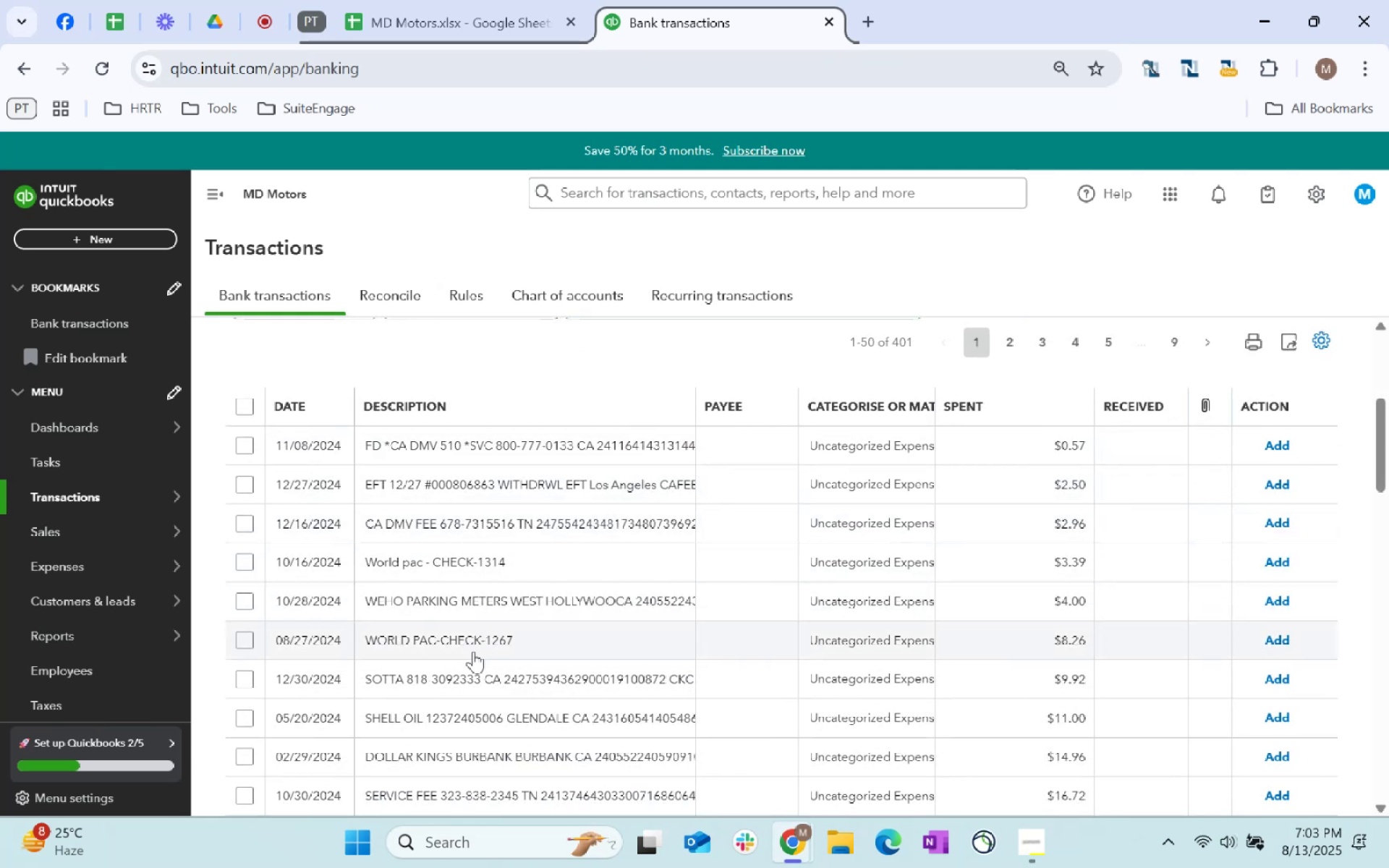 
left_click_drag(start_coordinate=[541, 635], to_coordinate=[363, 640])
 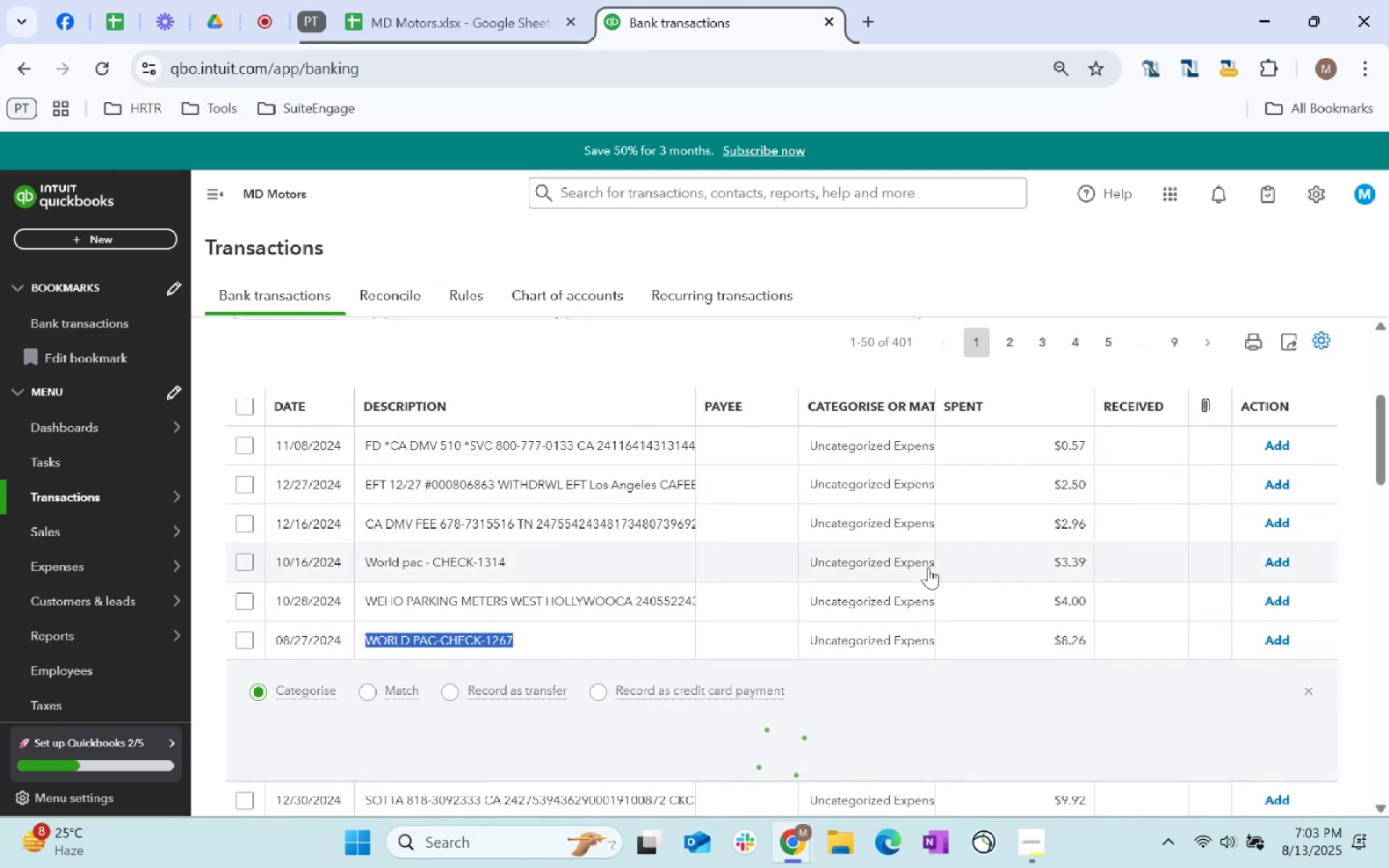 
key(Control+C)
 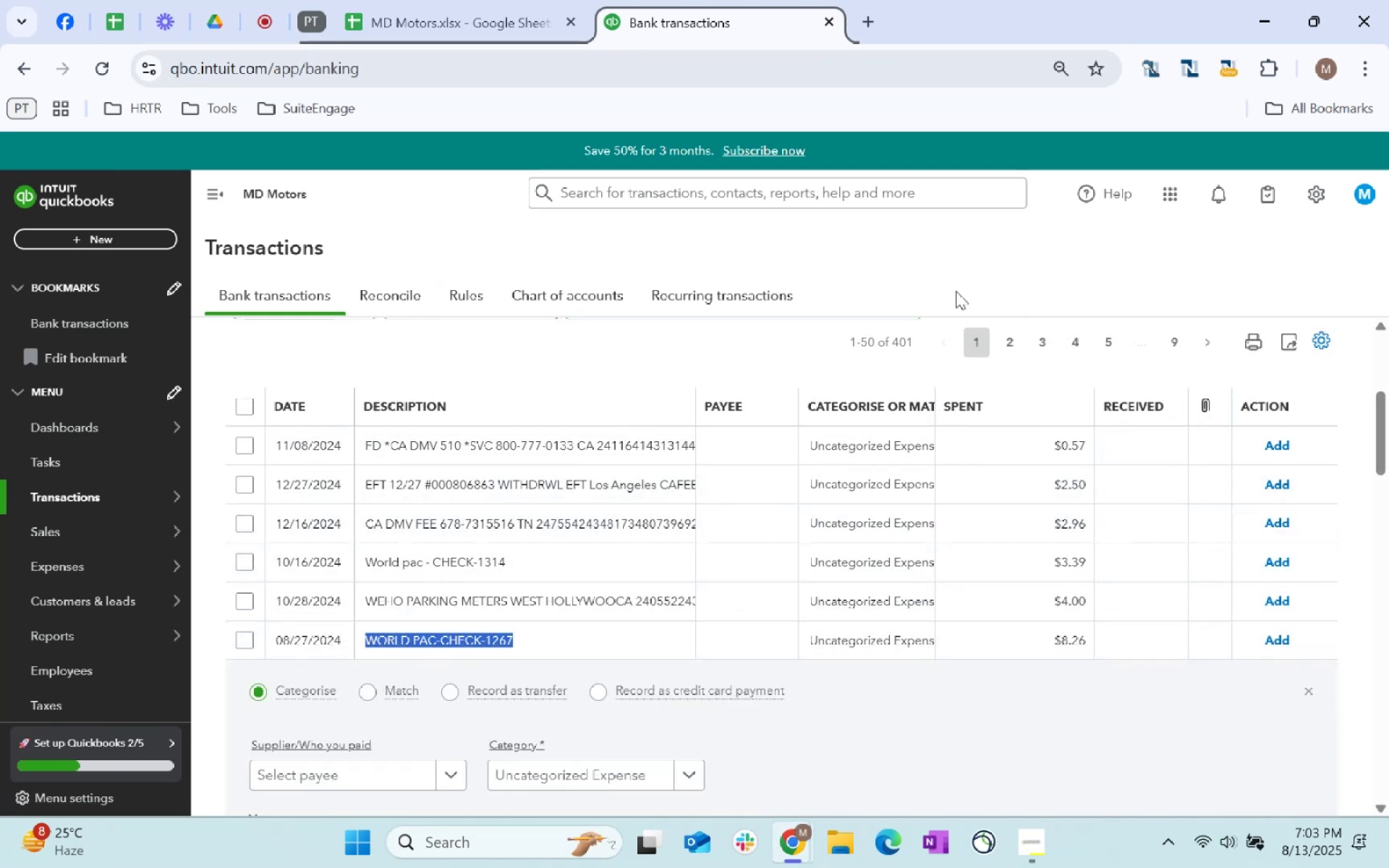 
key(Control+C)
 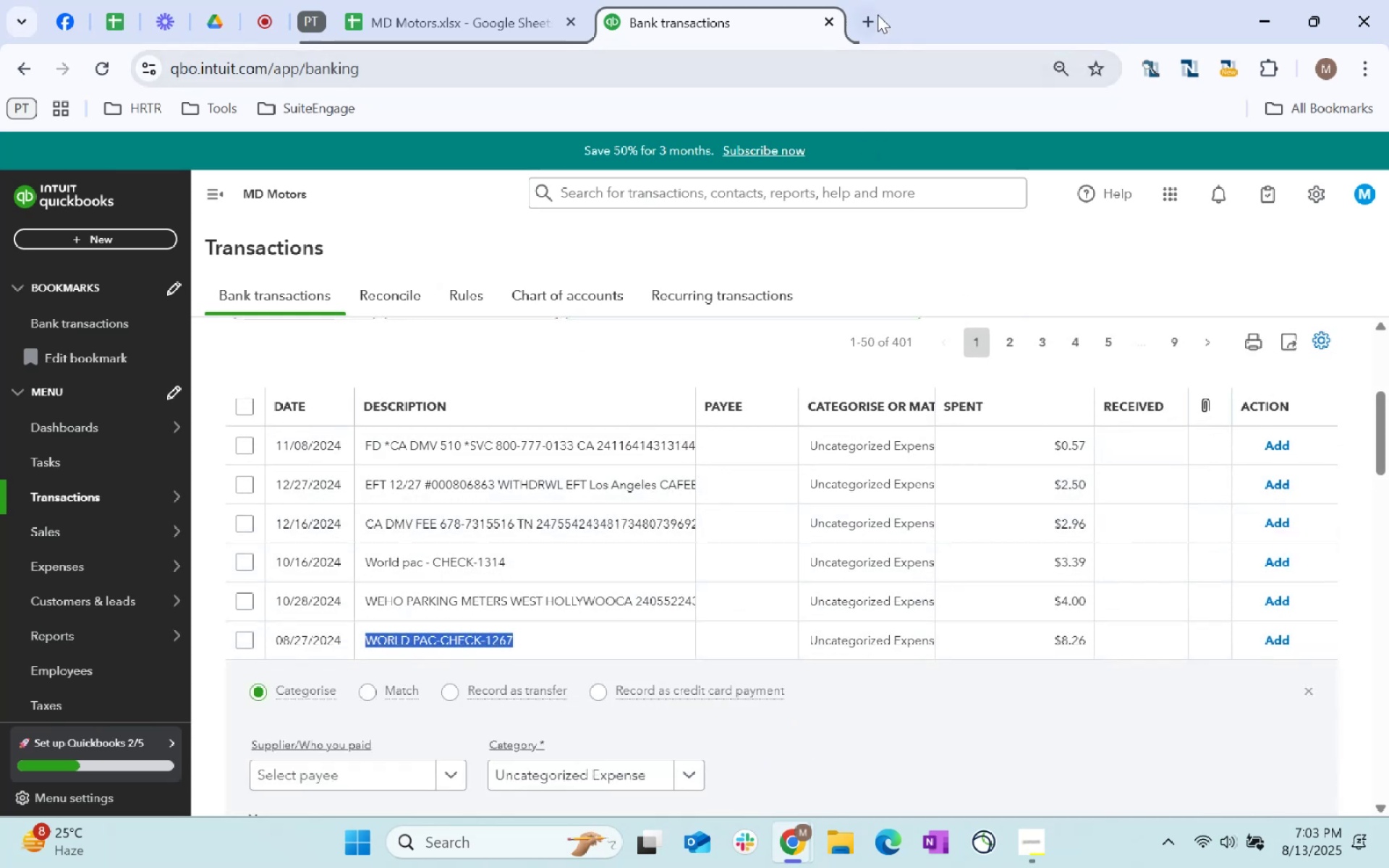 
left_click([876, 14])
 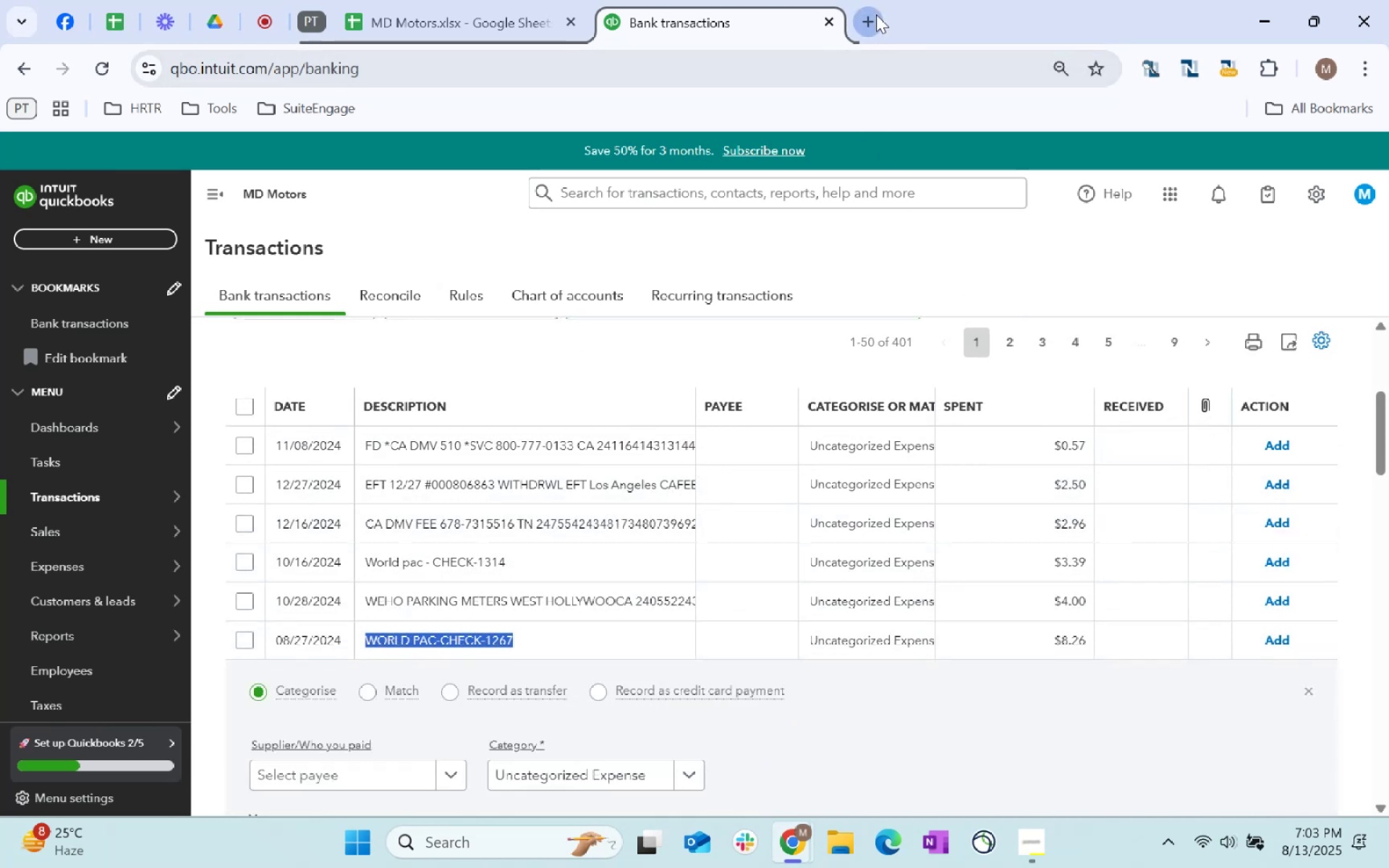 
key(Control+ControlLeft)
 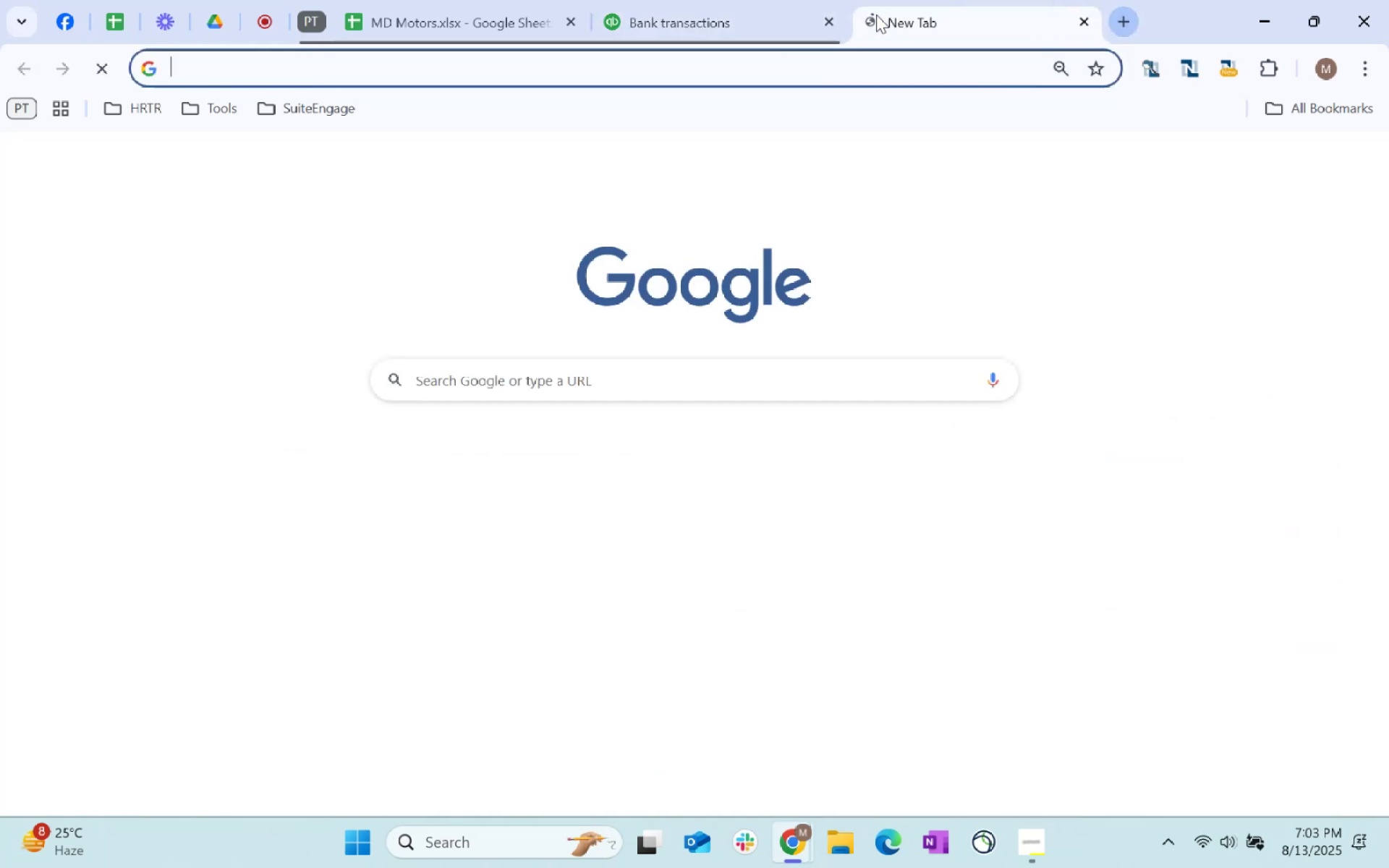 
key(Control+V)
 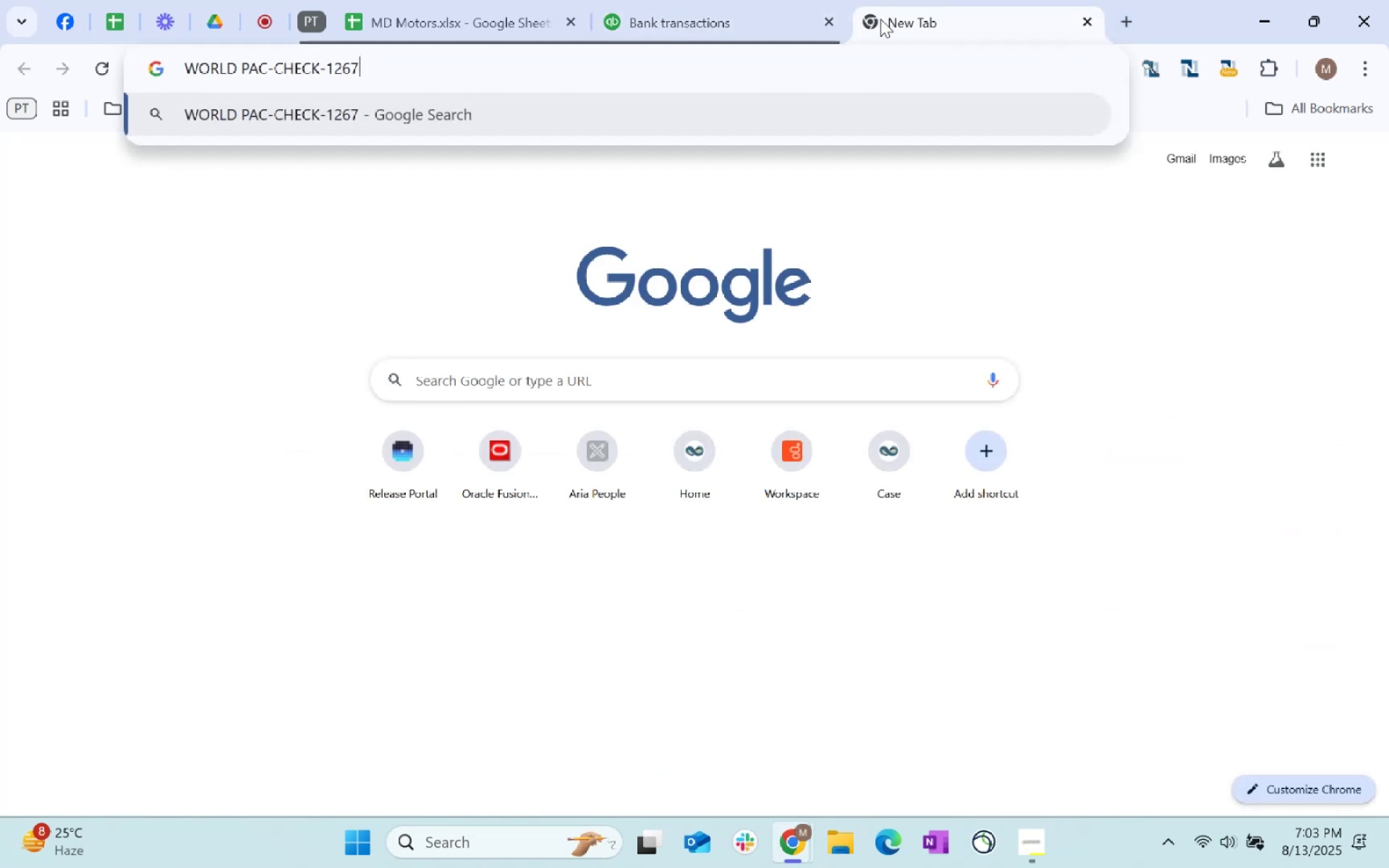 
key(Enter)
 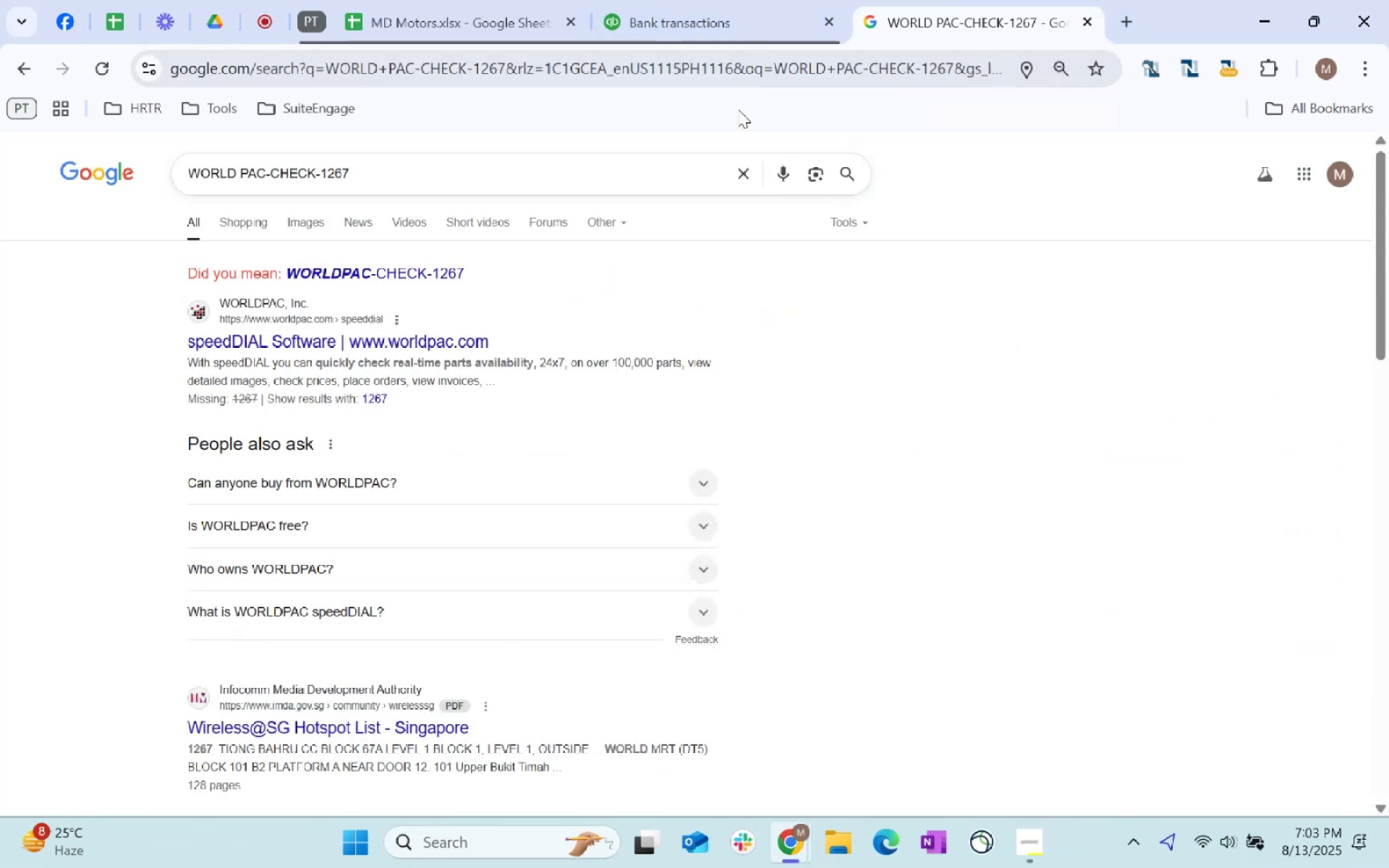 
wait(6.6)
 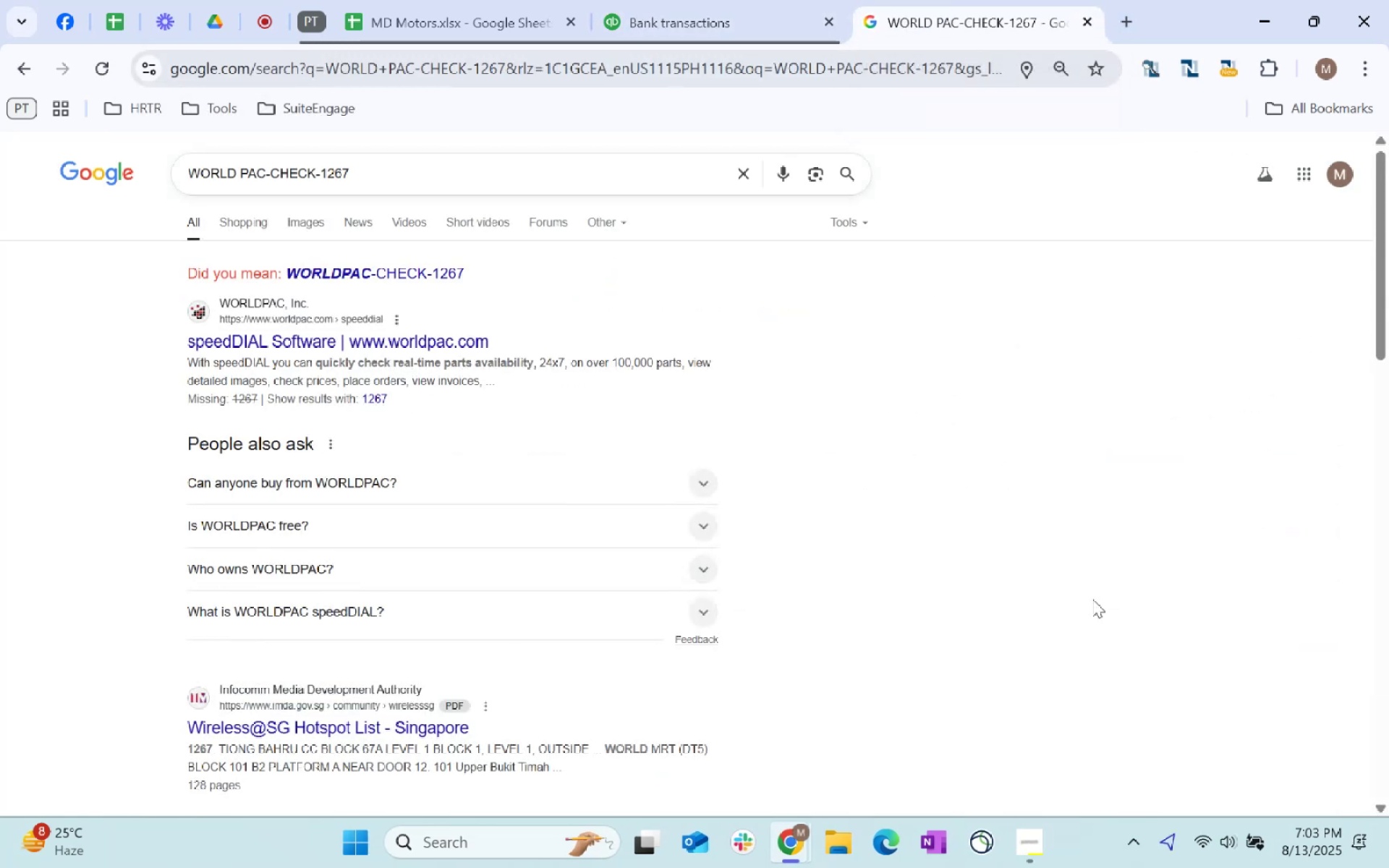 
left_click([671, 12])
 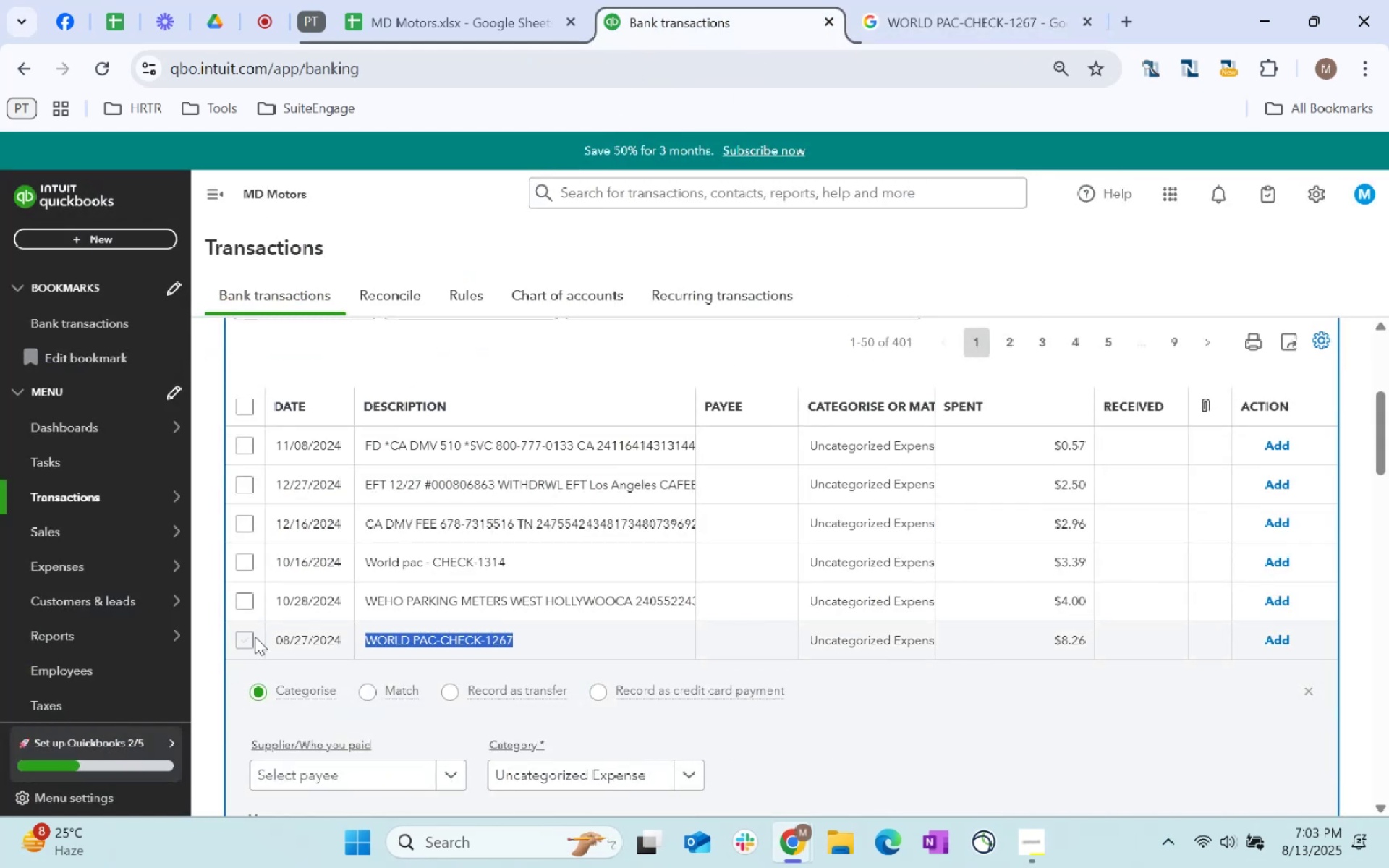 
scroll: coordinate [772, 517], scroll_direction: up, amount: 3.0
 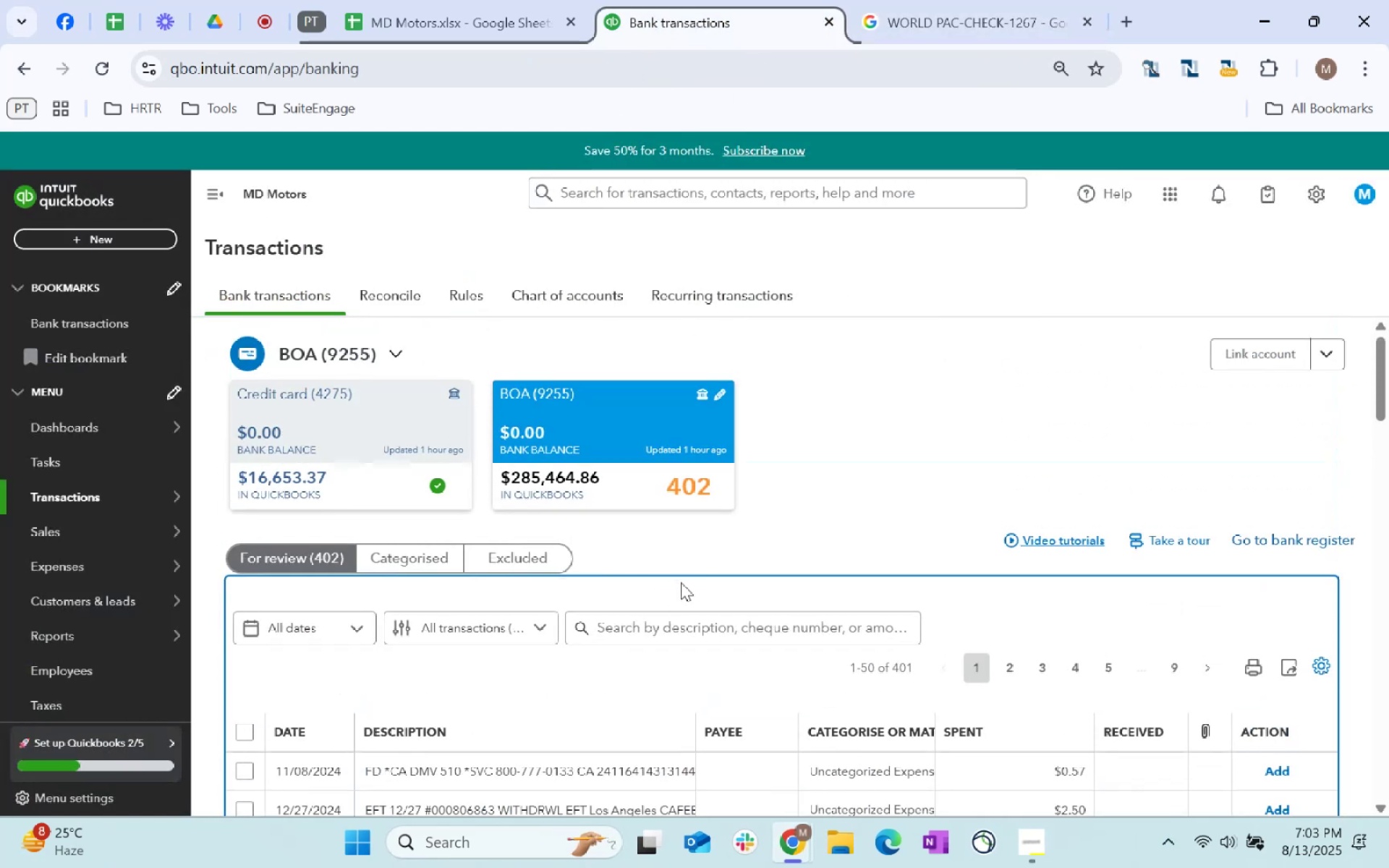 
left_click([687, 627])
 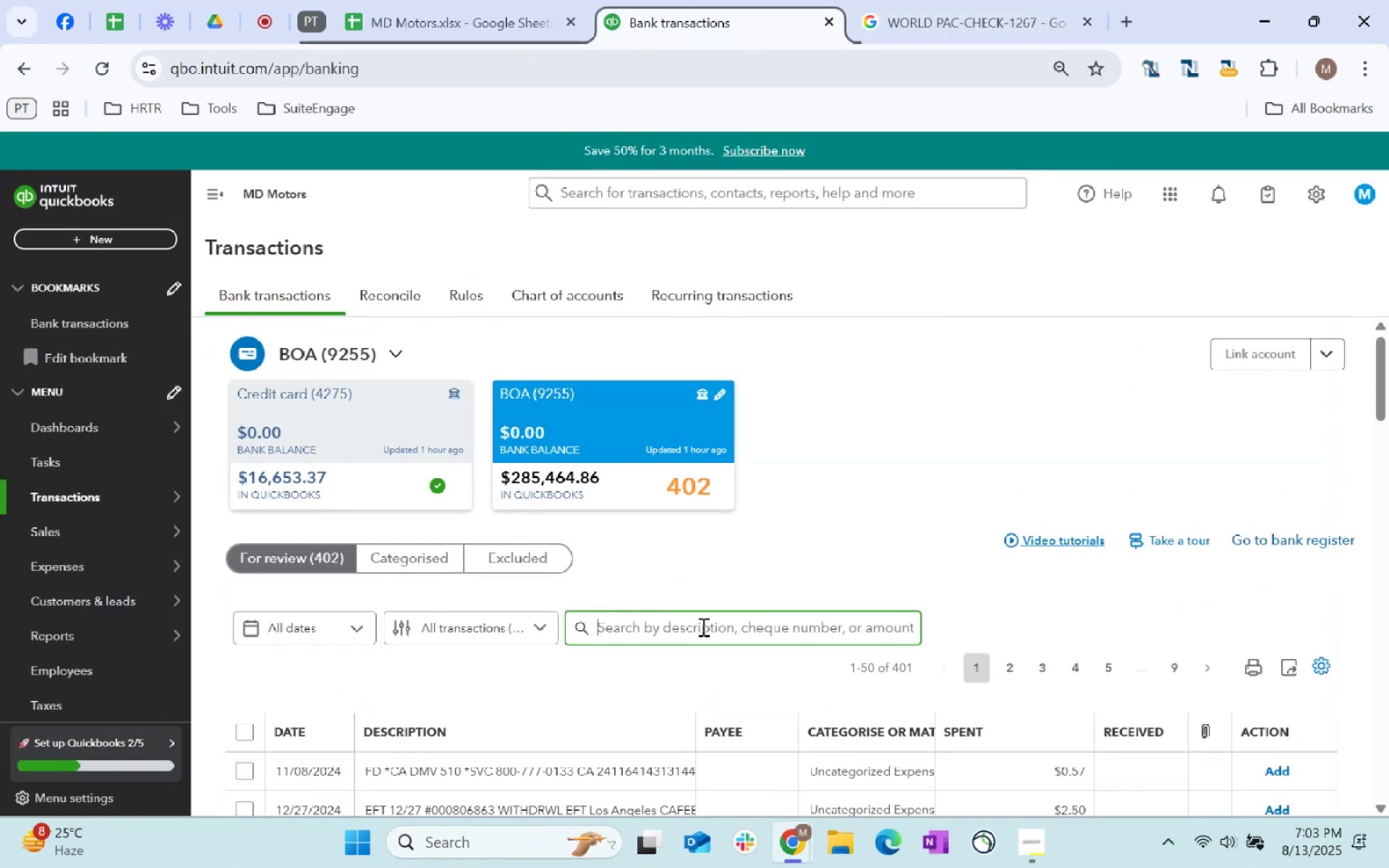 
type(world pac)
 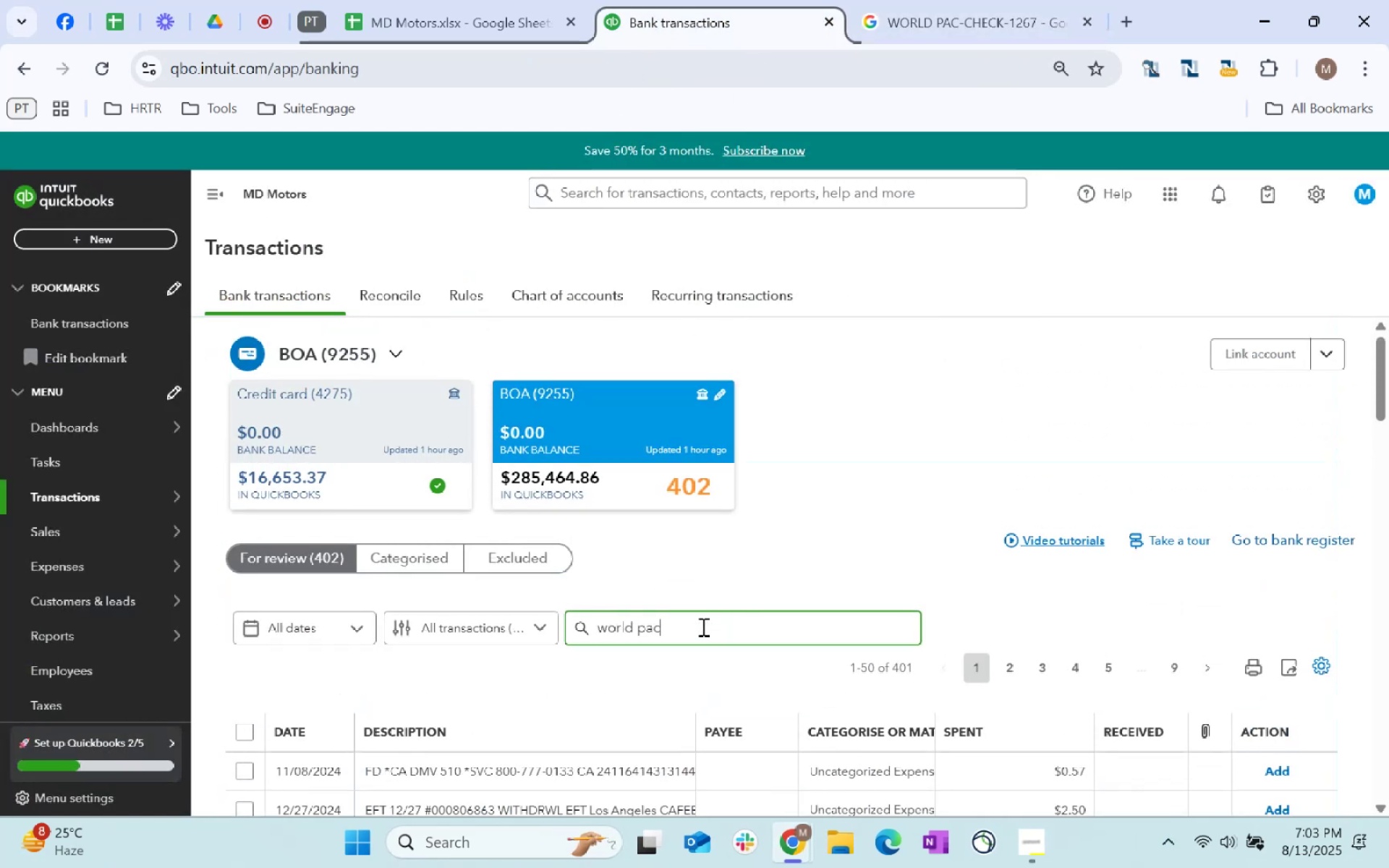 
key(Enter)
 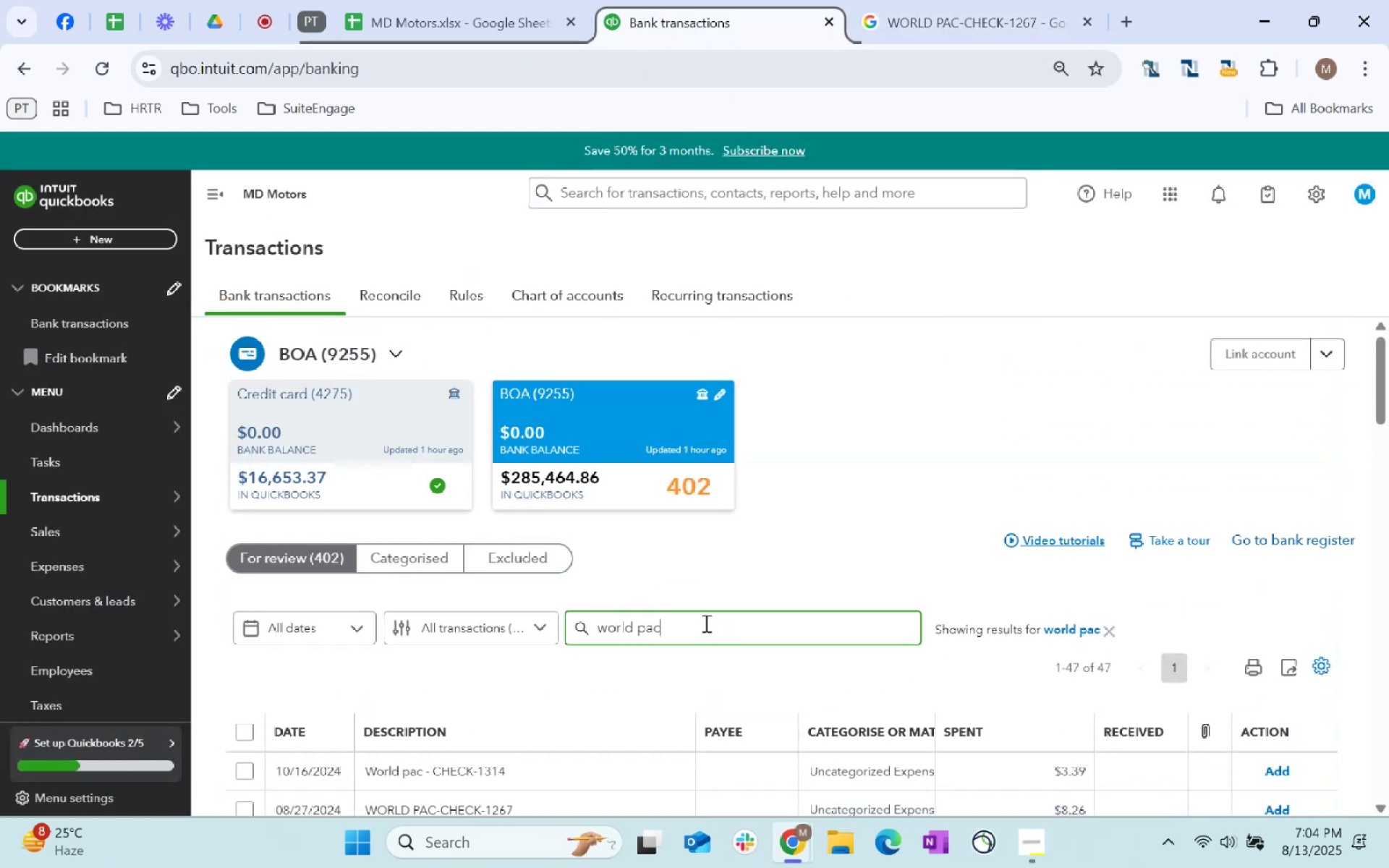 
scroll: coordinate [699, 610], scroll_direction: down, amount: 2.0
 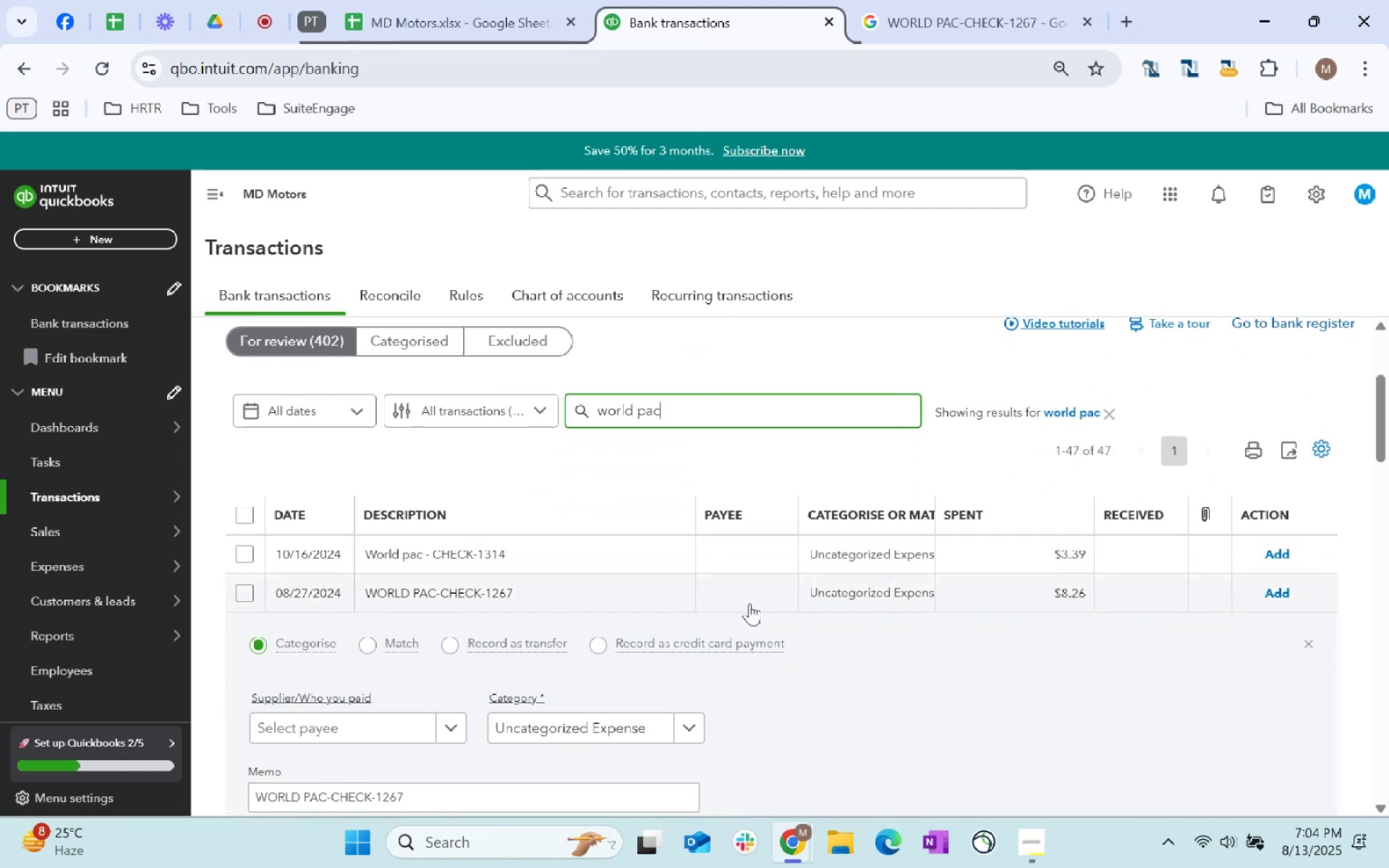 
wait(5.02)
 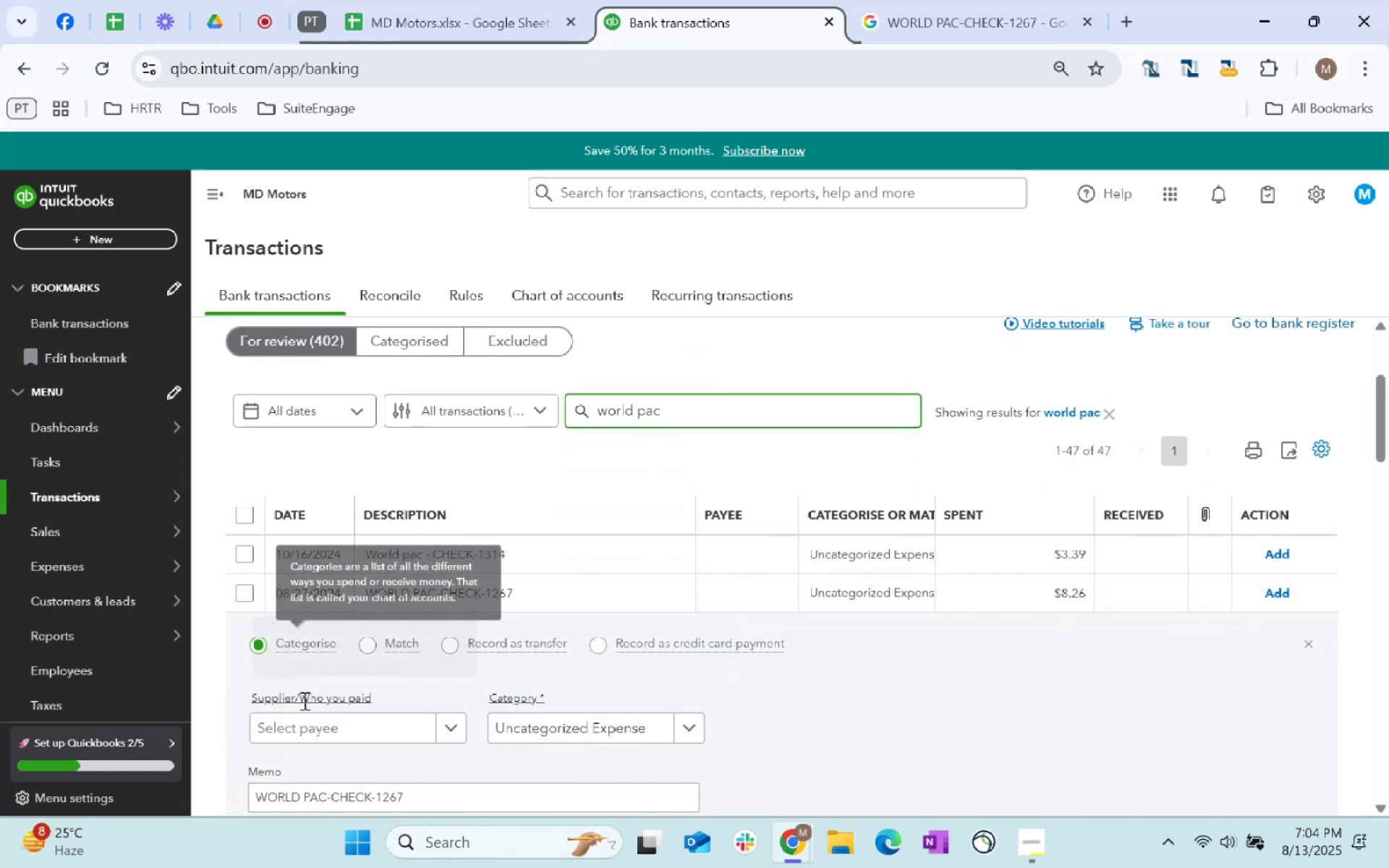 
left_click([1306, 644])
 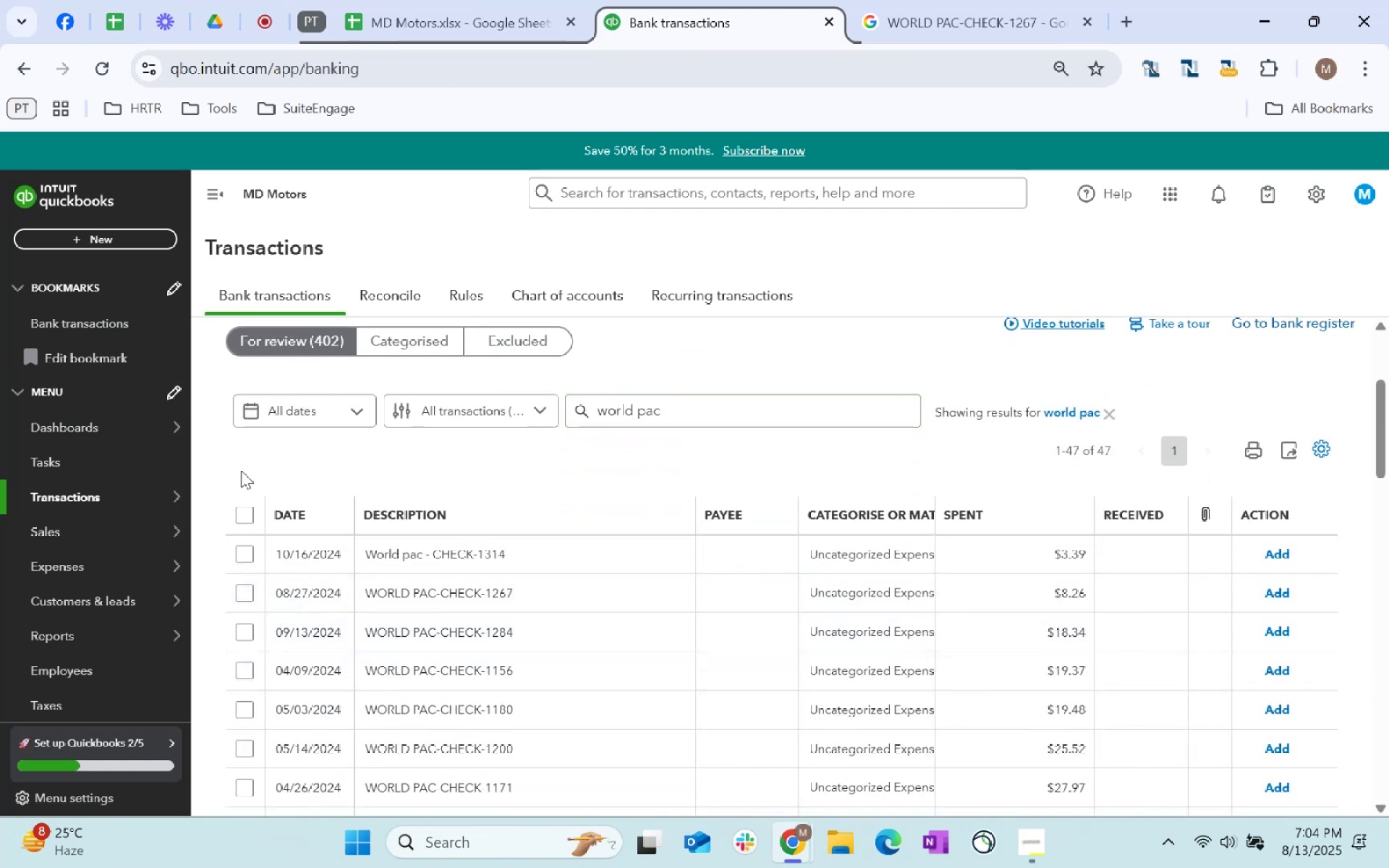 
left_click([245, 522])
 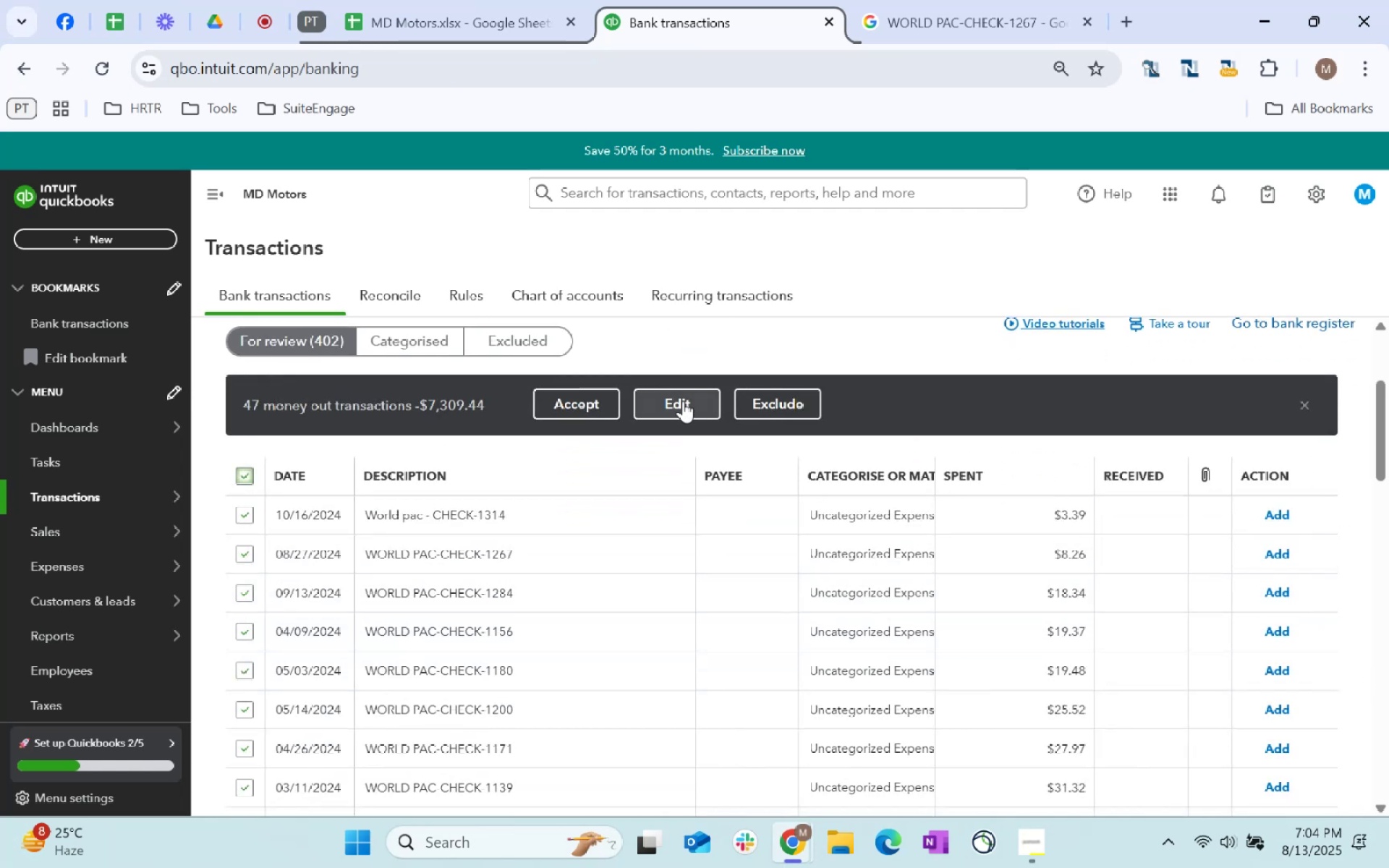 
scroll: coordinate [735, 563], scroll_direction: down, amount: 82.0
 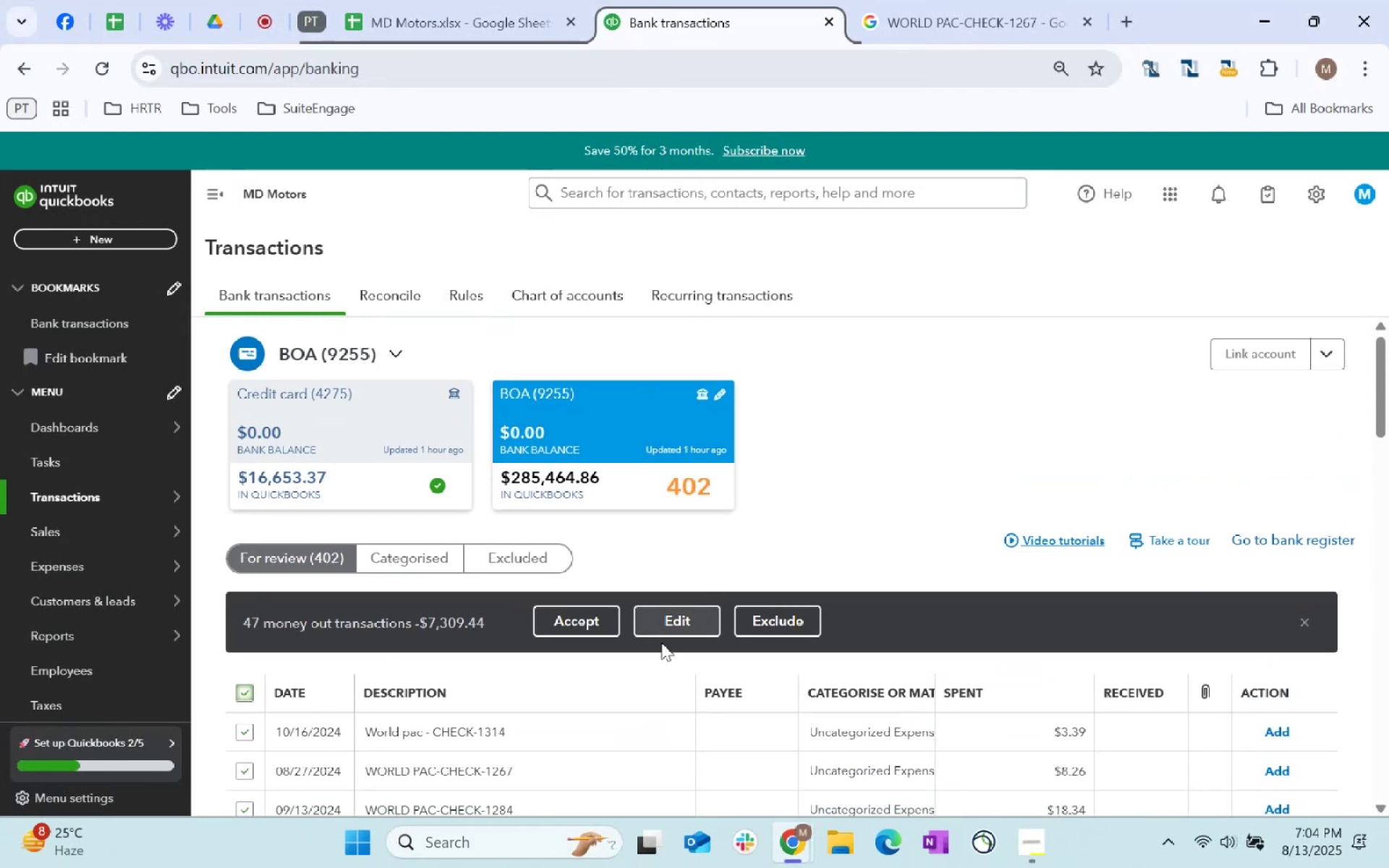 
left_click([665, 627])
 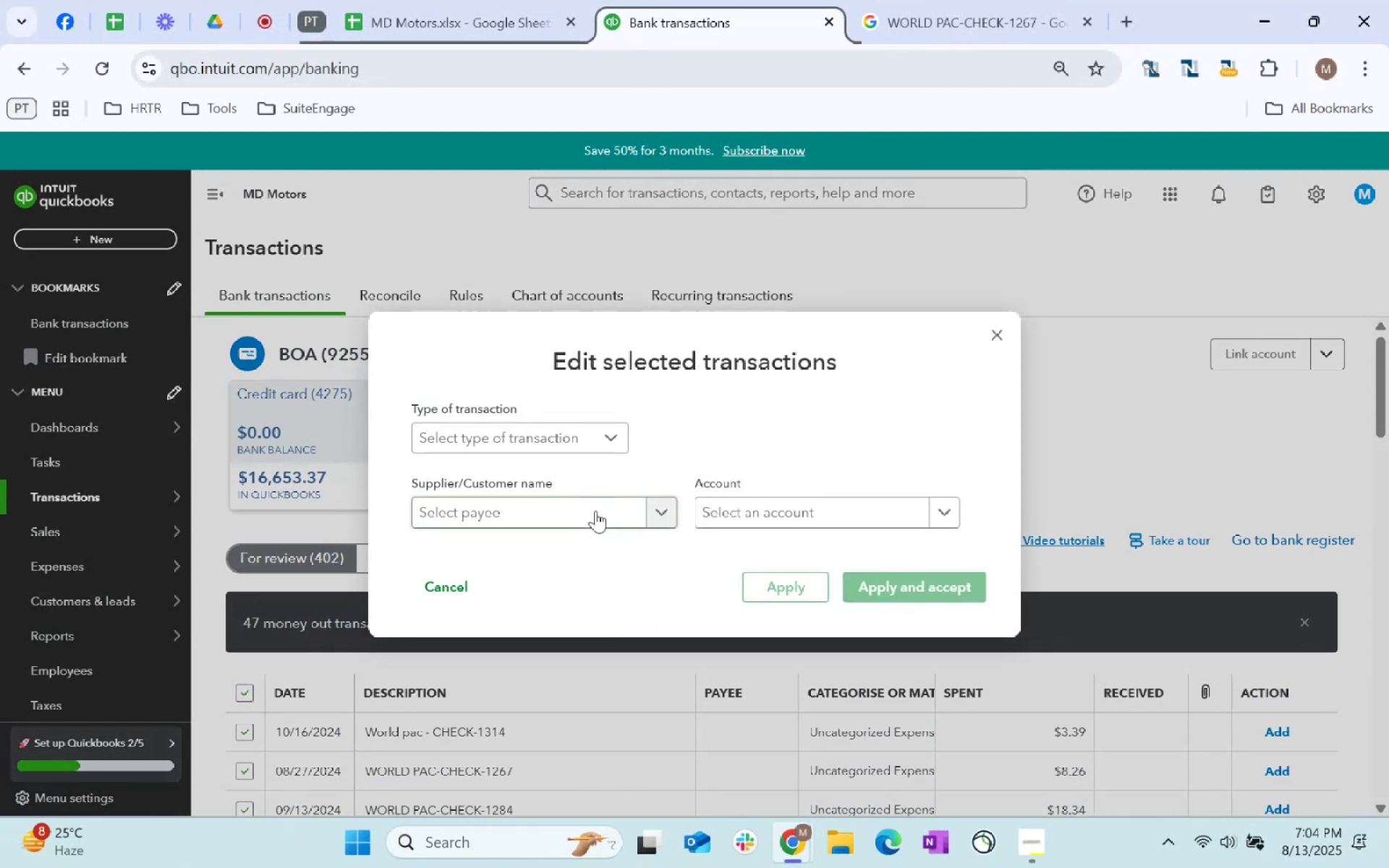 
left_click([573, 506])
 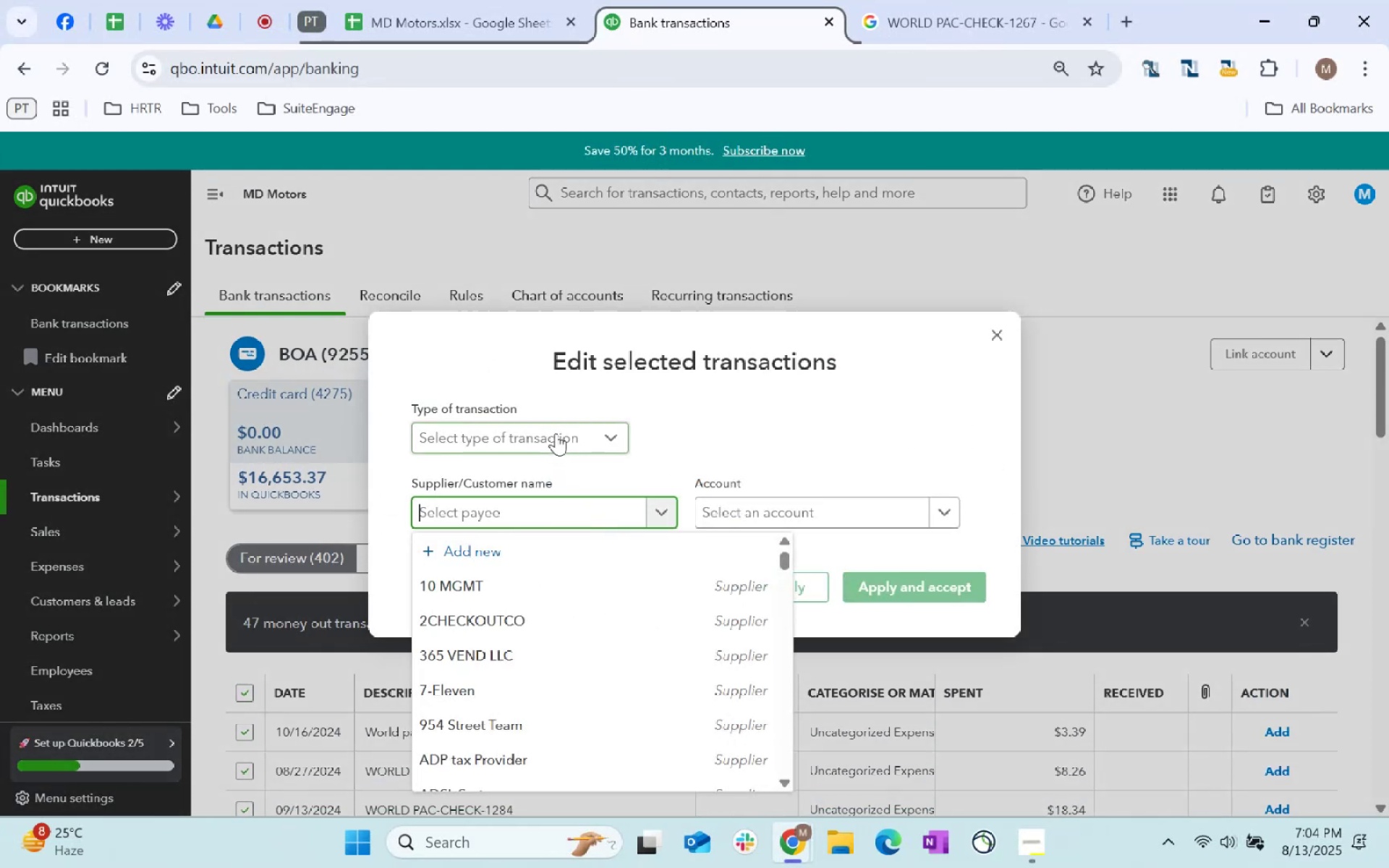 
type(other)
 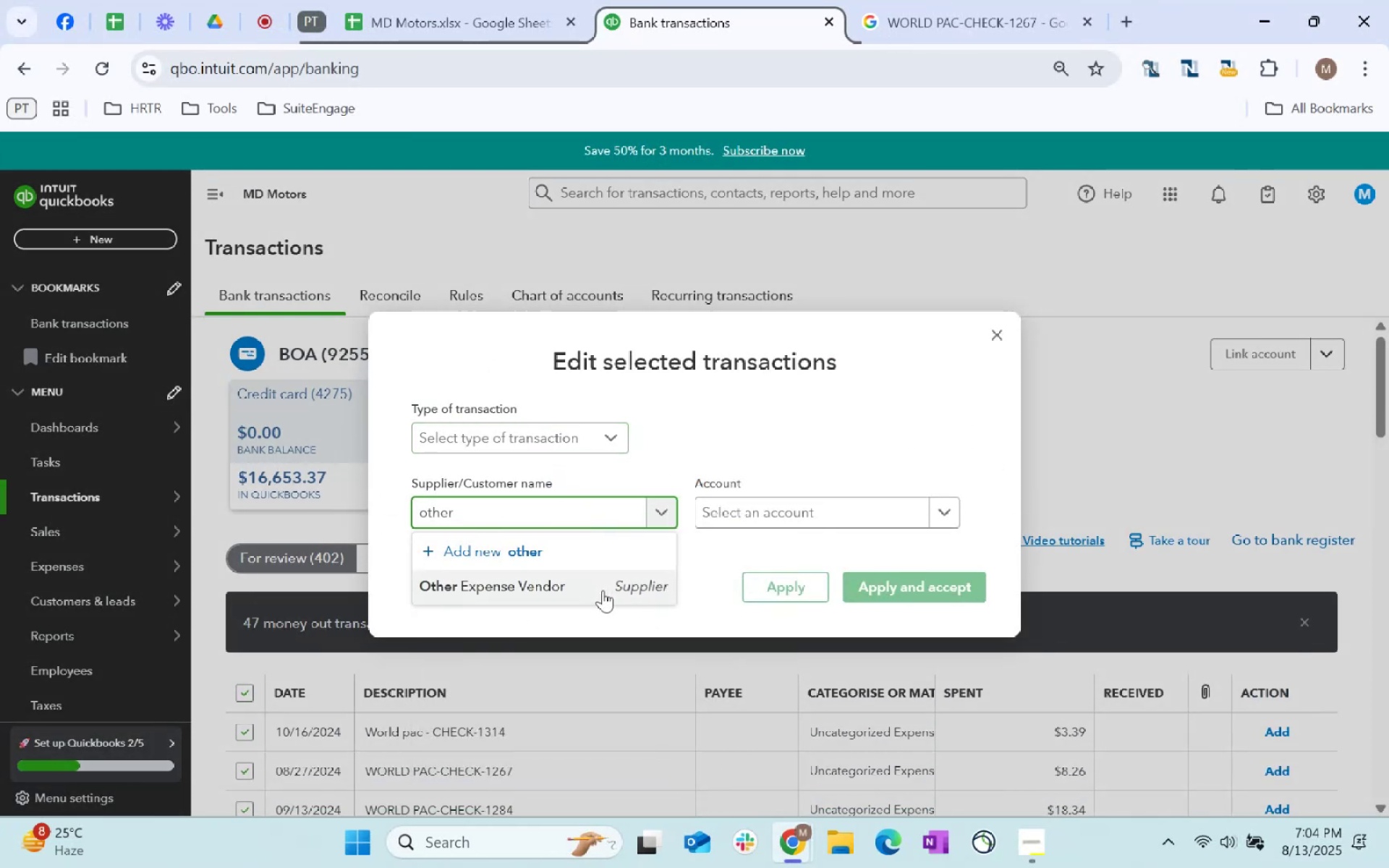 
left_click([807, 495])
 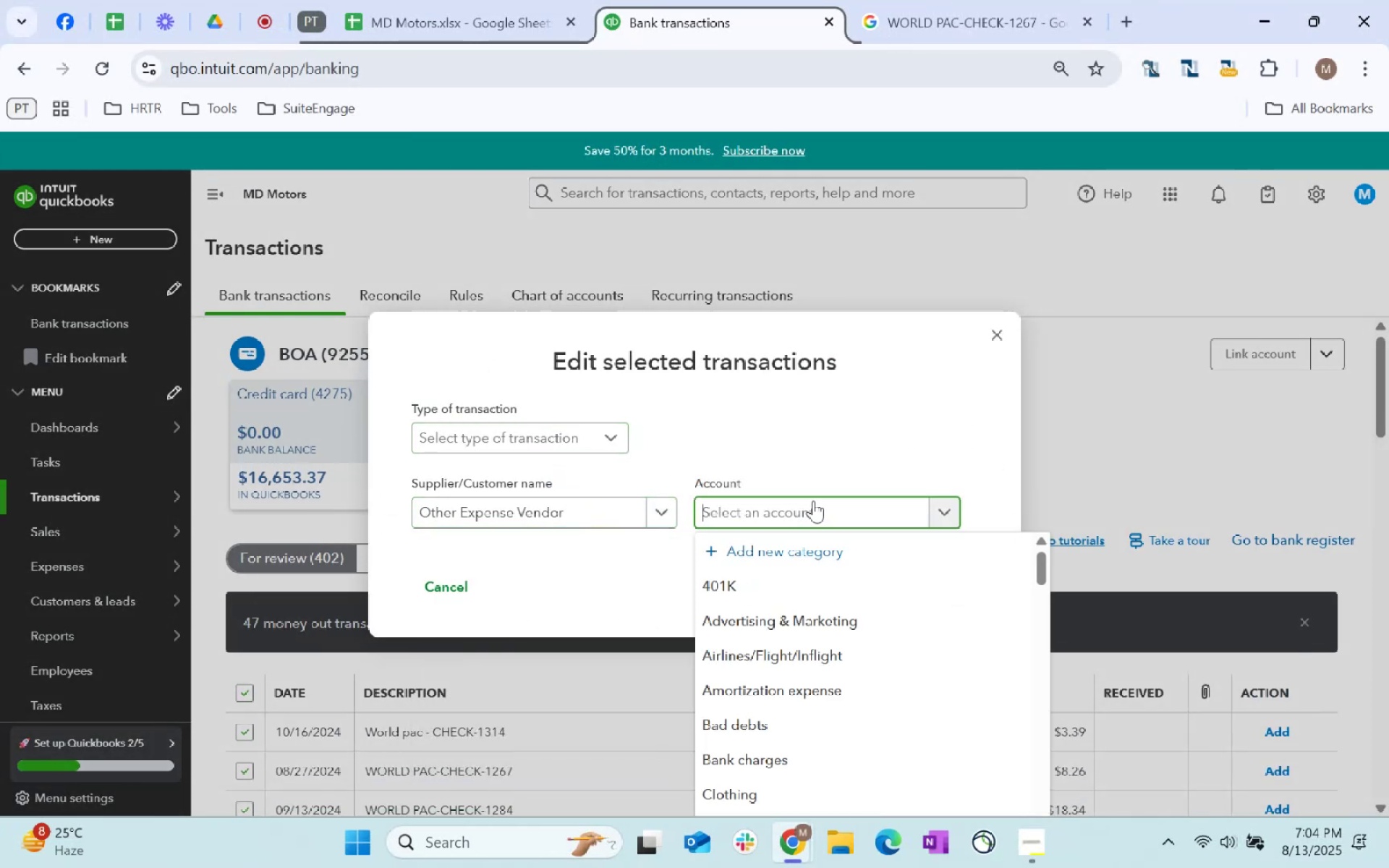 
type(software)
 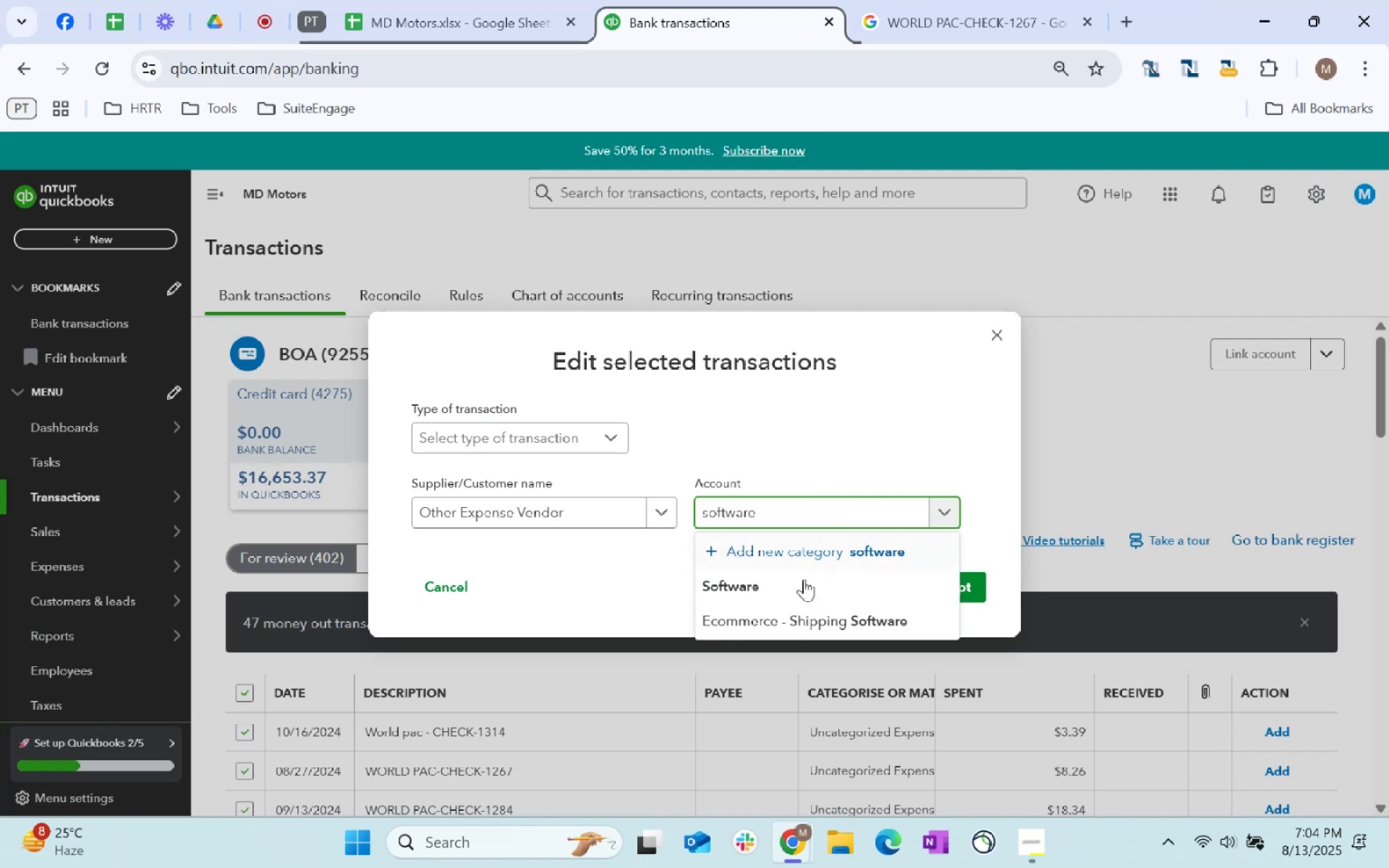 
left_click([802, 601])
 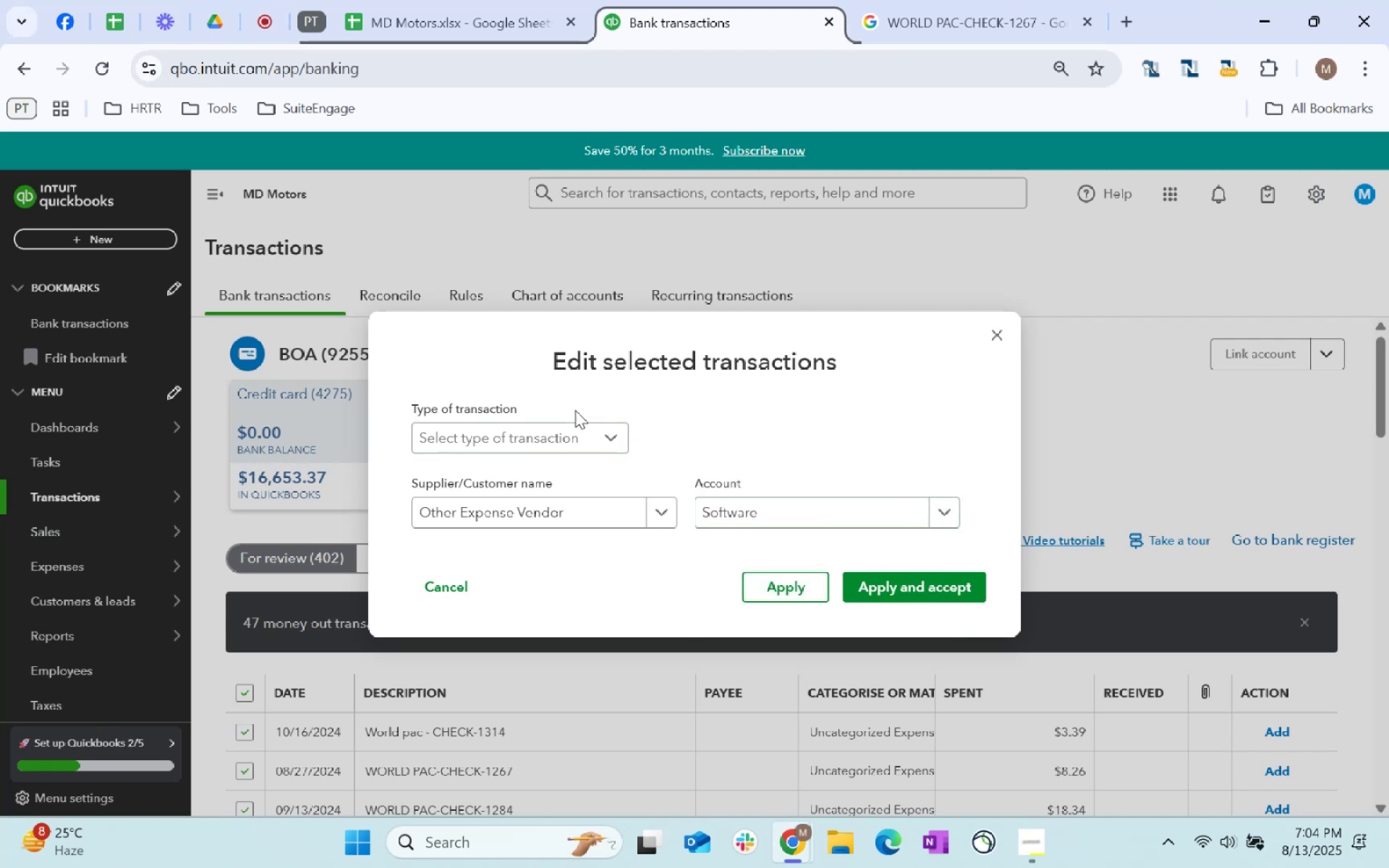 
left_click([574, 431])
 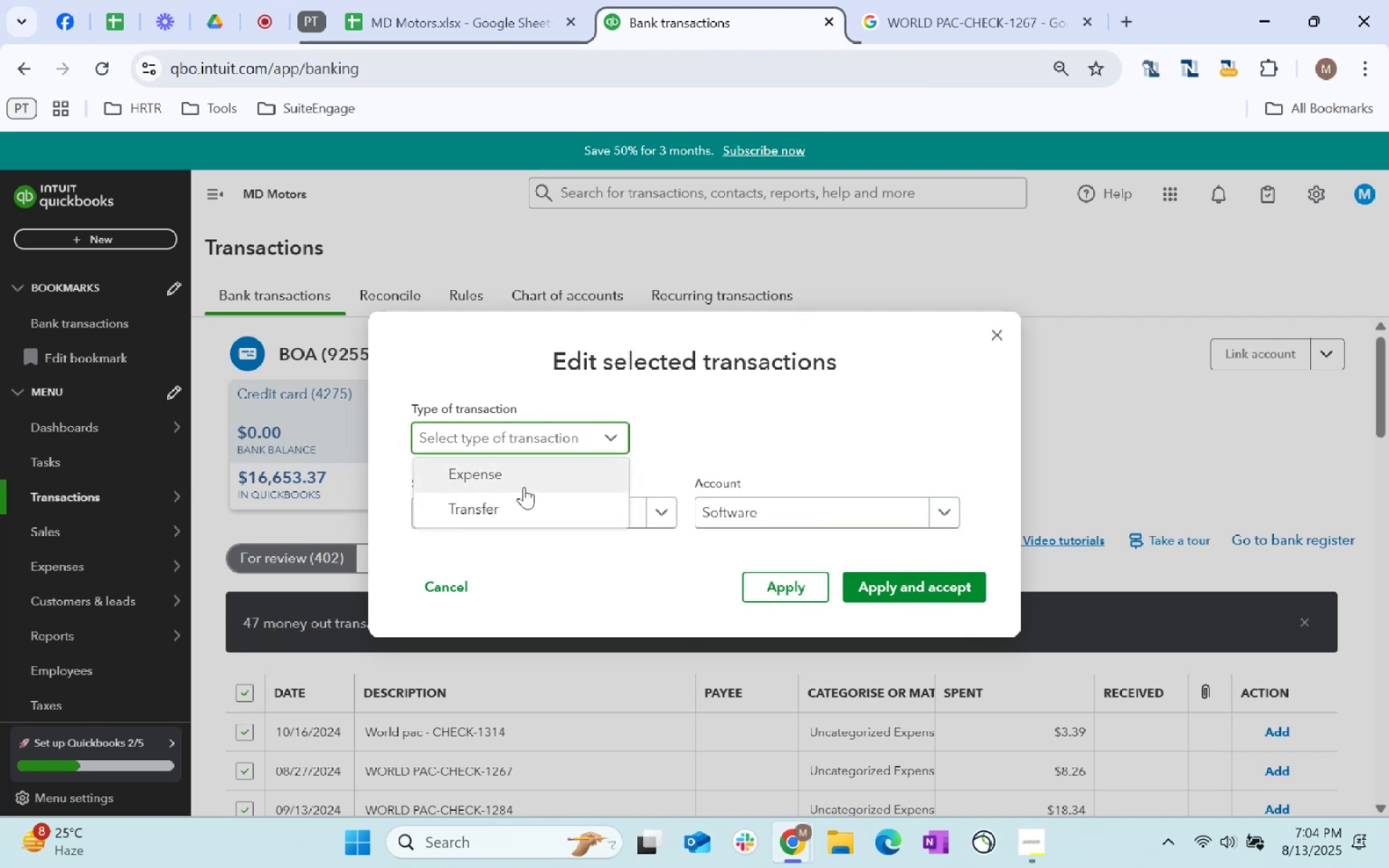 
left_click([524, 487])
 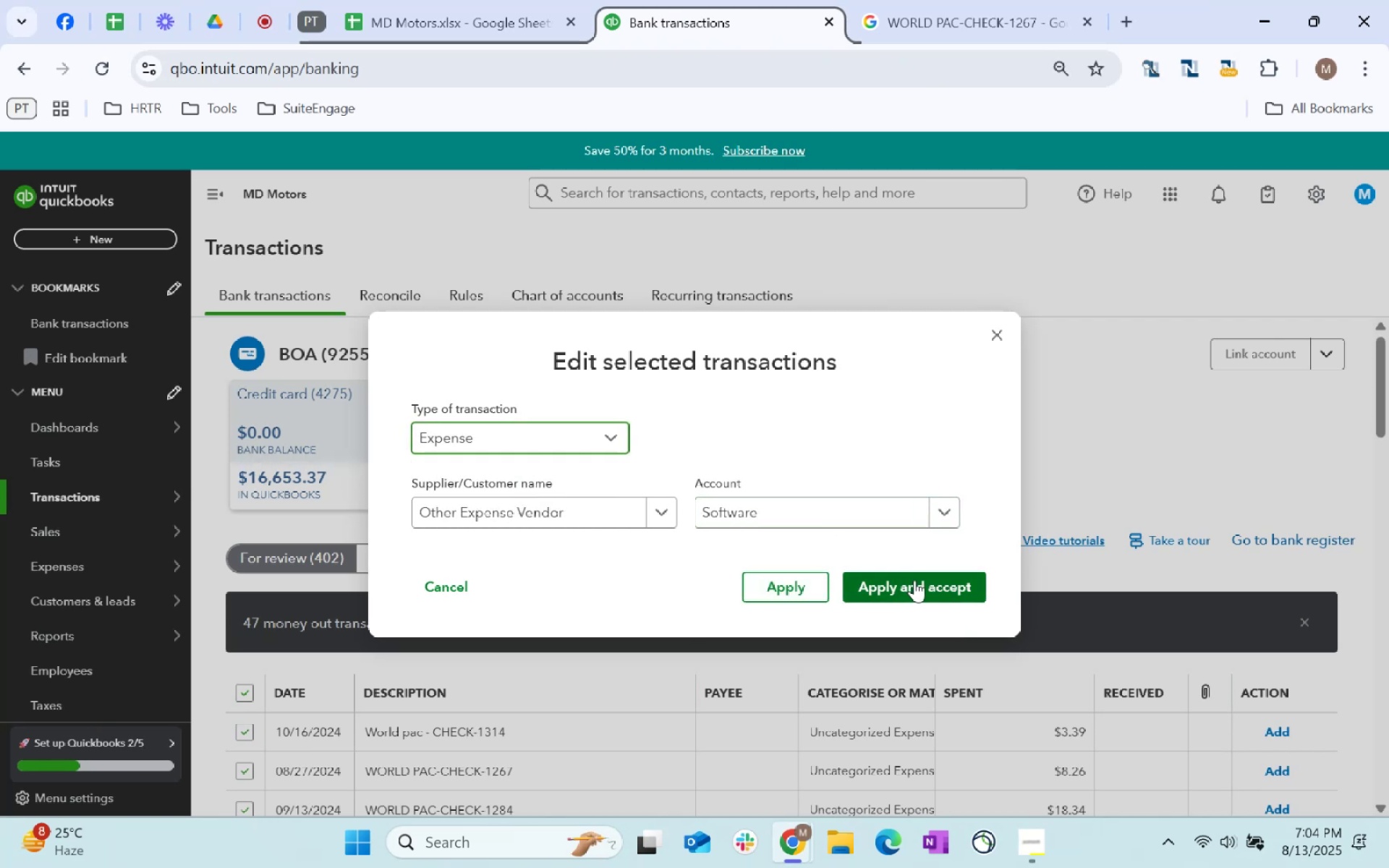 
left_click([914, 580])
 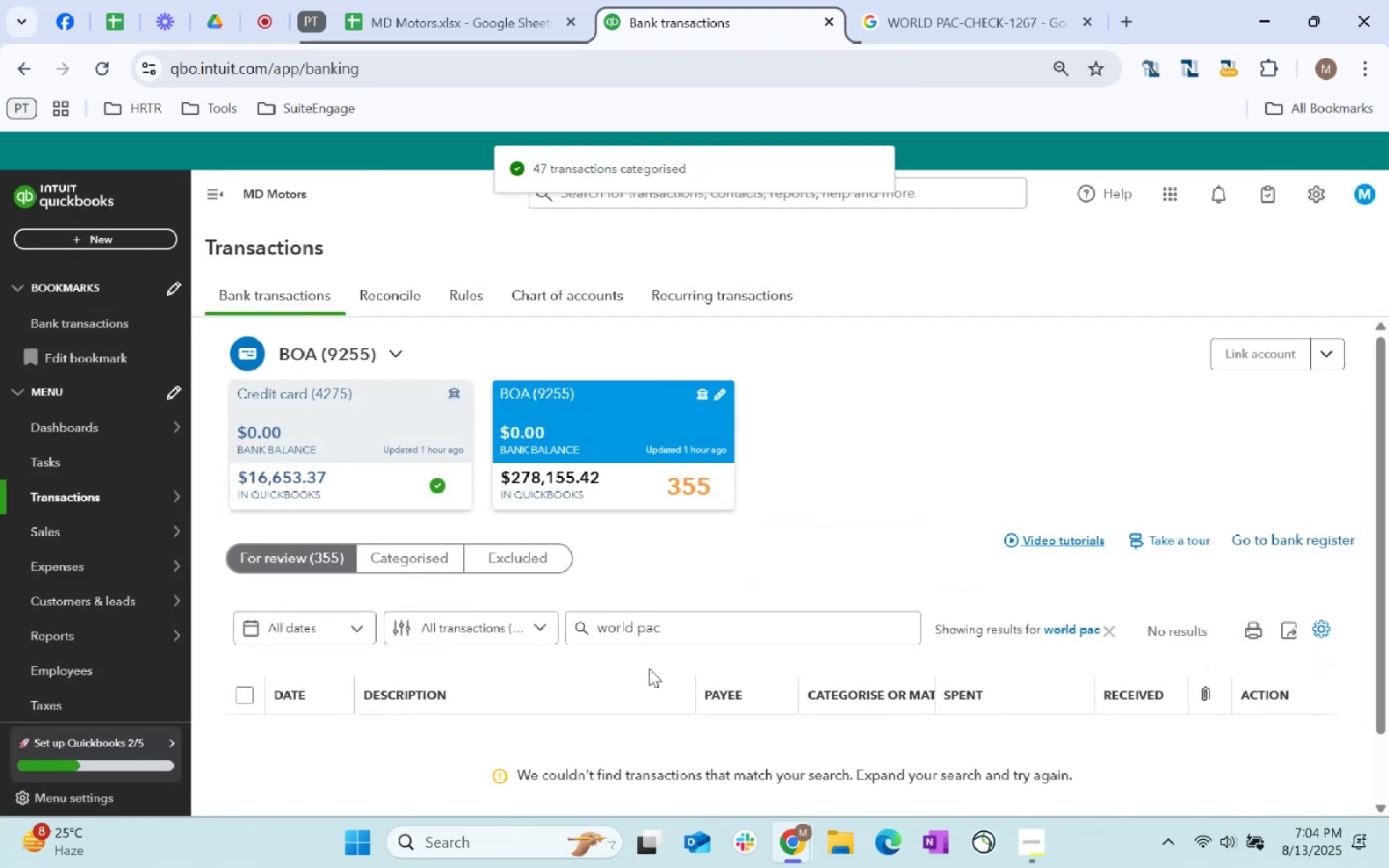 
wait(7.44)
 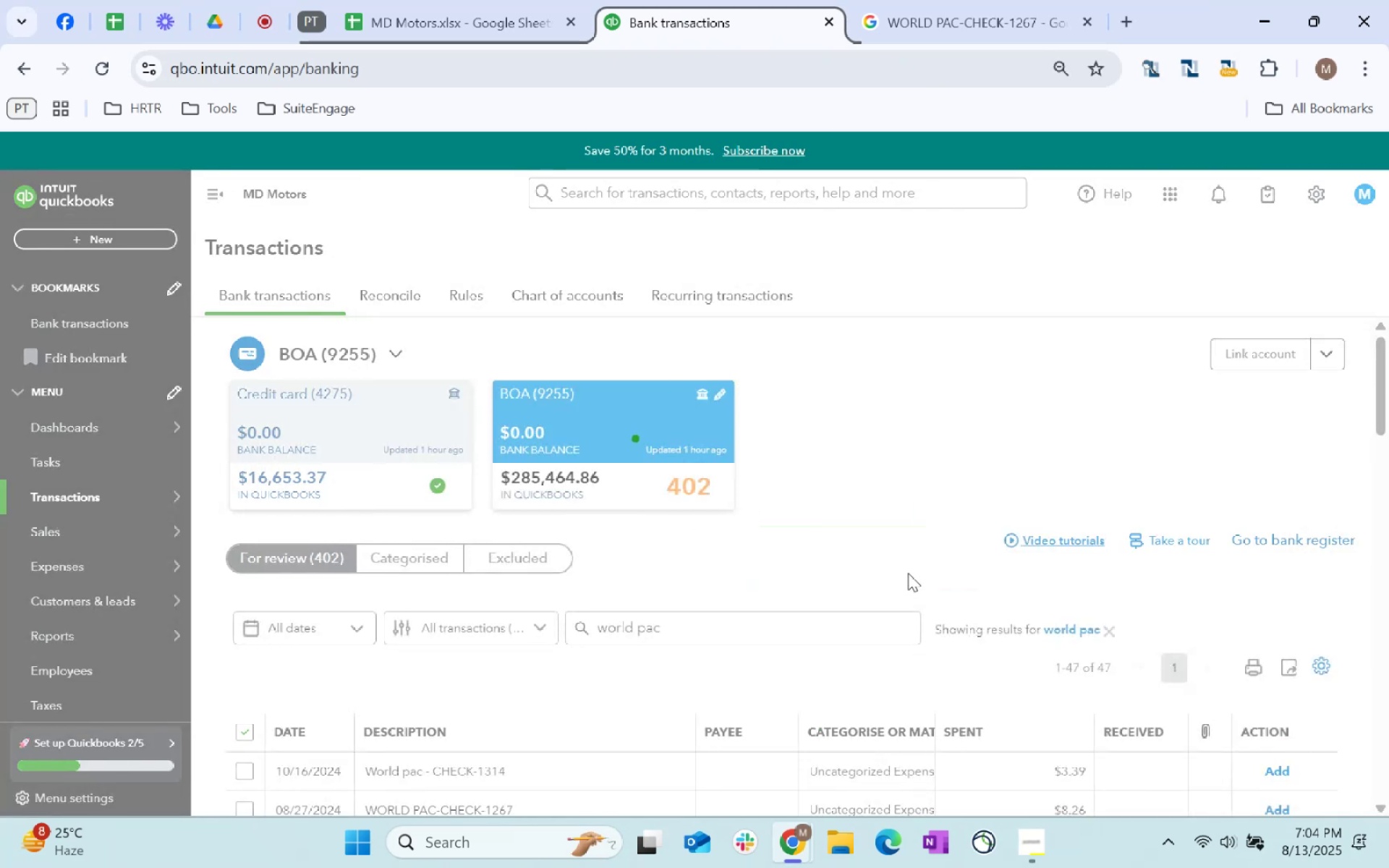 
left_click([1116, 627])
 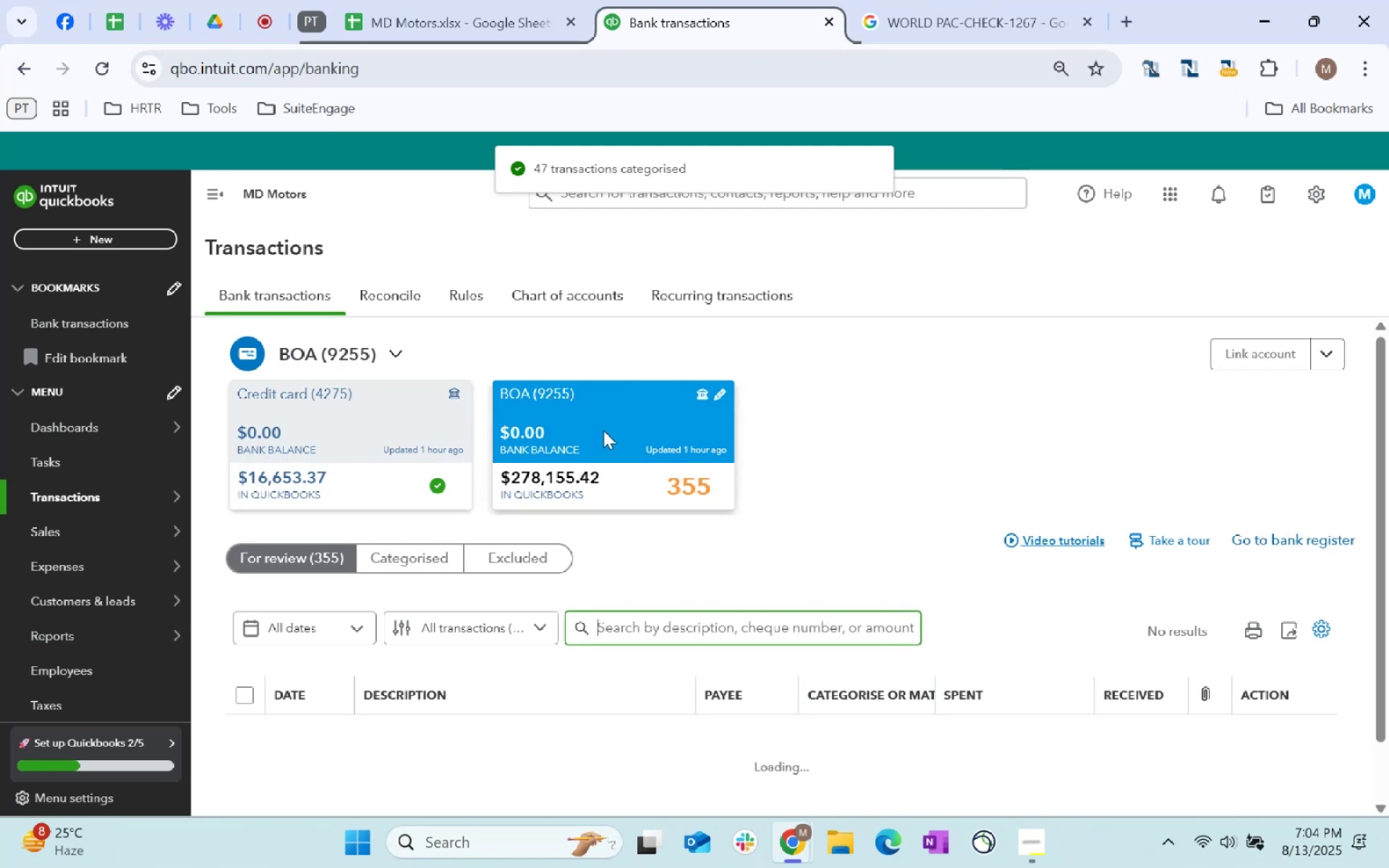 
scroll: coordinate [606, 599], scroll_direction: down, amount: 4.0
 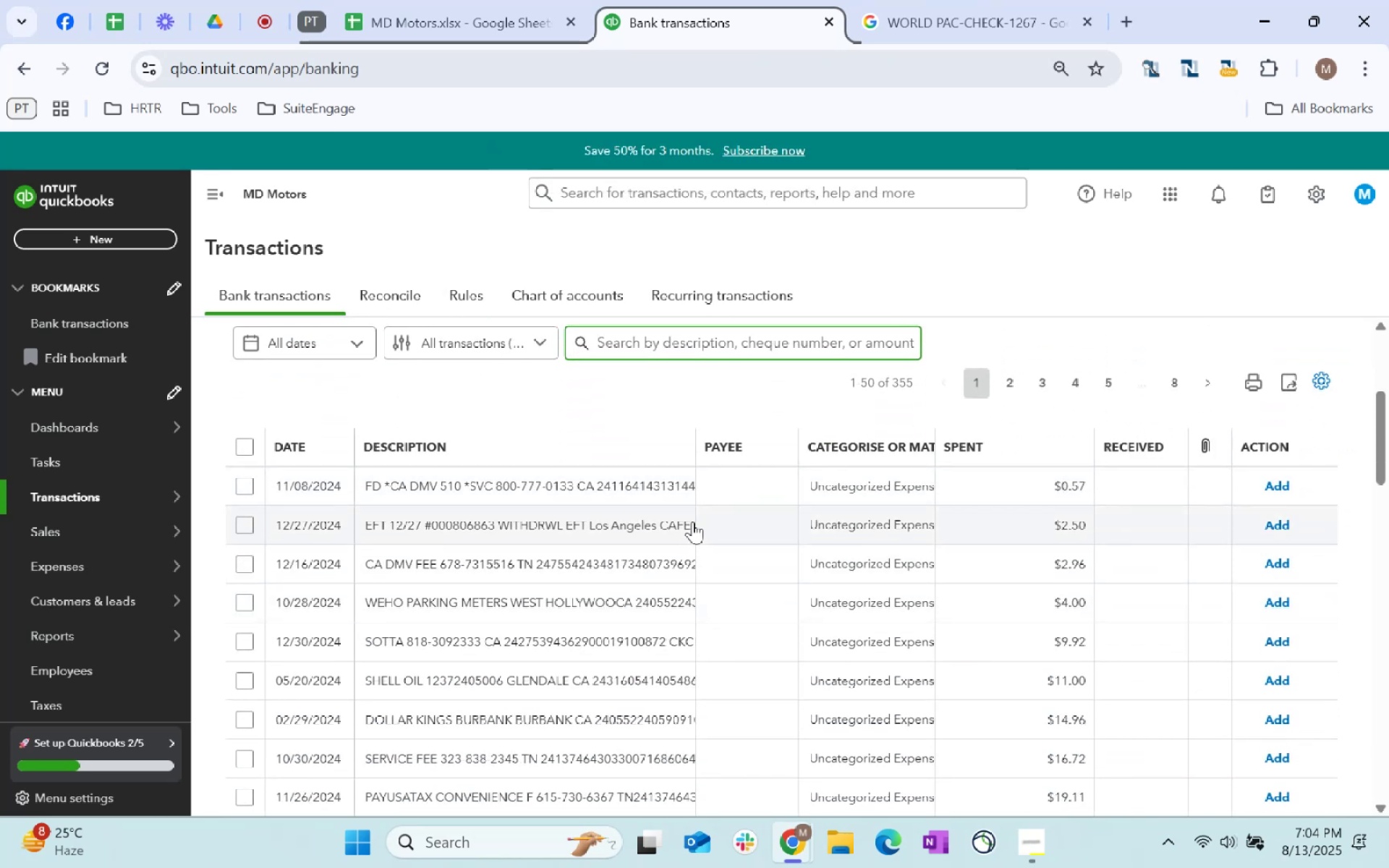 
wait(8.09)
 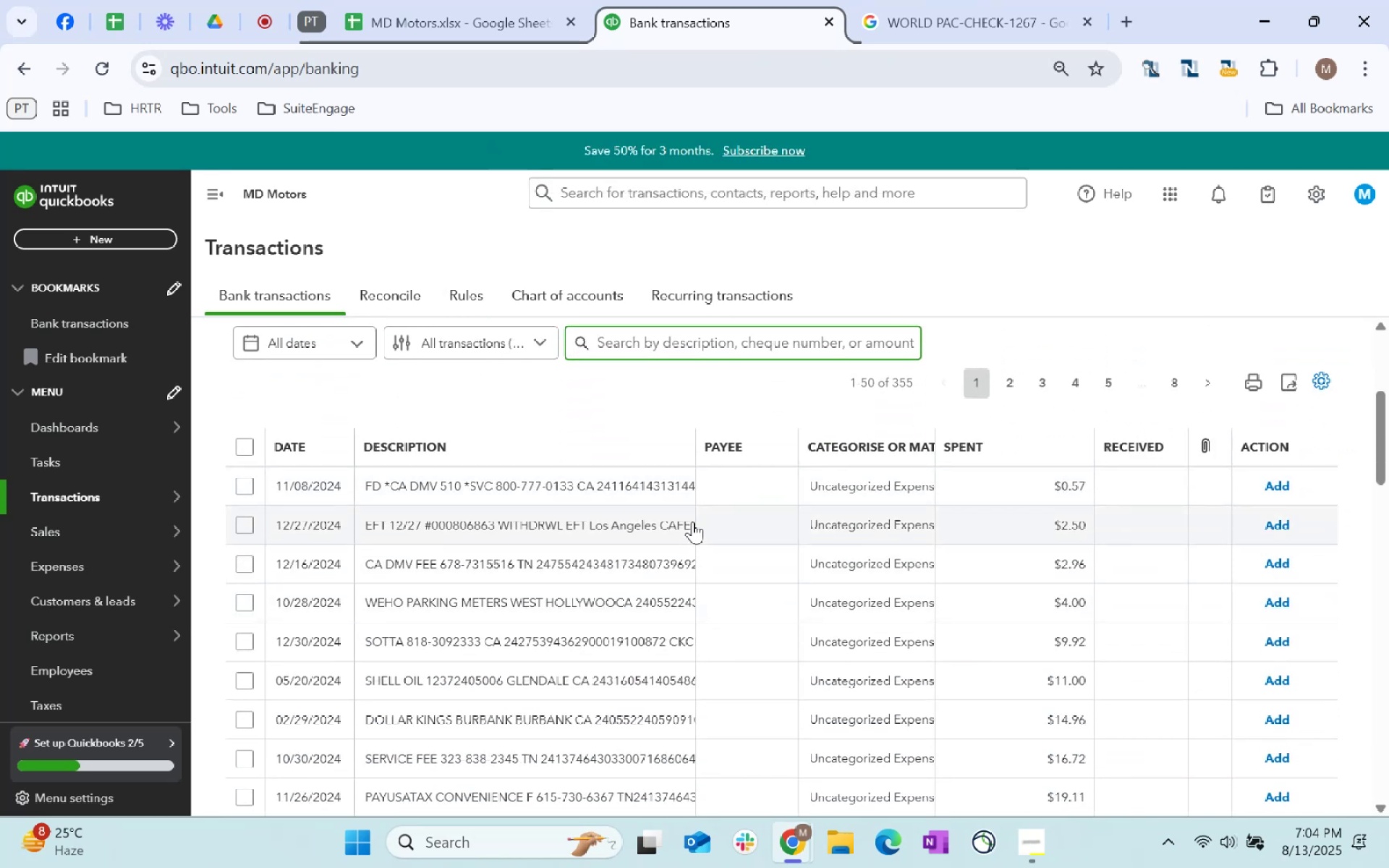 
left_click_drag(start_coordinate=[693, 440], to_coordinate=[665, 464])
 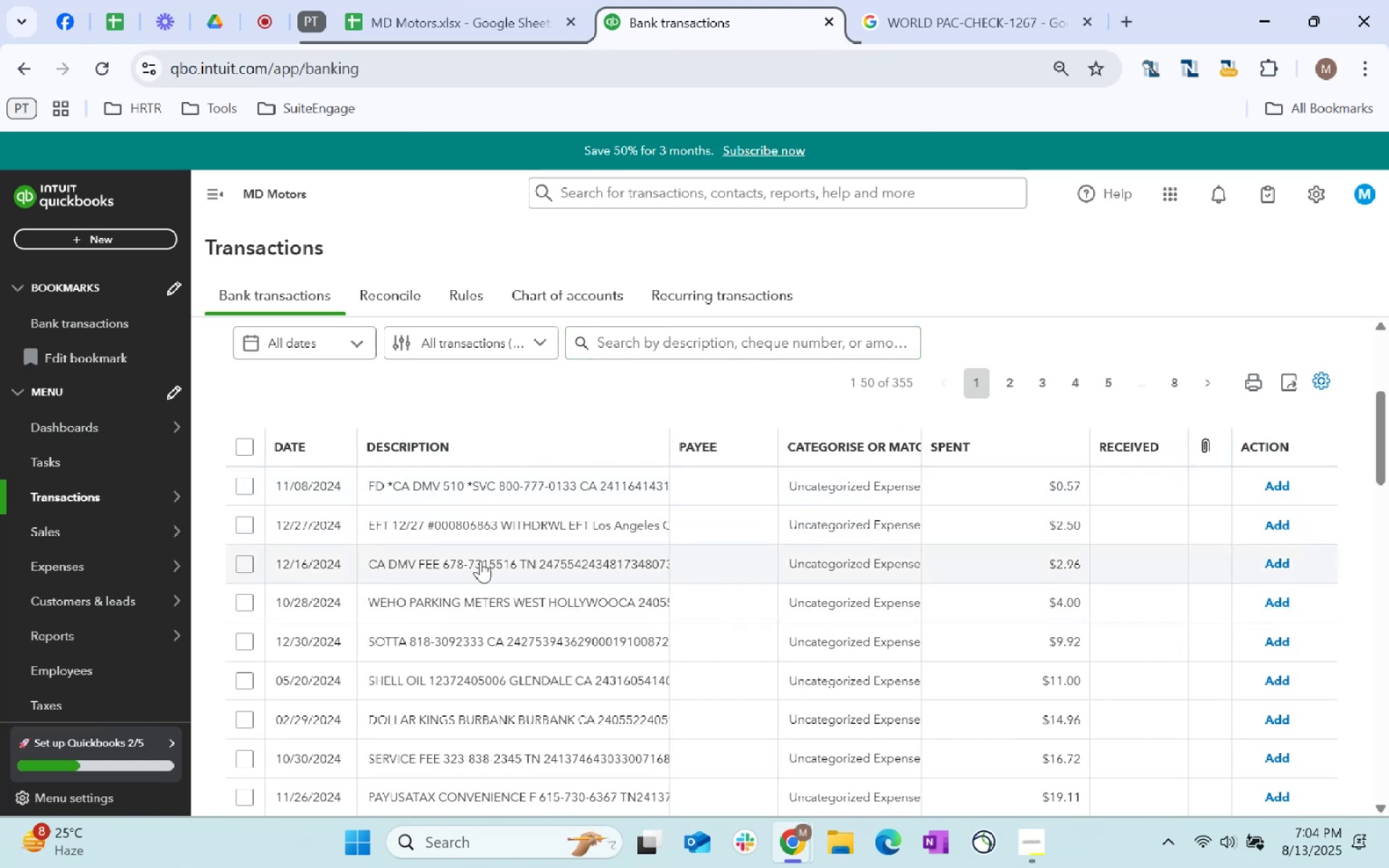 
wait(9.31)
 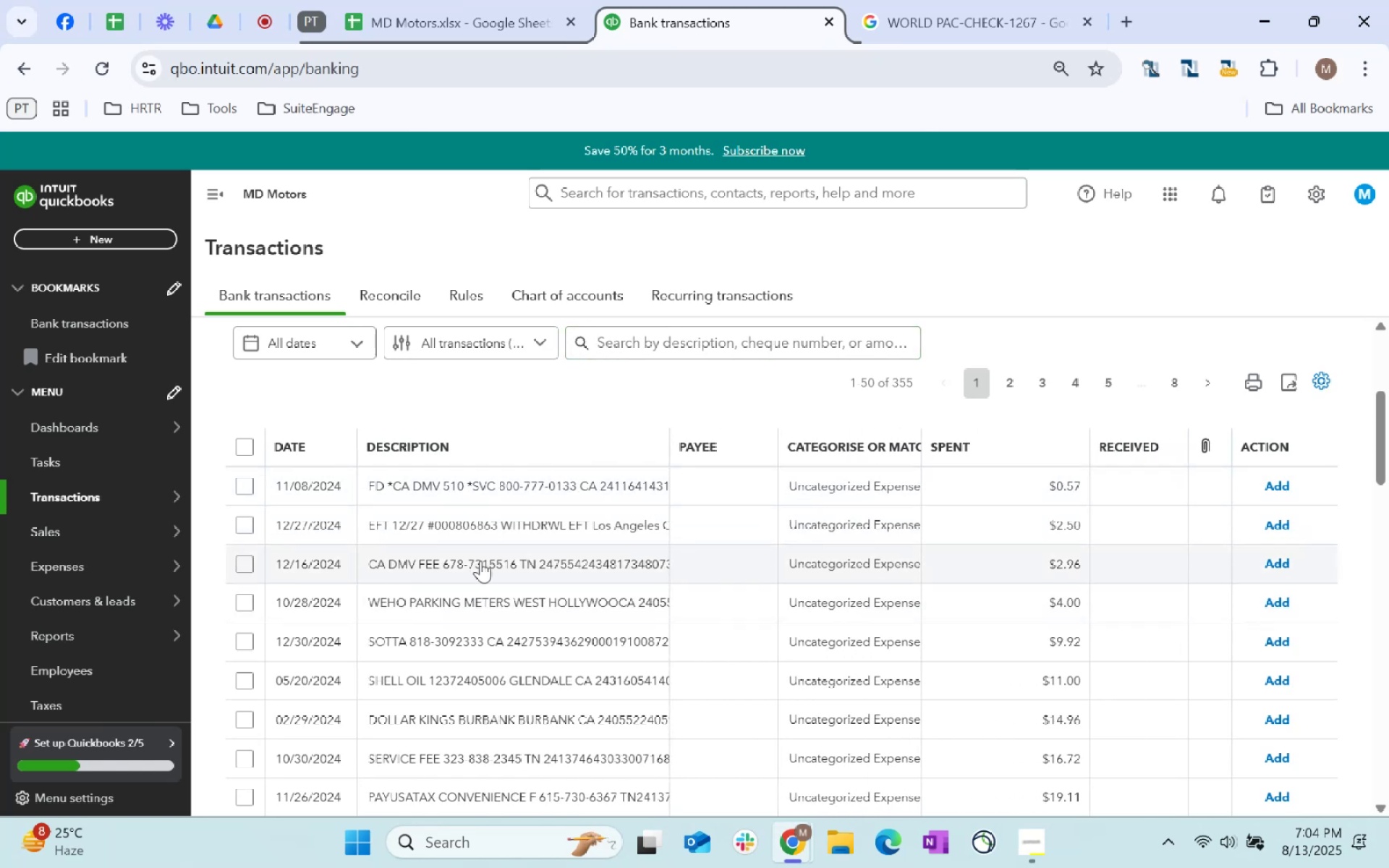 
left_click([636, 381])
 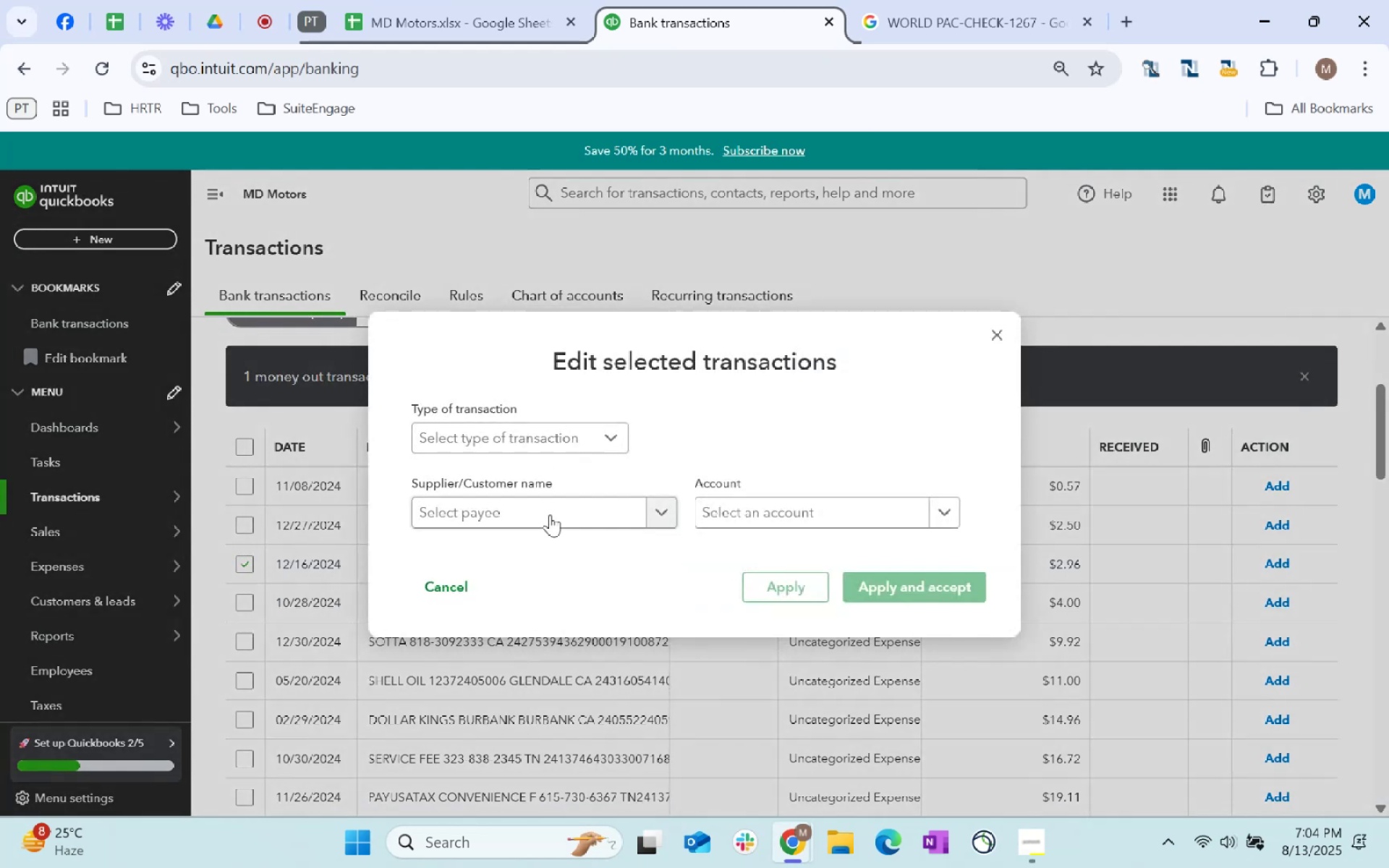 
left_click([553, 518])
 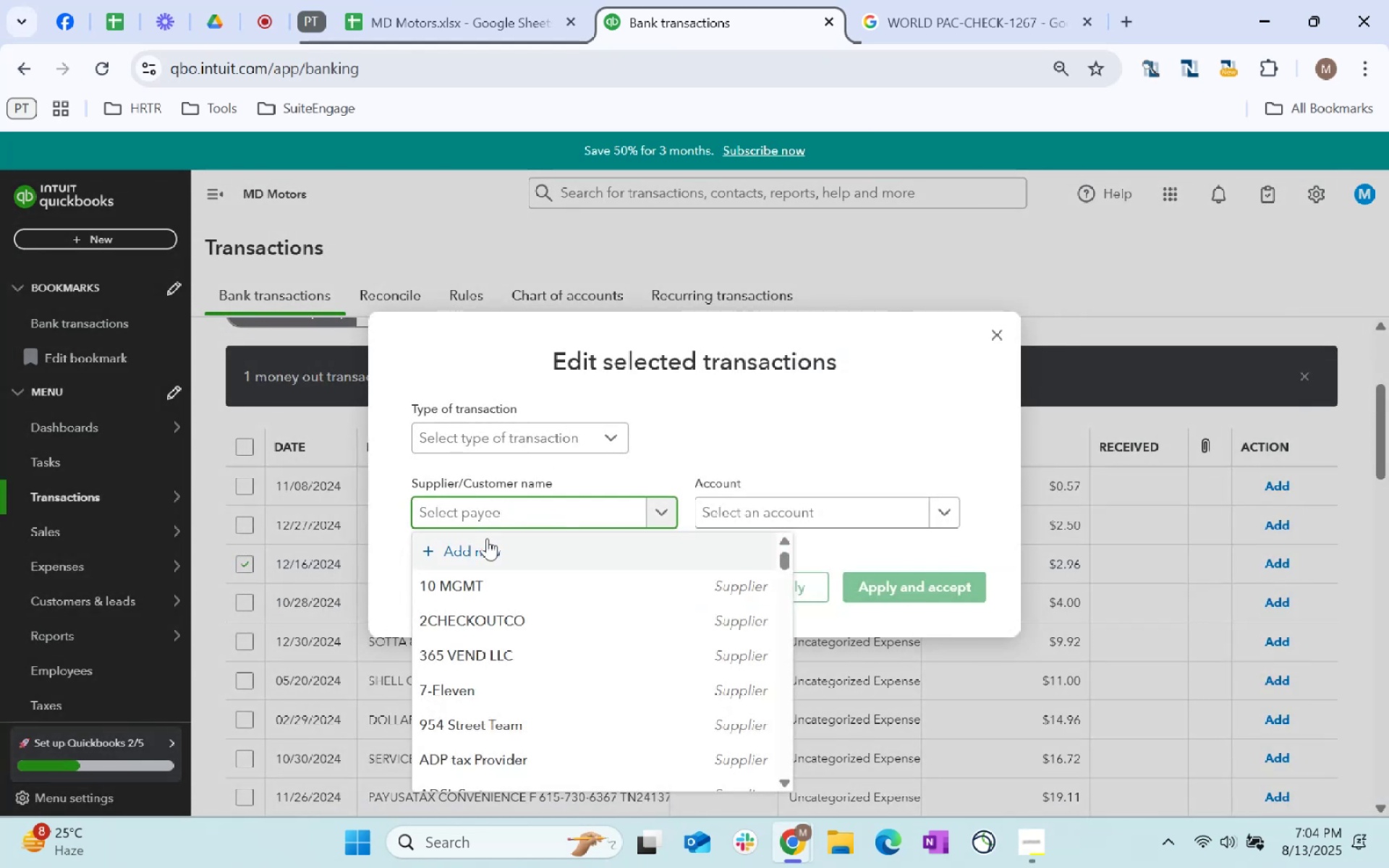 
left_click([487, 538])
 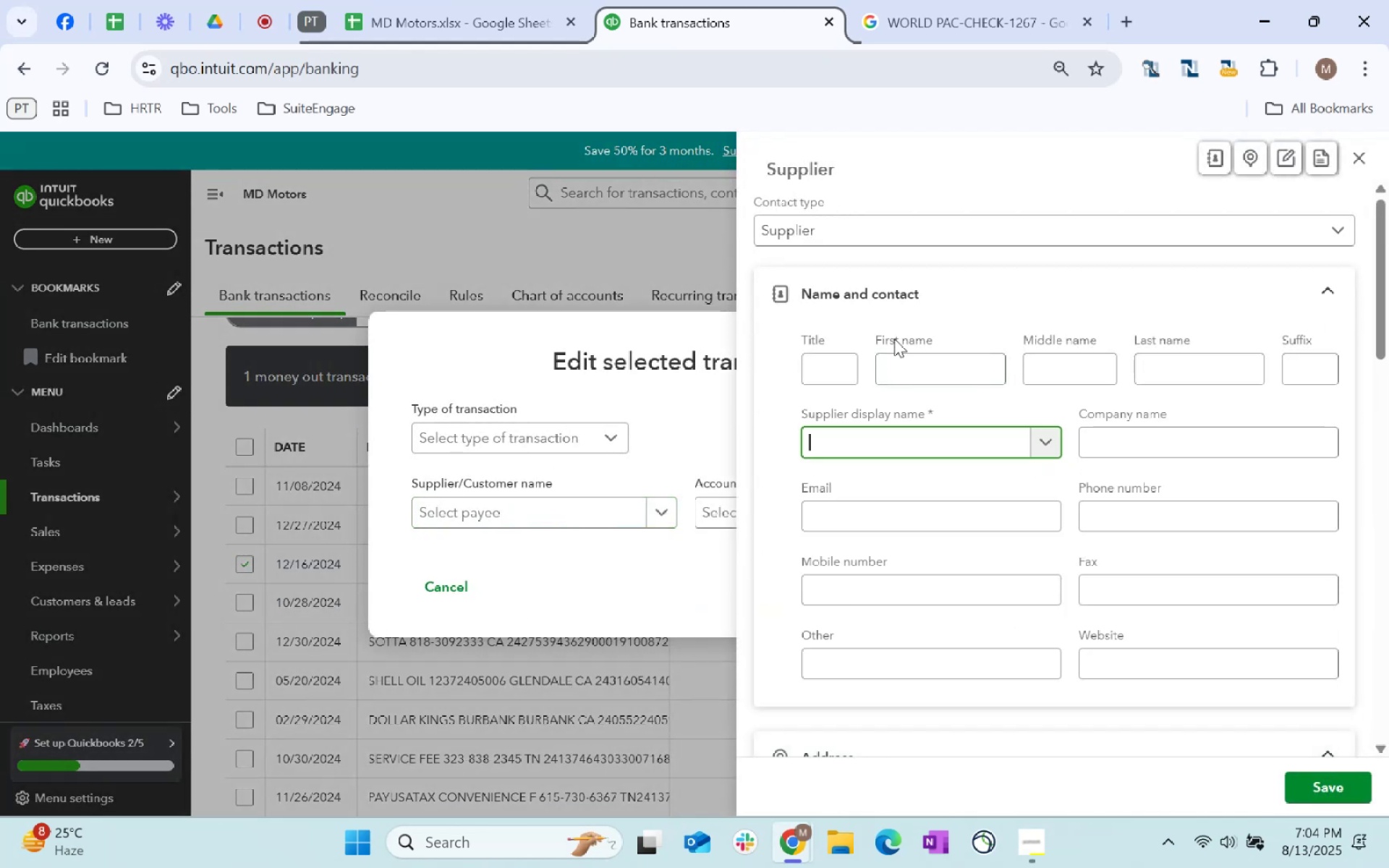 
type(V)
key(Backspace)
type(CAl)
key(Backspace)
key(Backspace)
type(alifornia DMV)
 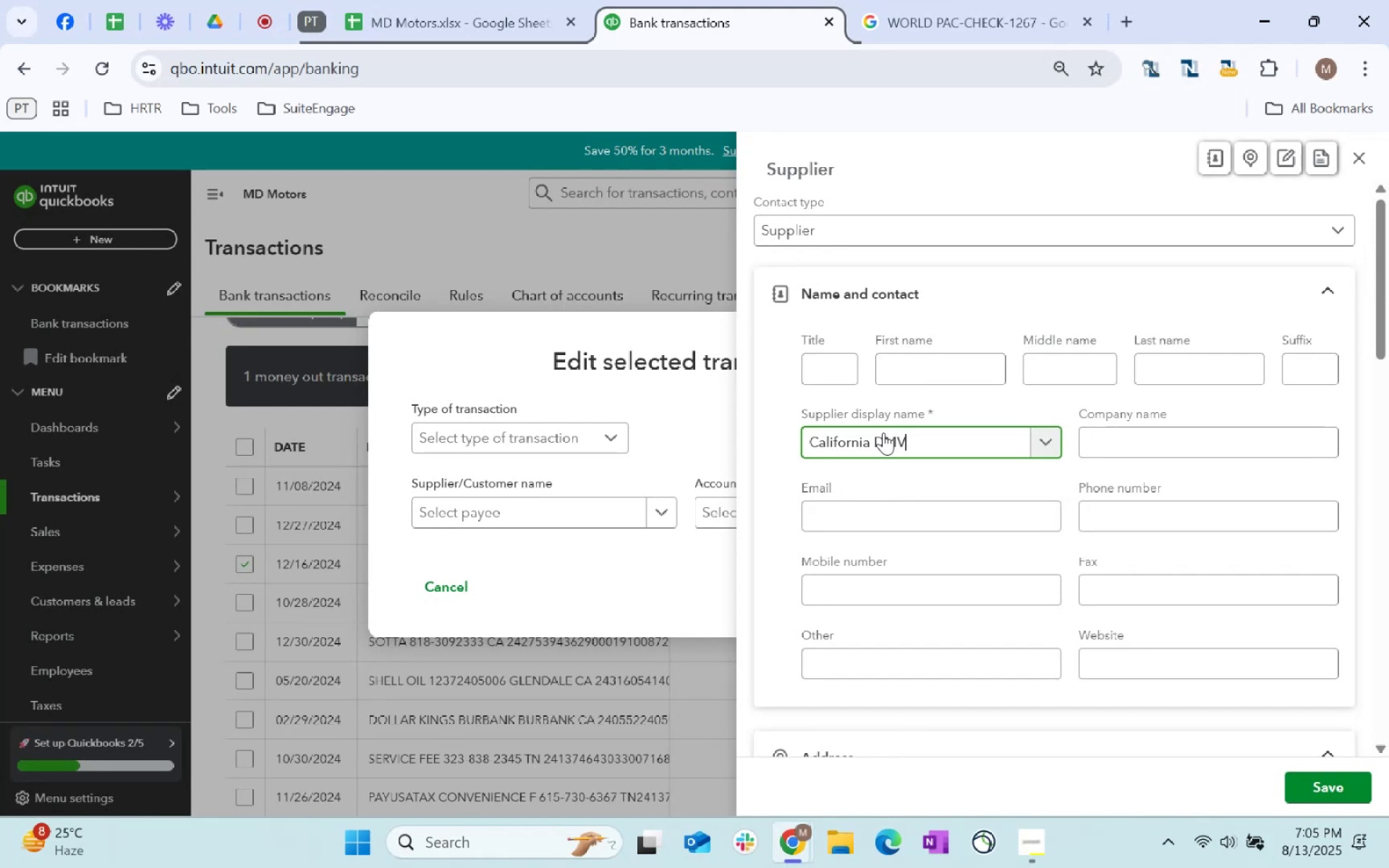 
scroll: coordinate [973, 561], scroll_direction: down, amount: 23.0
 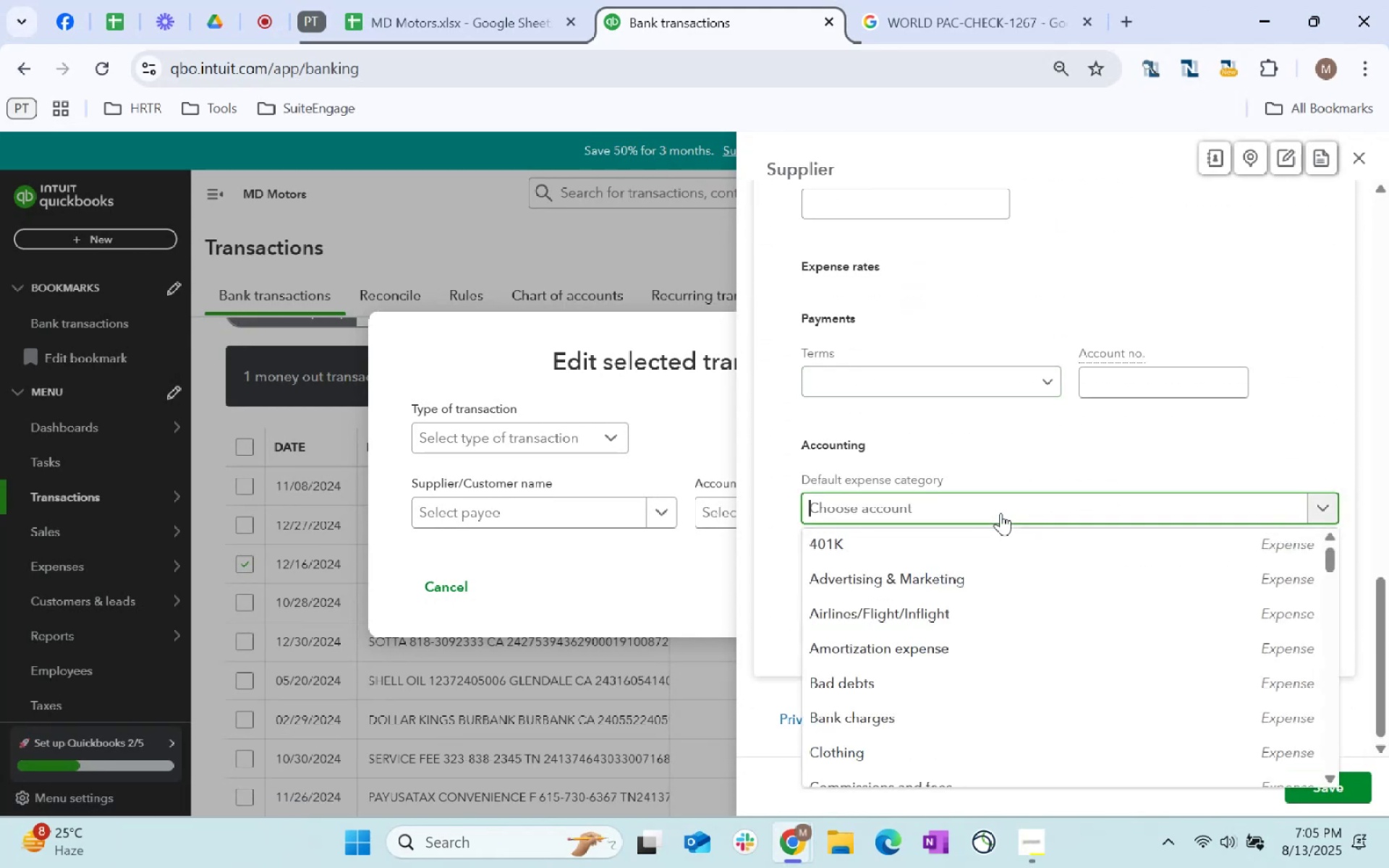 
type(lice)
 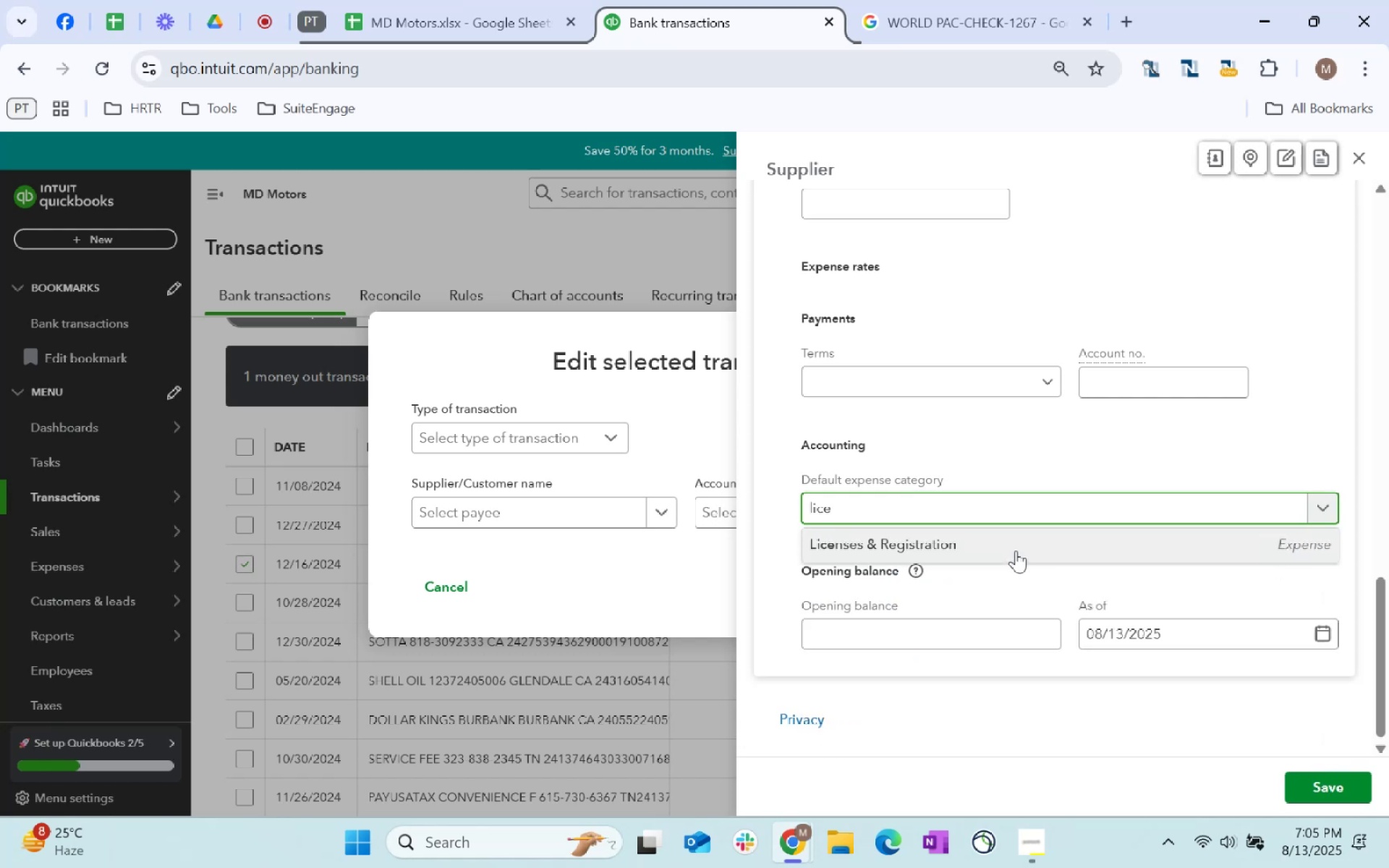 
left_click([1014, 550])
 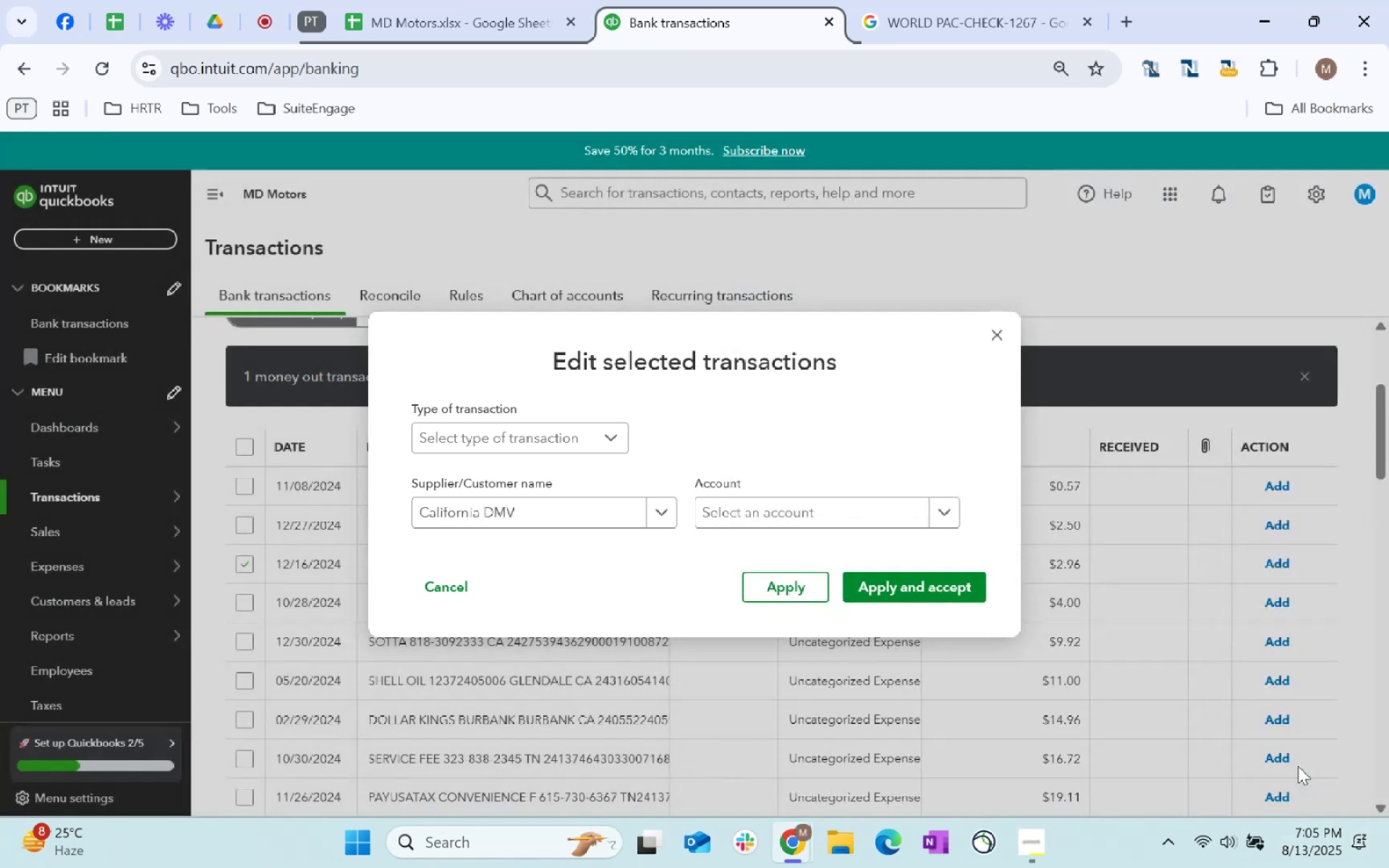 
left_click([814, 511])
 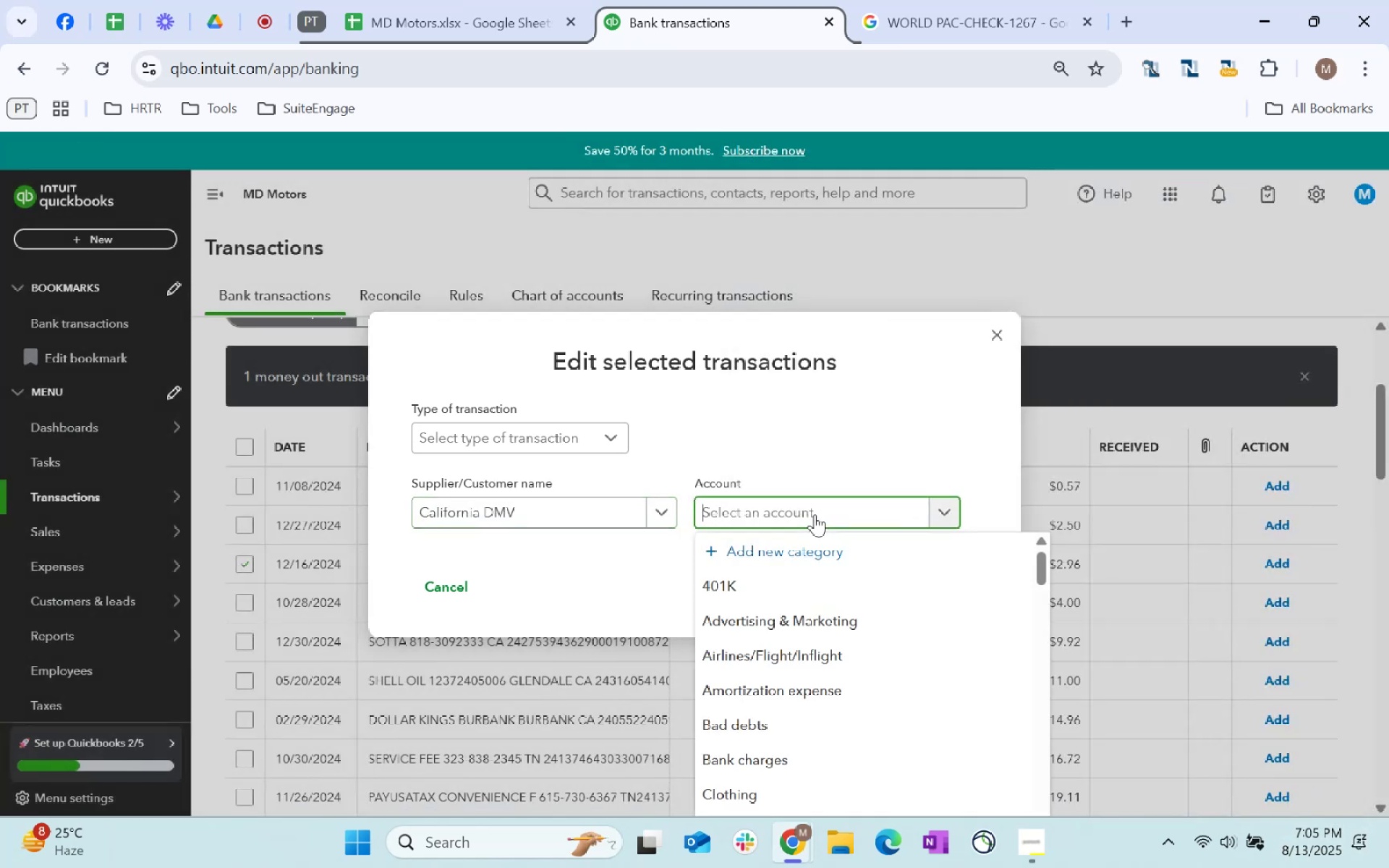 
type(license)
 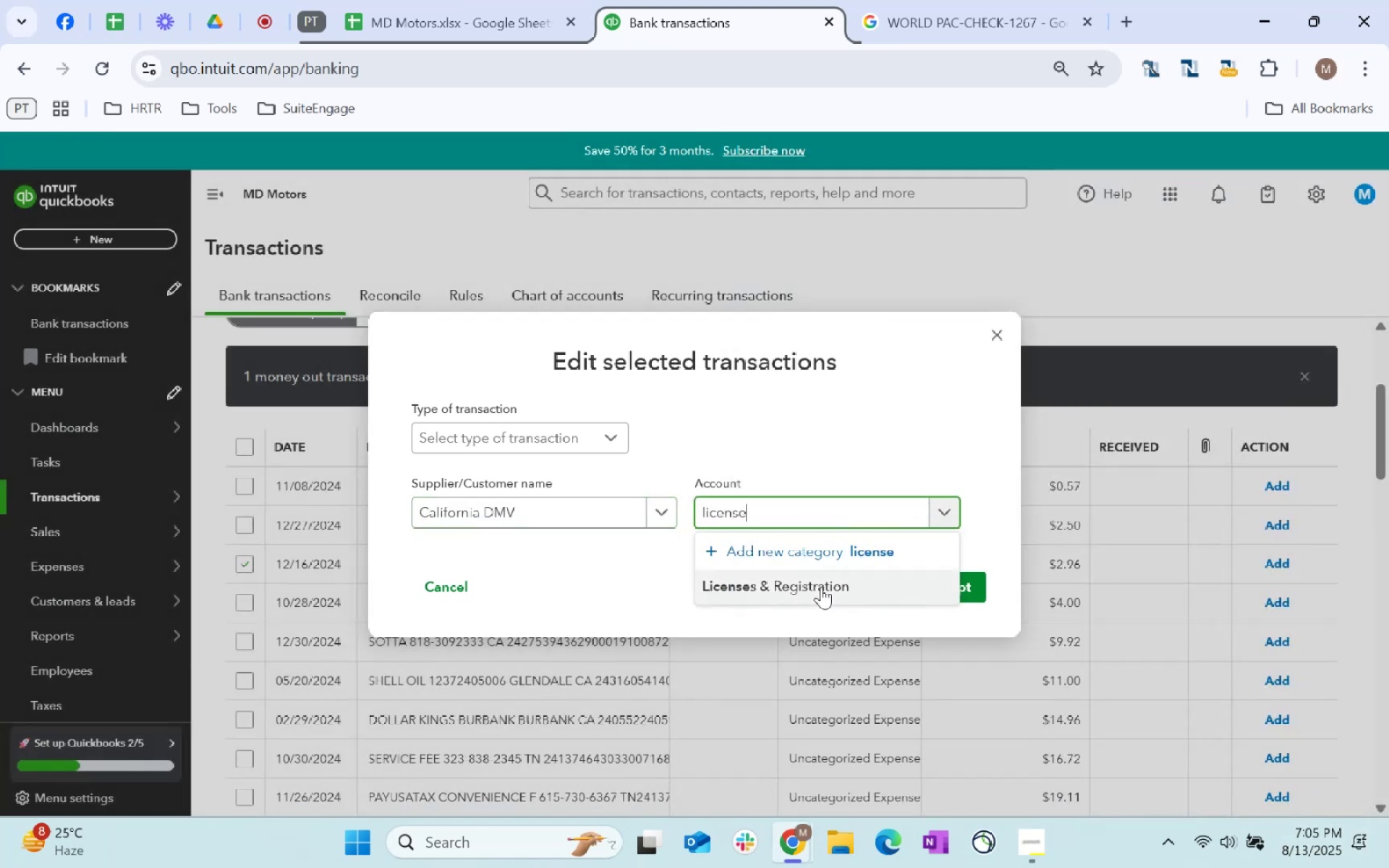 
double_click([877, 593])
 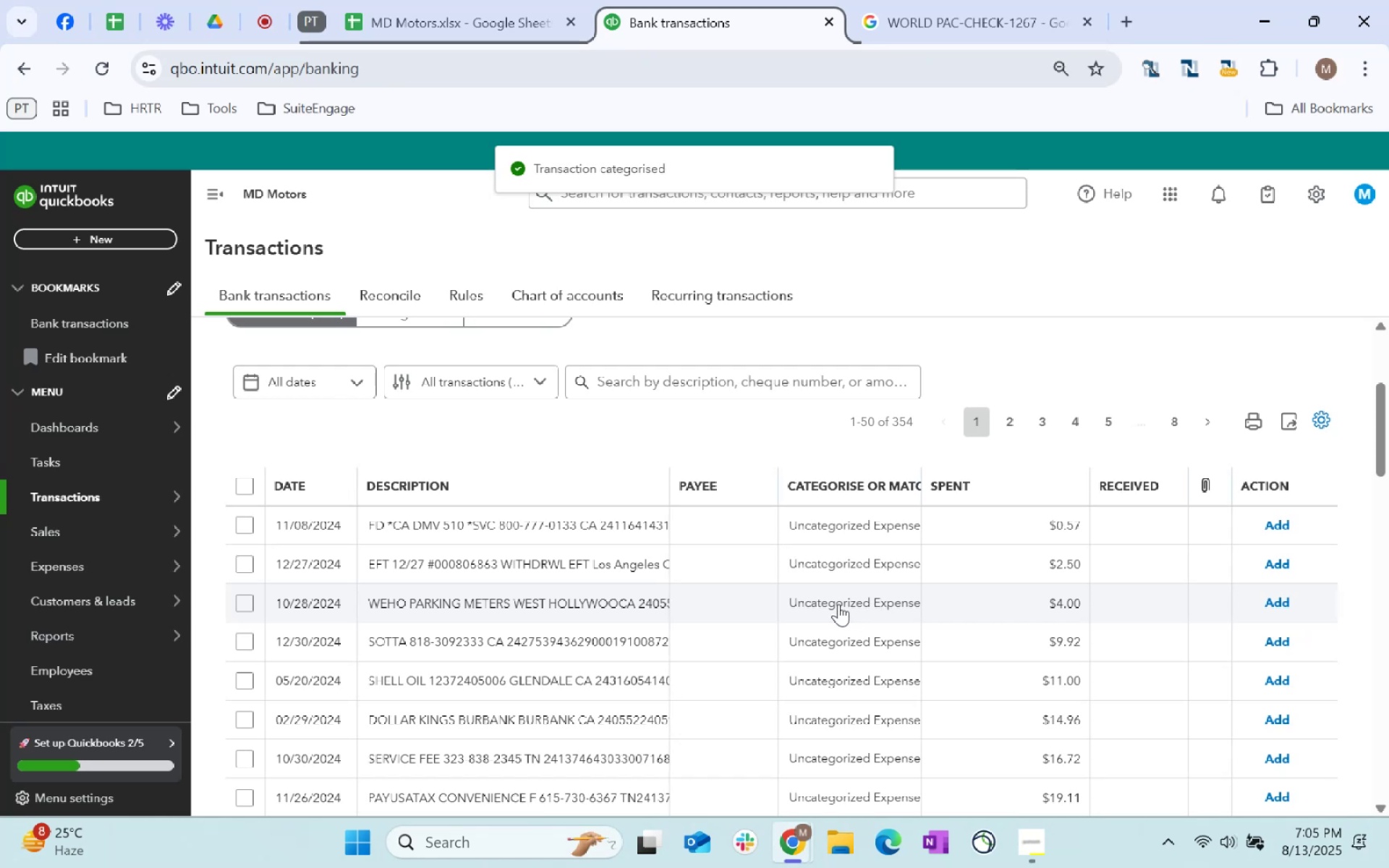 
left_click([652, 390])
 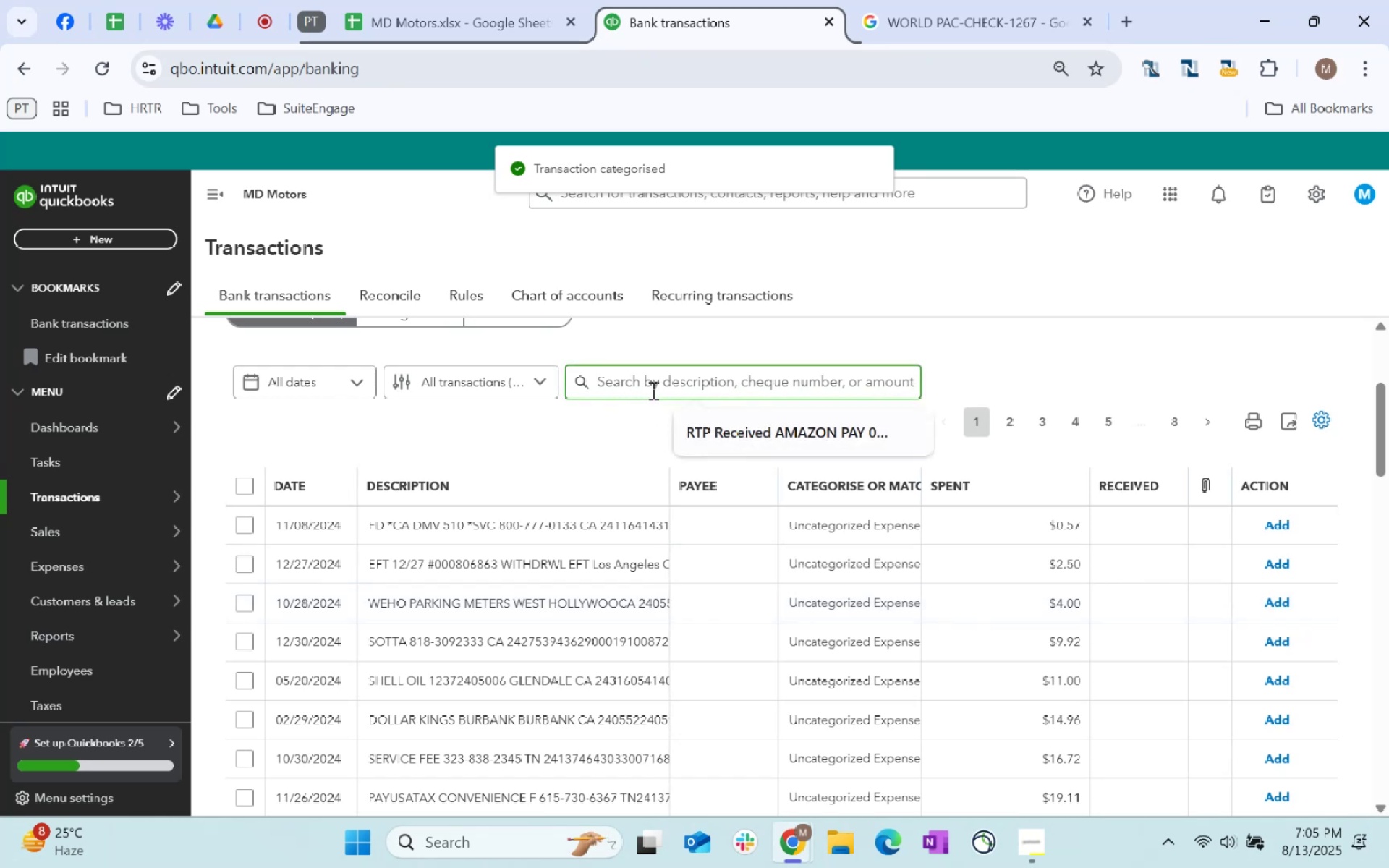 
type(parking)
 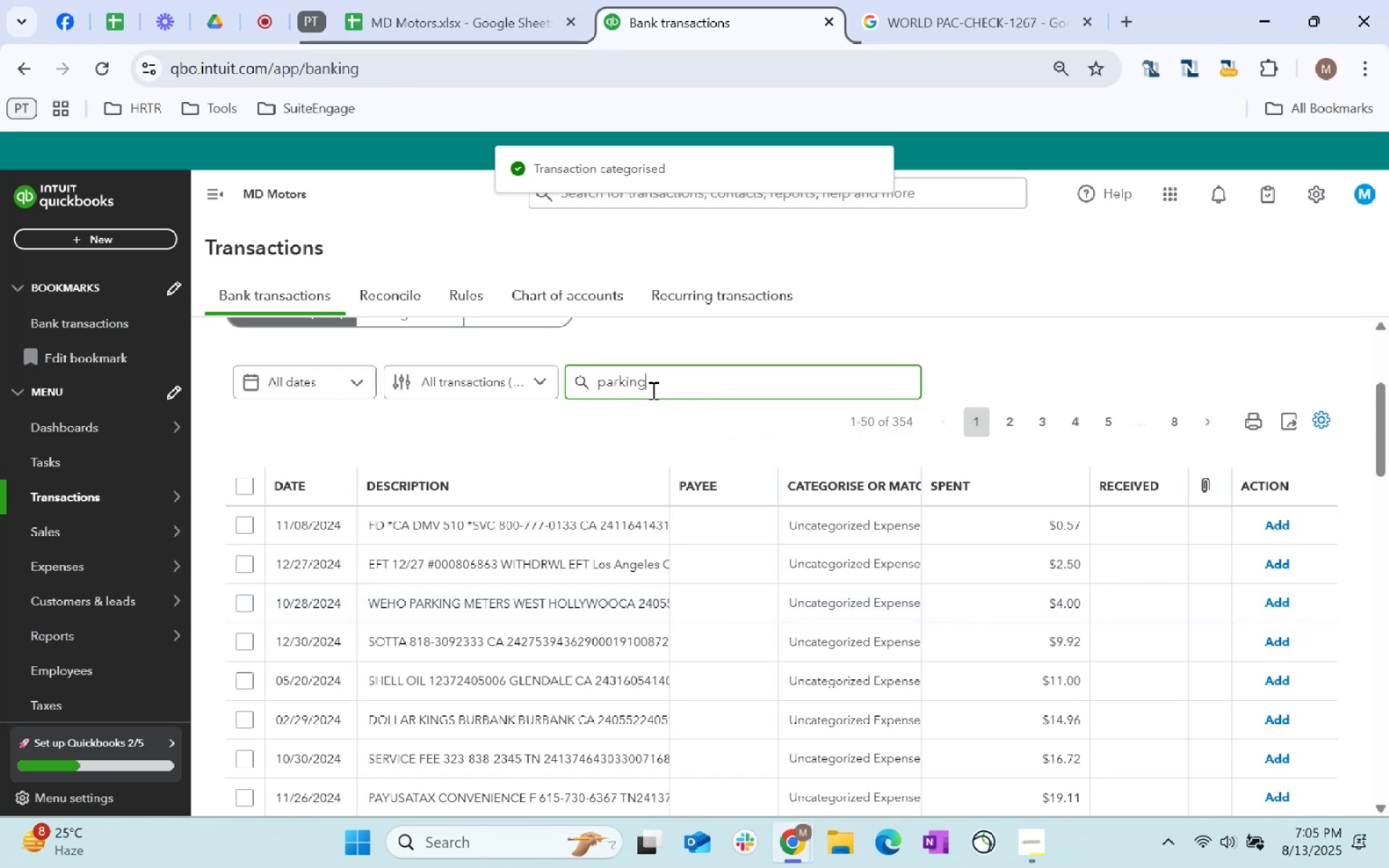 
key(Enter)
 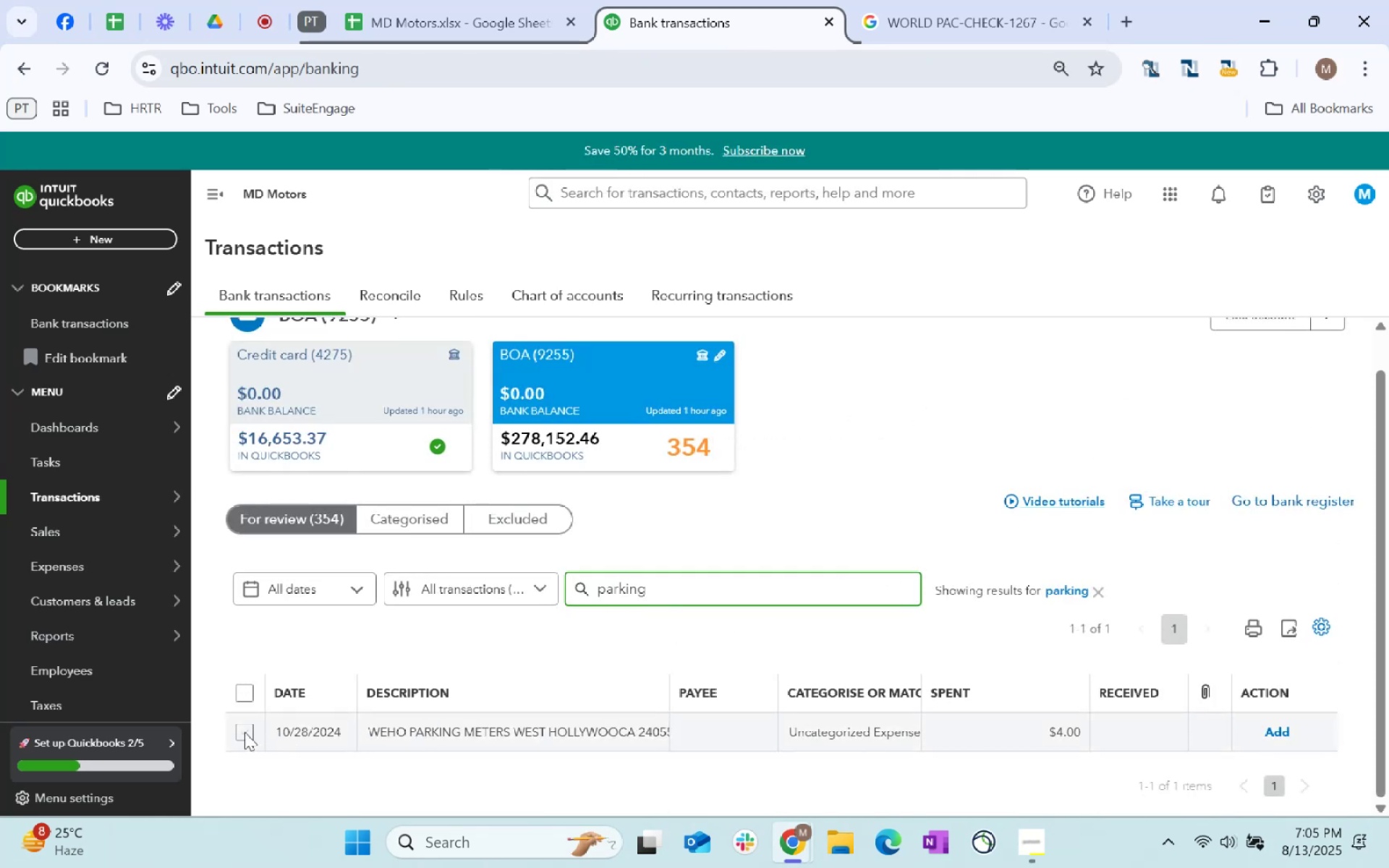 
key(Backspace)
 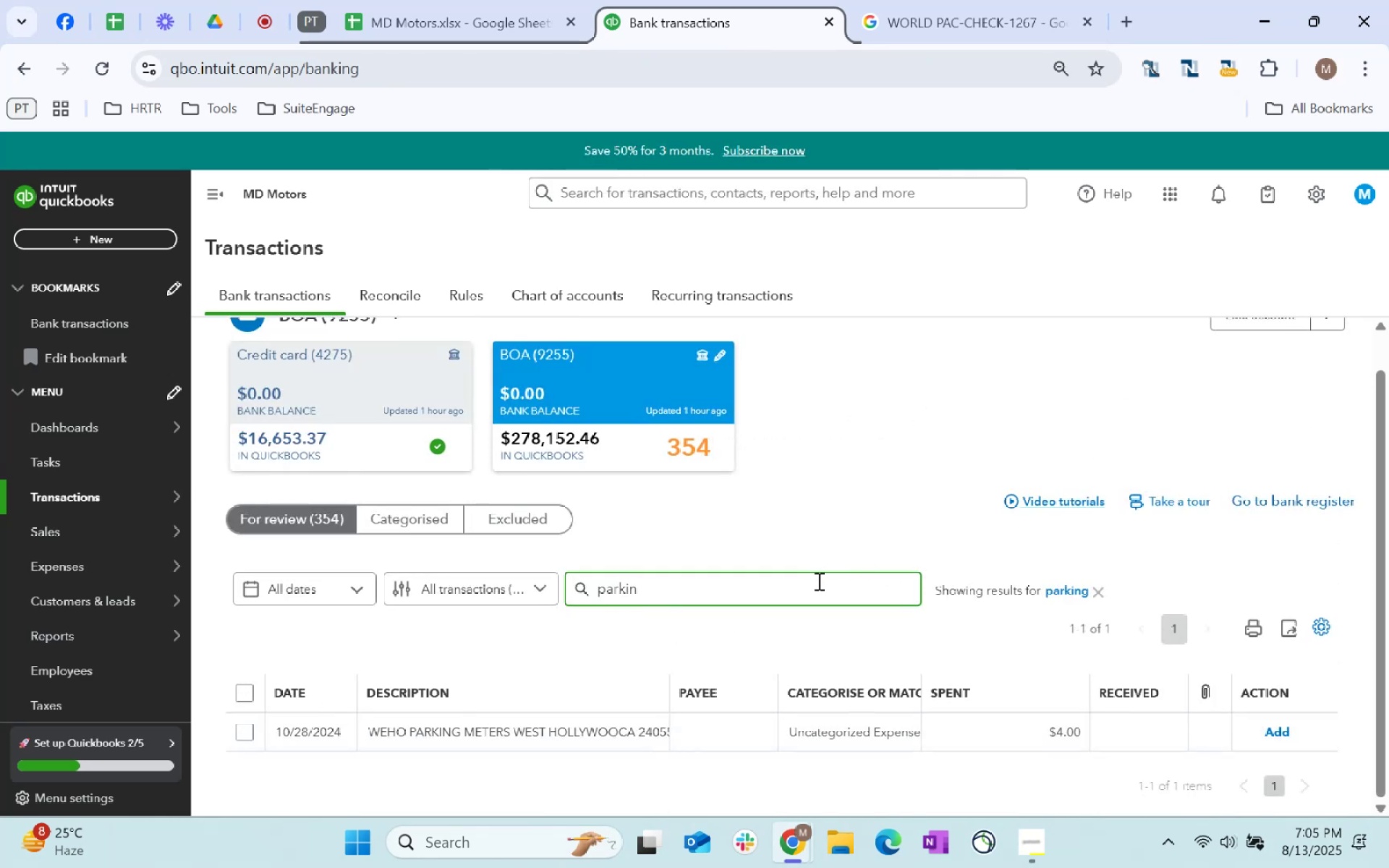 
key(Backspace)
 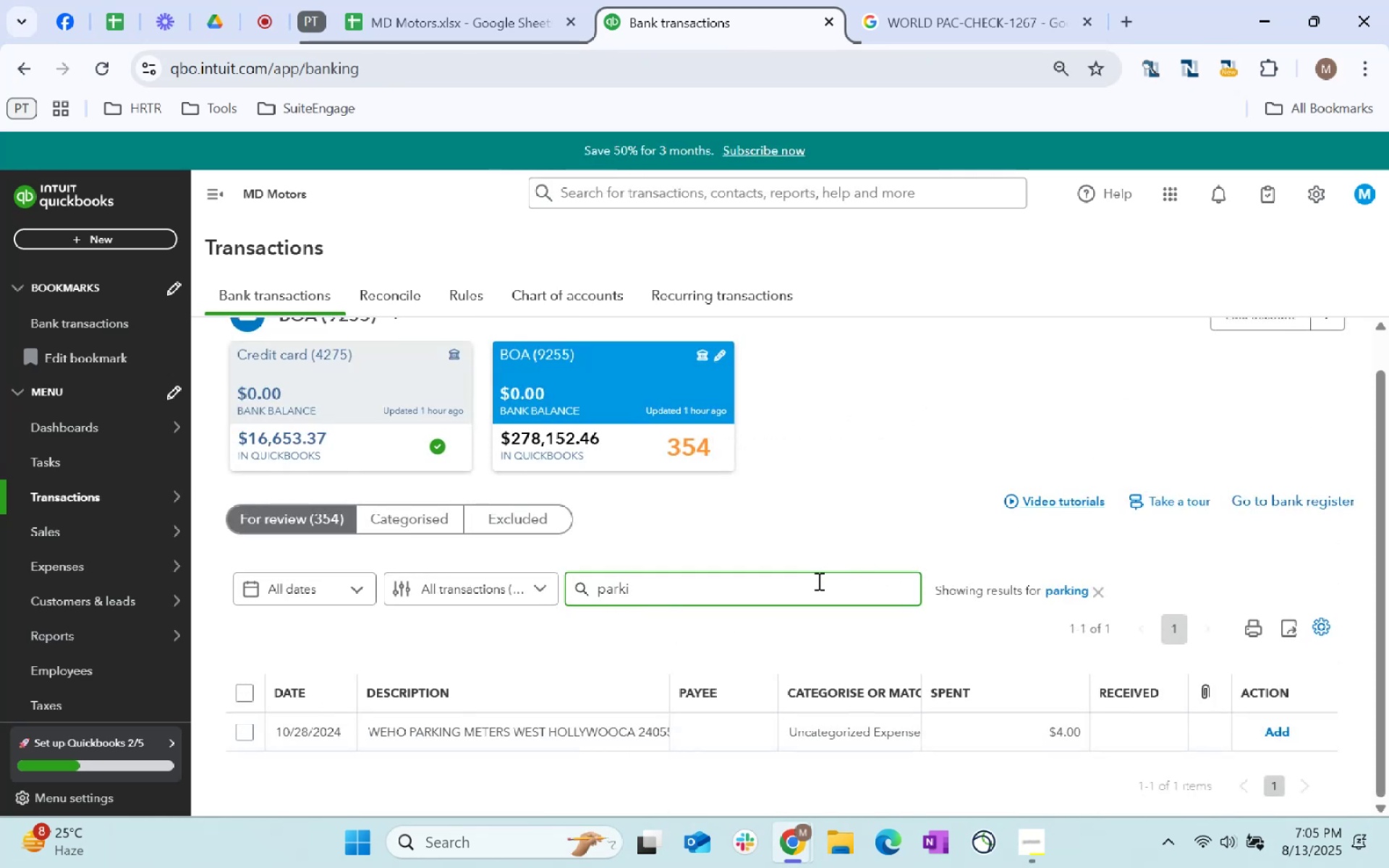 
key(Backspace)
 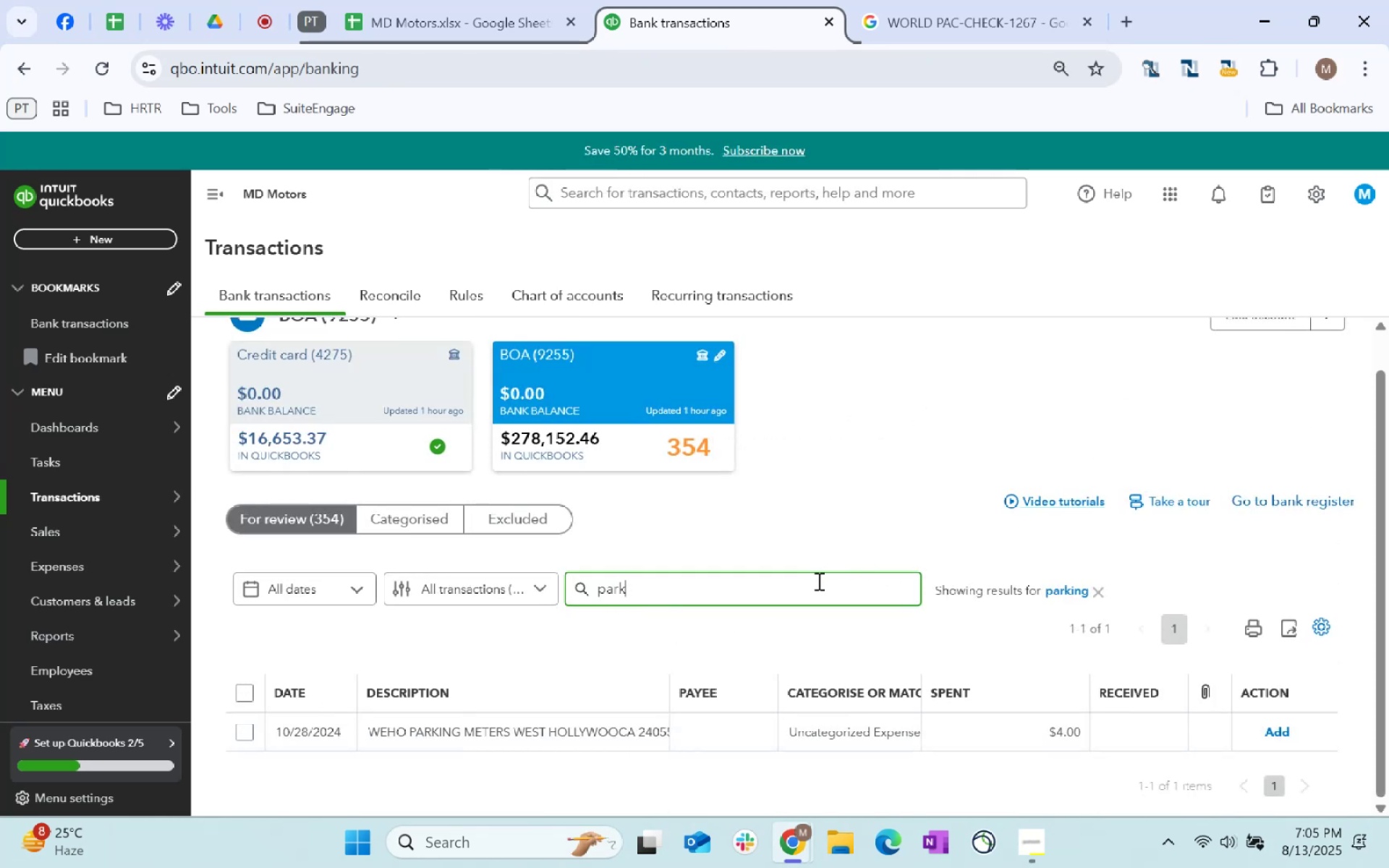 
key(Enter)
 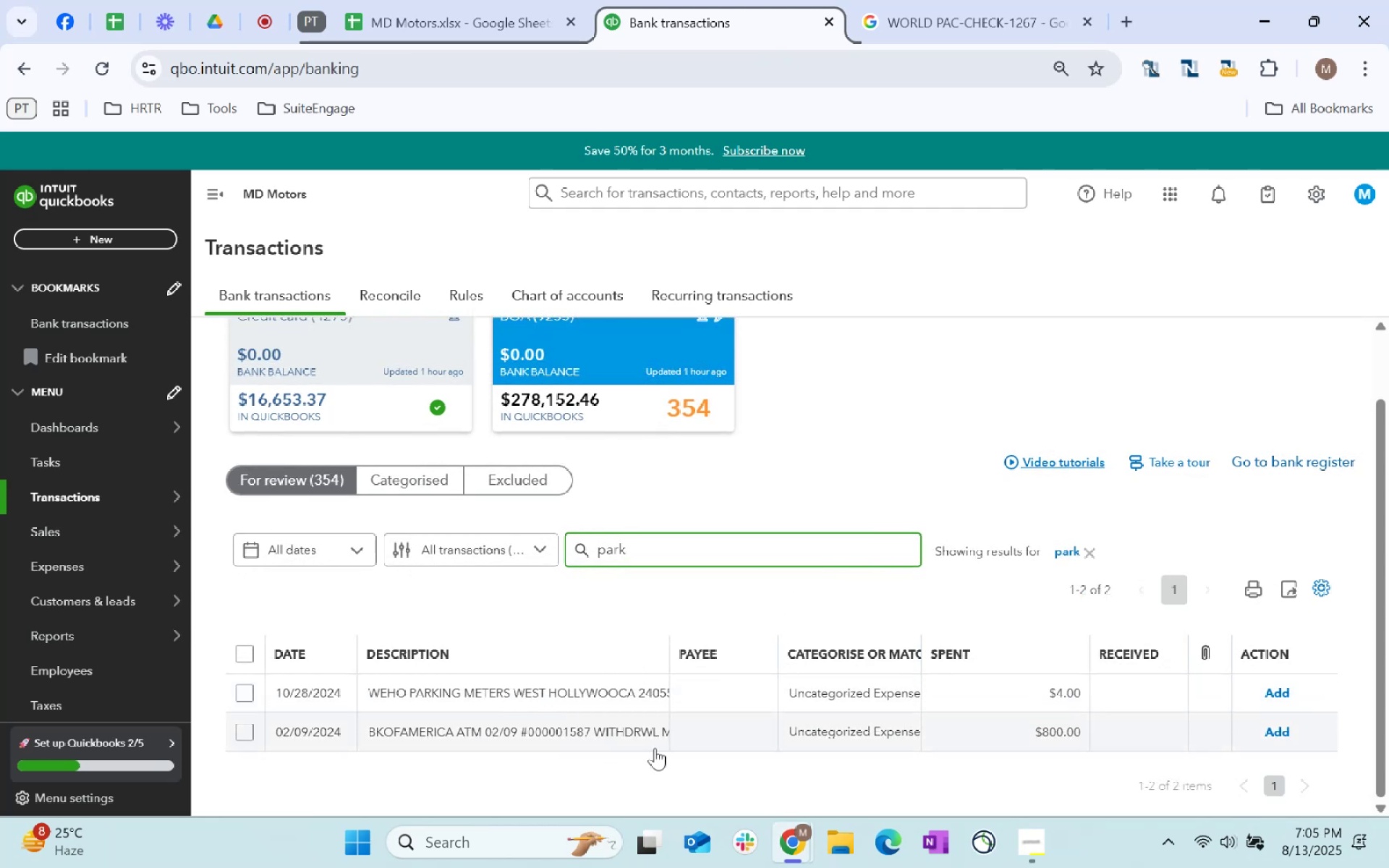 
wait(6.19)
 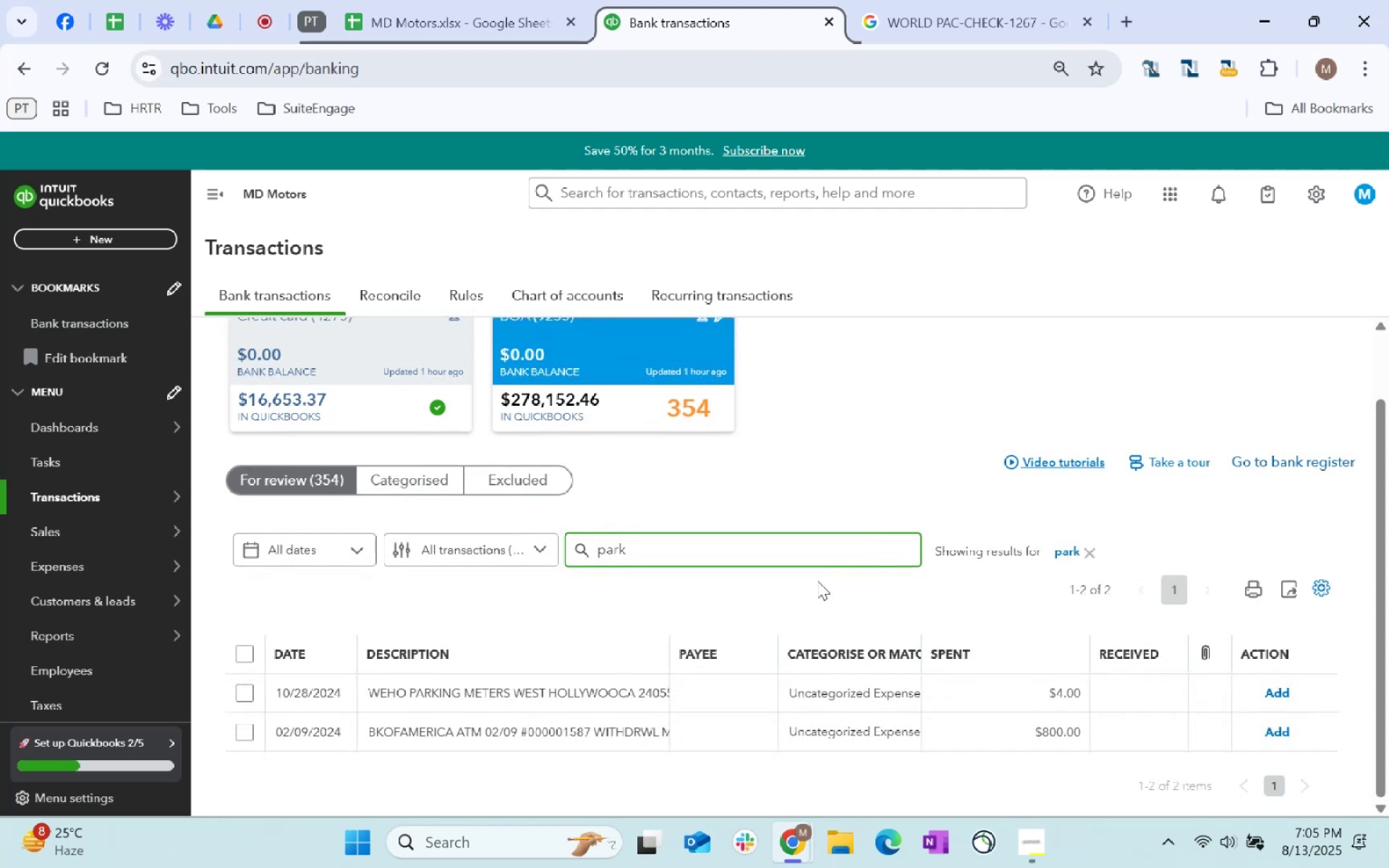 
left_click([242, 691])
 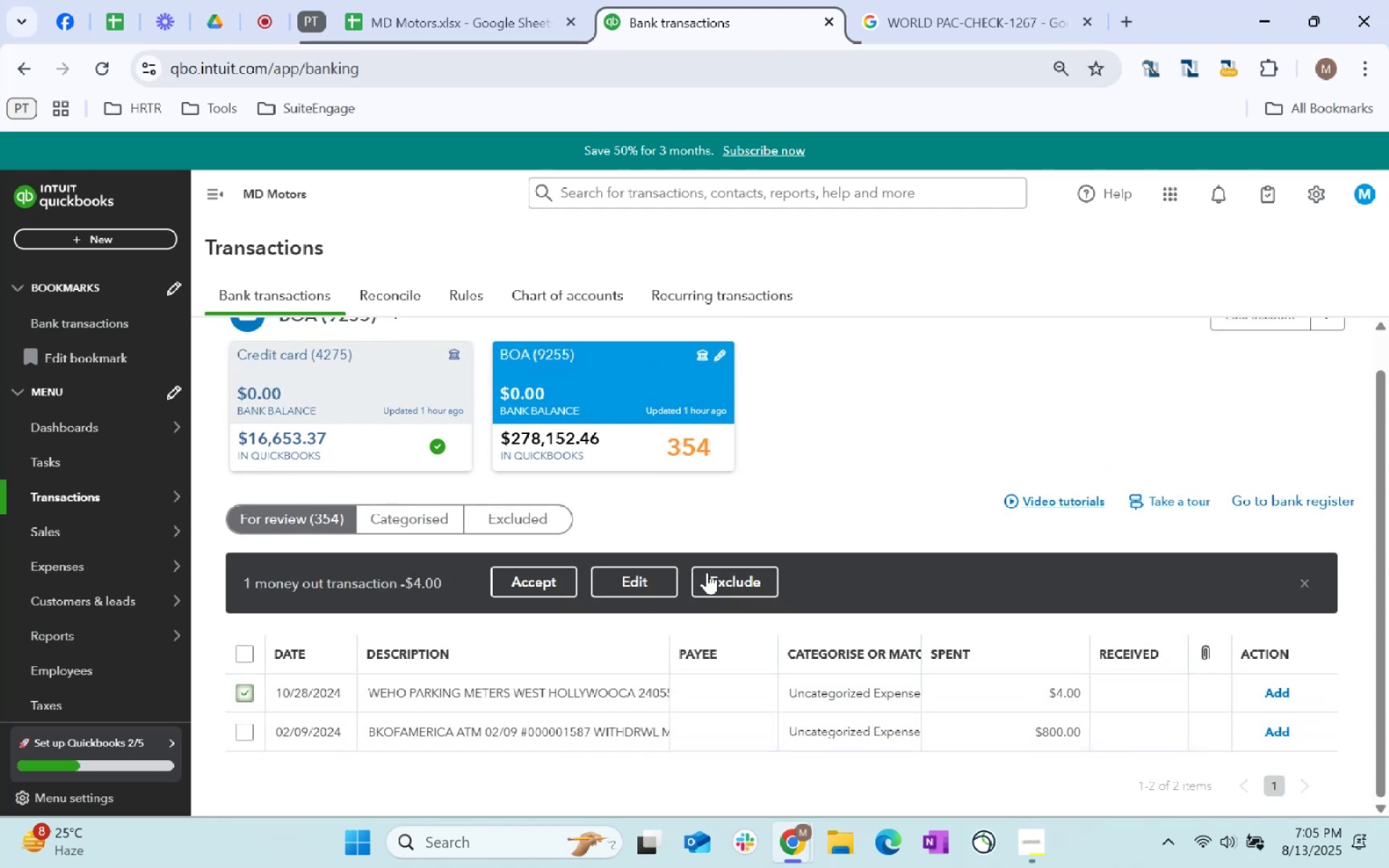 
left_click([639, 575])
 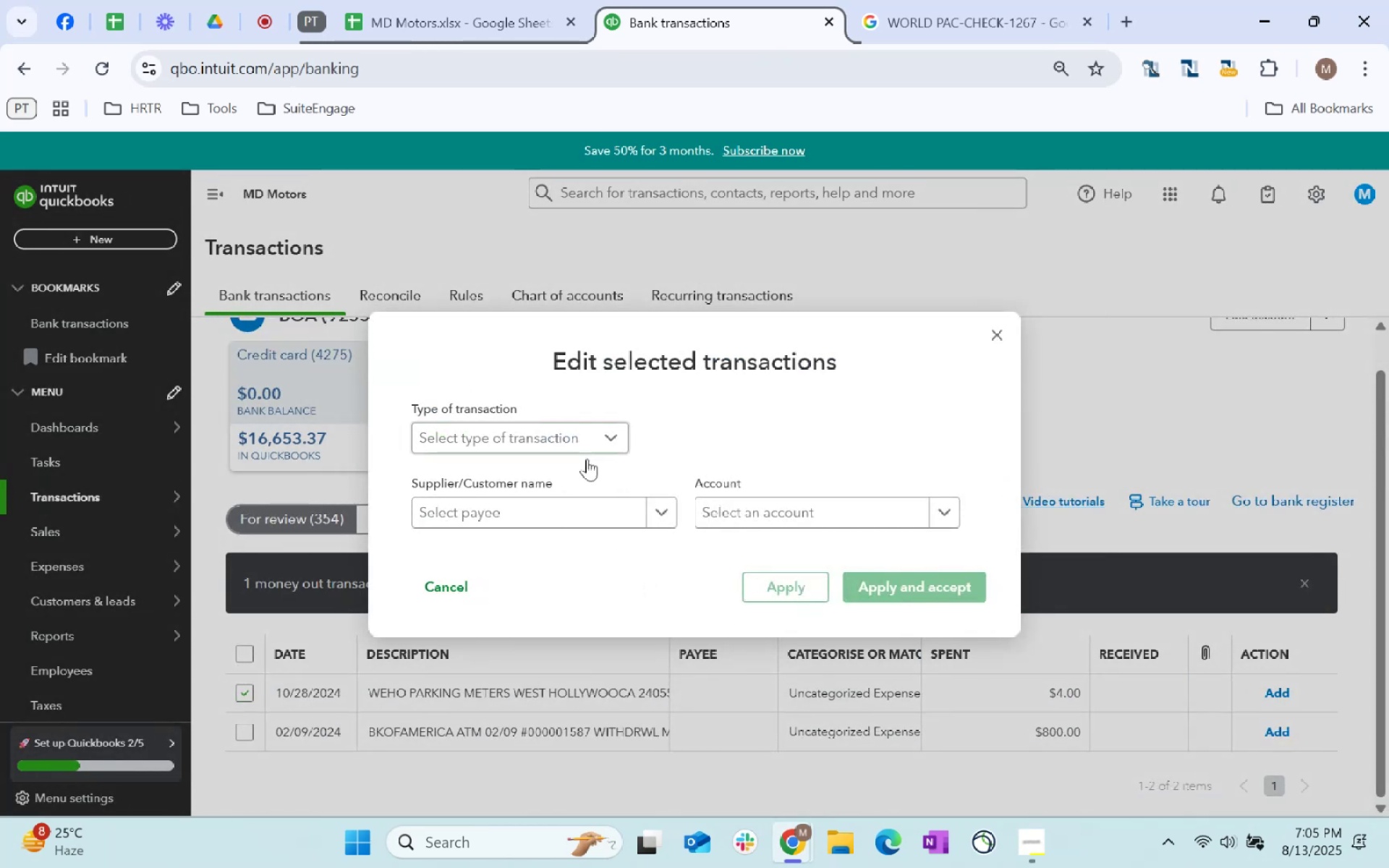 
left_click([604, 506])
 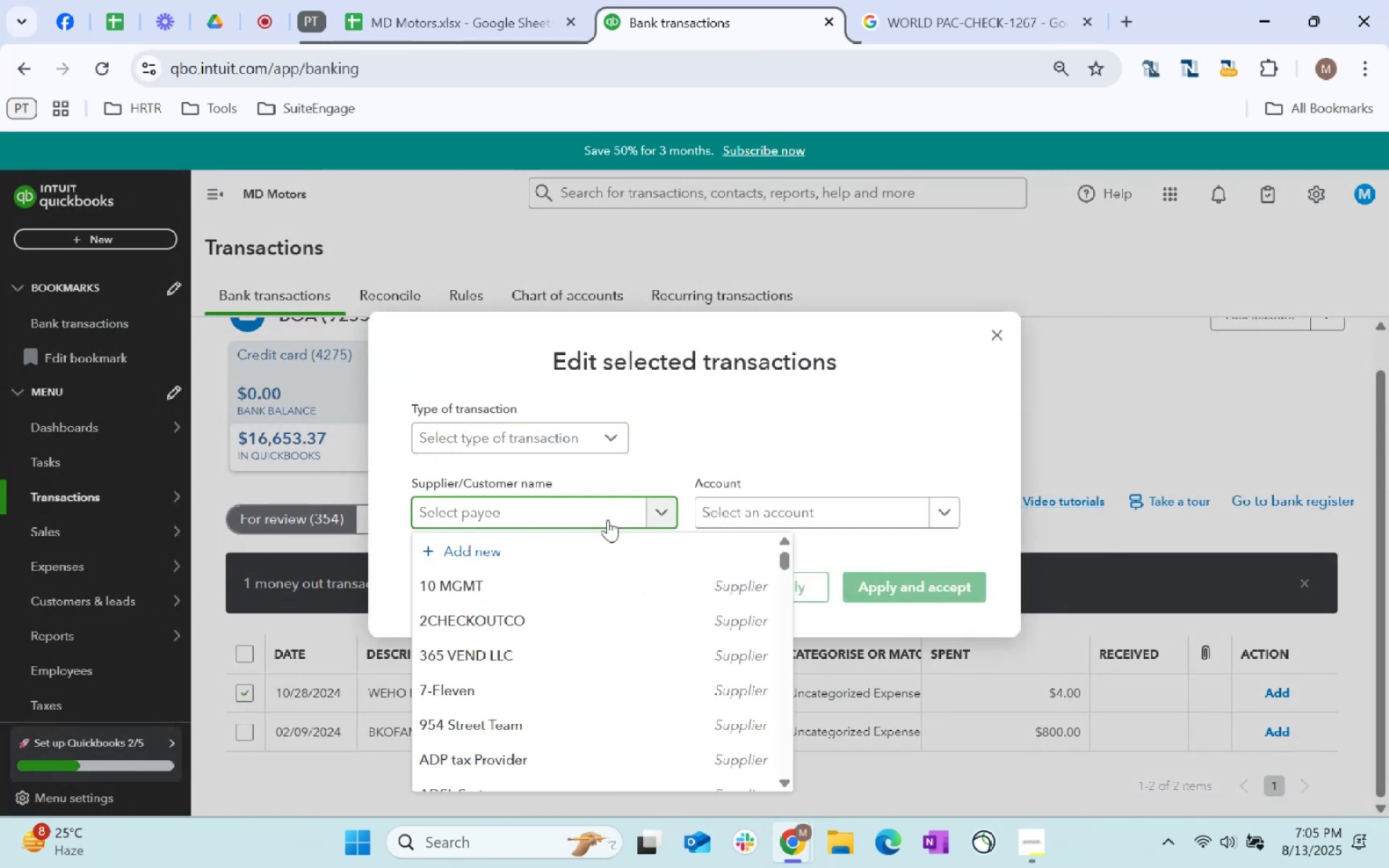 
type(other)
key(Tab)
 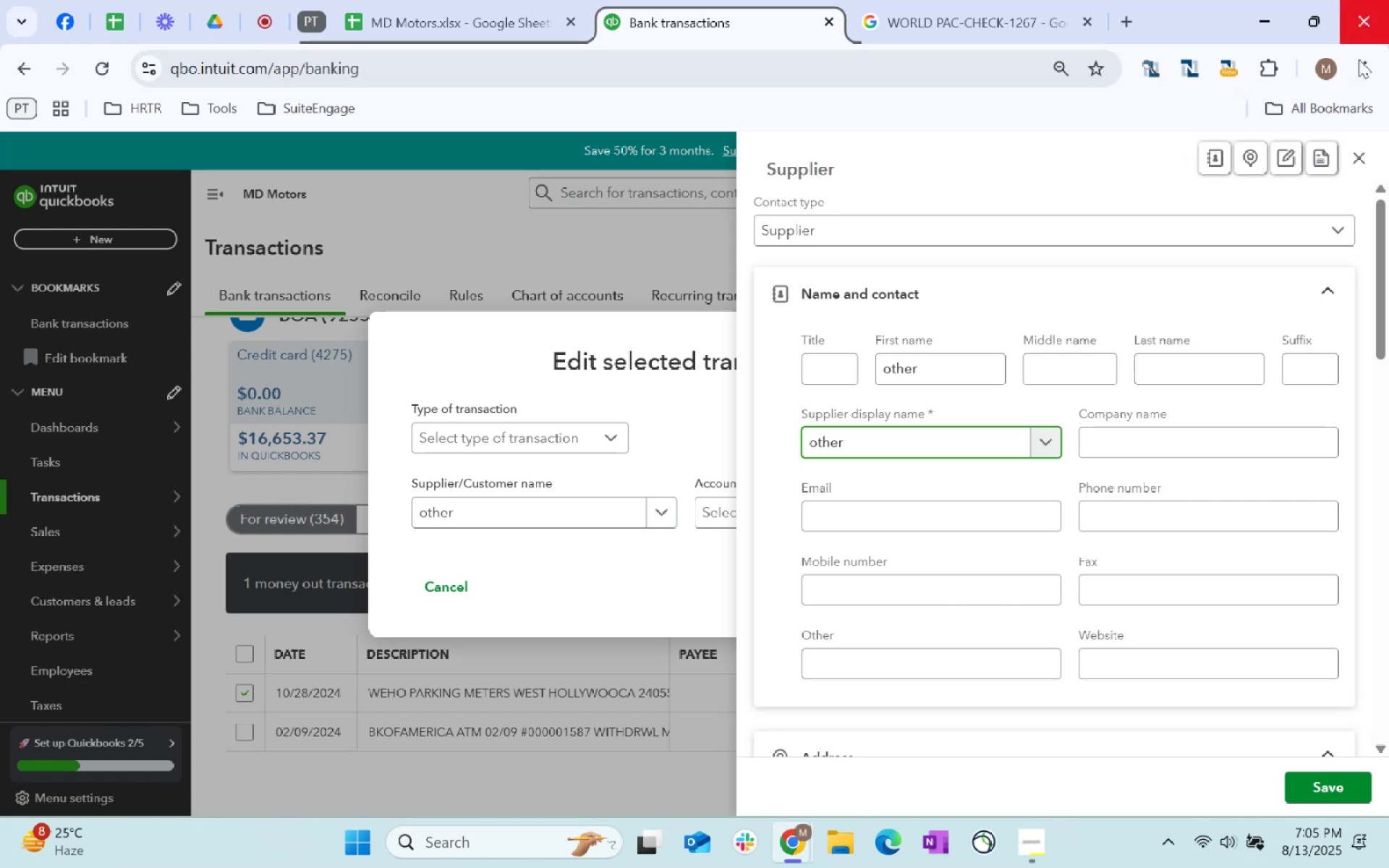 
left_click([1362, 160])
 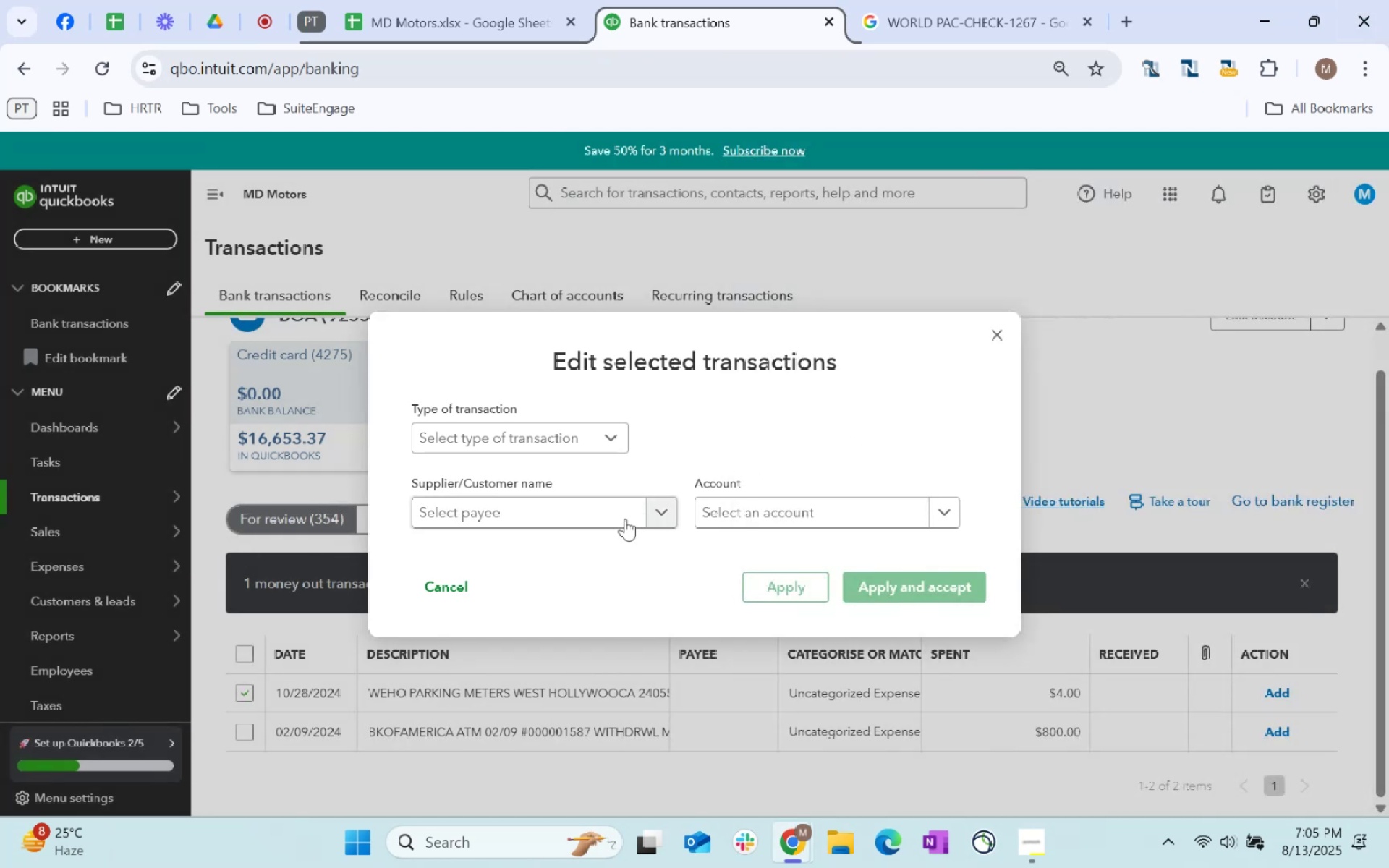 
left_click([616, 524])
 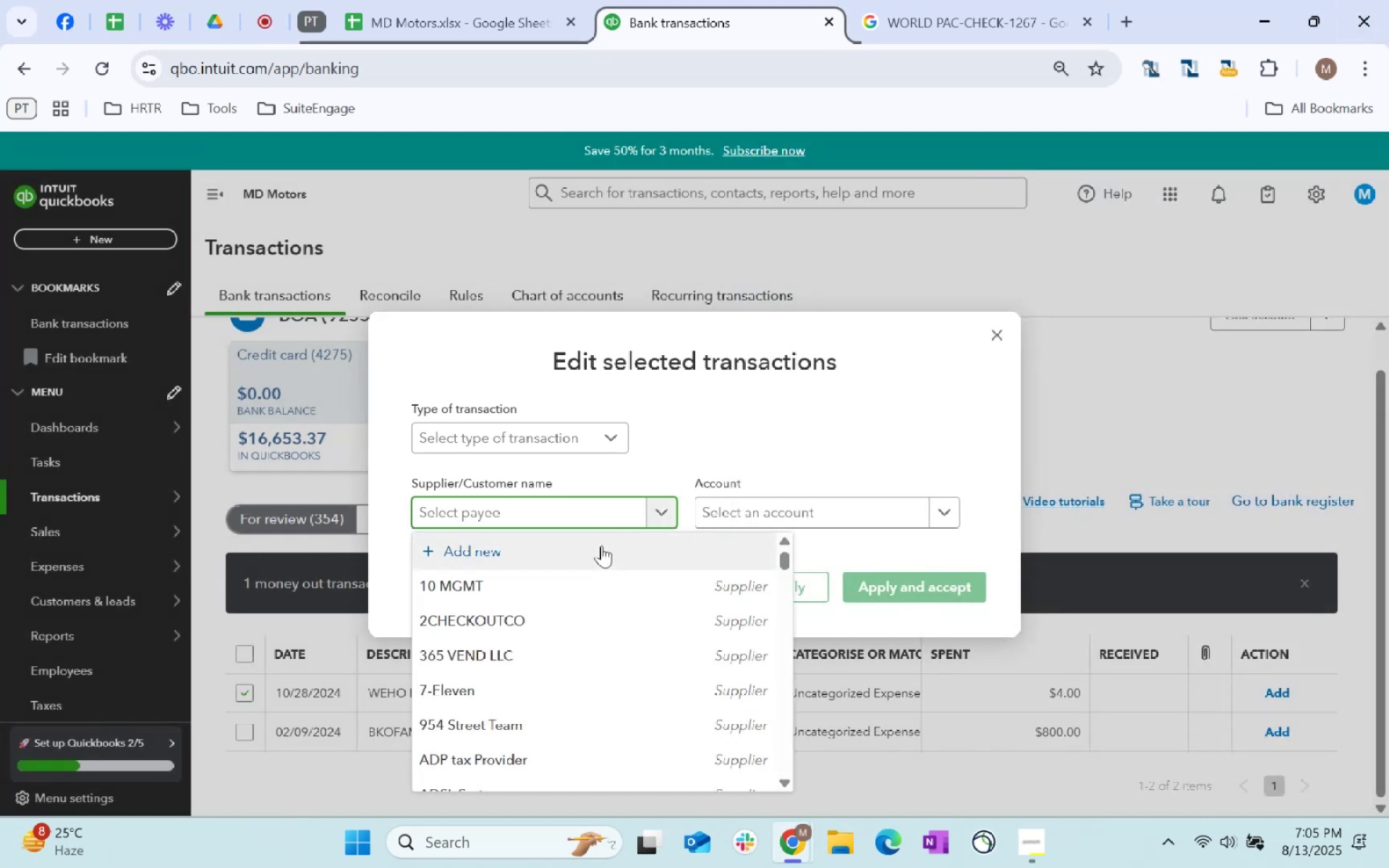 
hold_key(key=ShiftLeft, duration=1.5)
 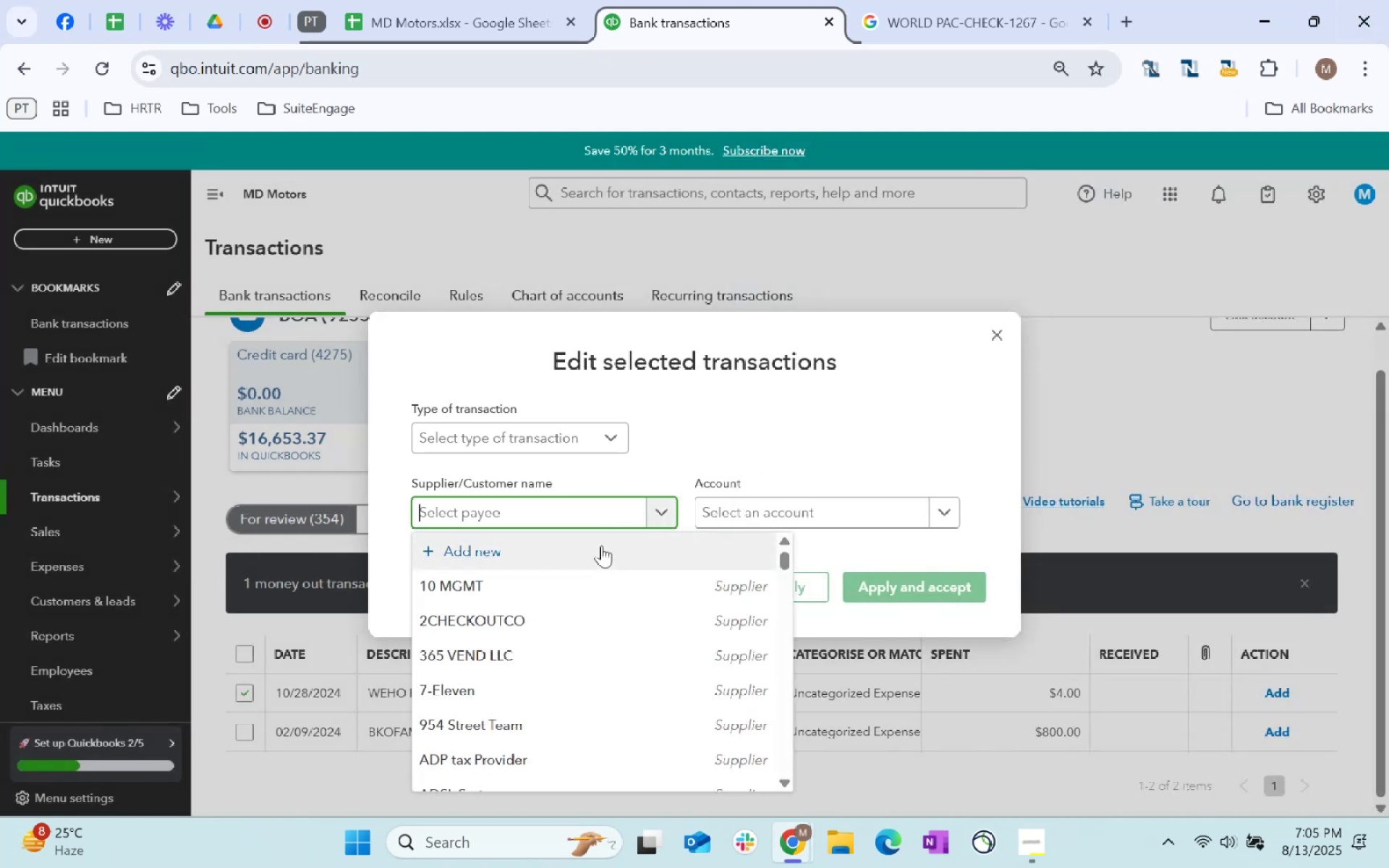 
type(Other)
key(Tab)
type(Parki)
key(Backspace)
key(Backspace)
key(Backspace)
key(Backspace)
key(Backspace)
key(Backspace)
key(Backspace)
key(Backspace)
key(Backspace)
type(Parking)
 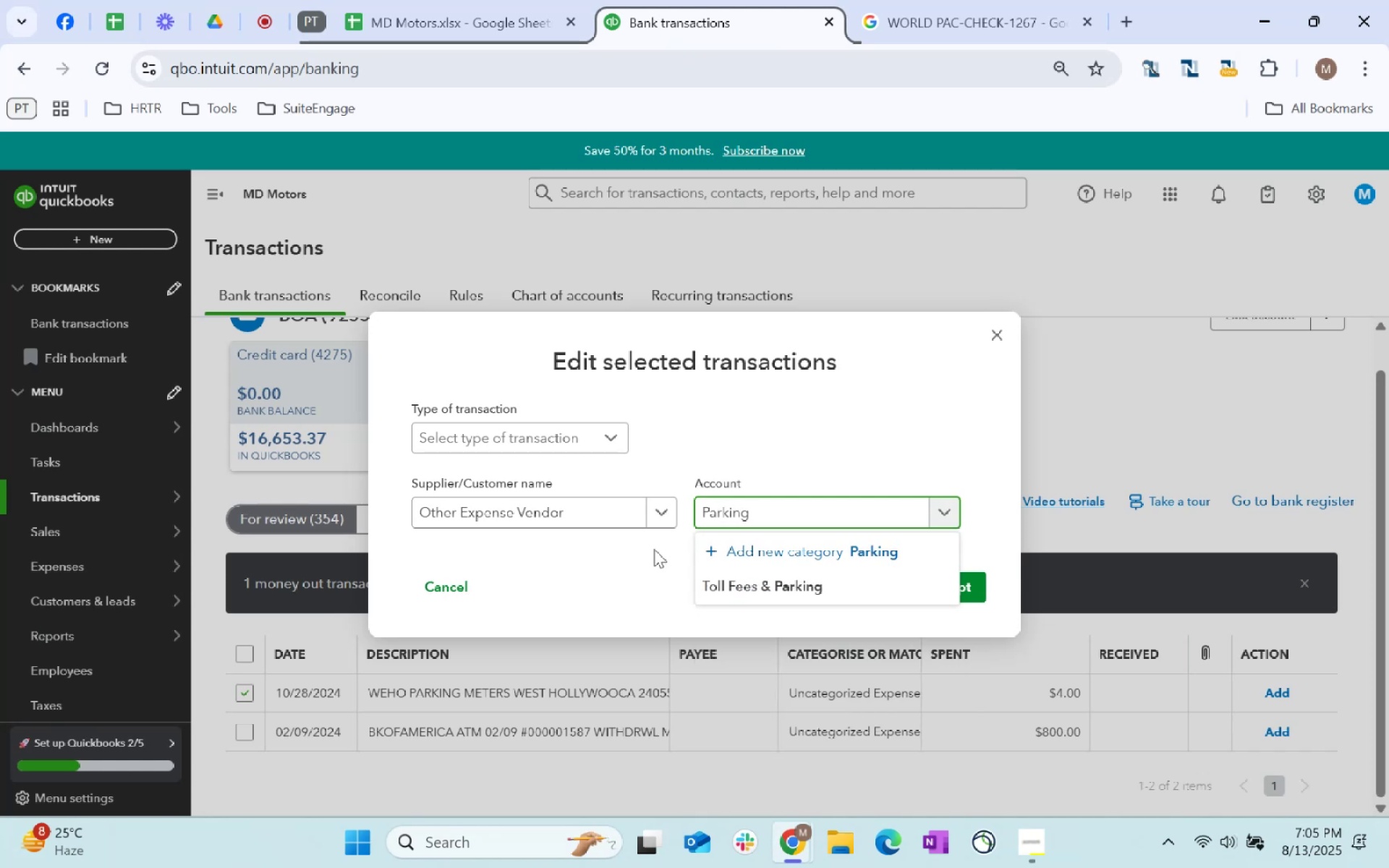 
key(ArrowDown)
 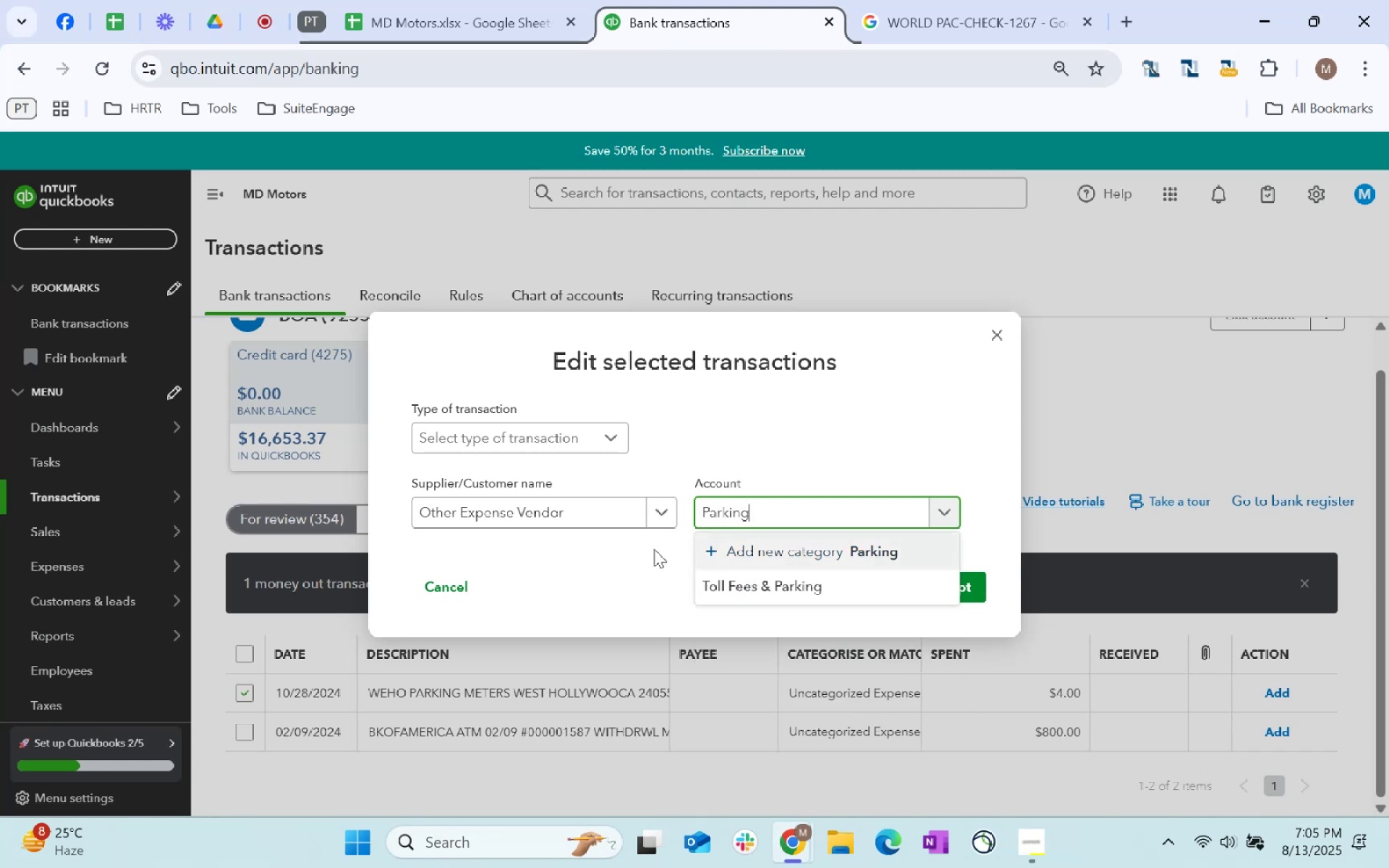 
key(ArrowDown)
 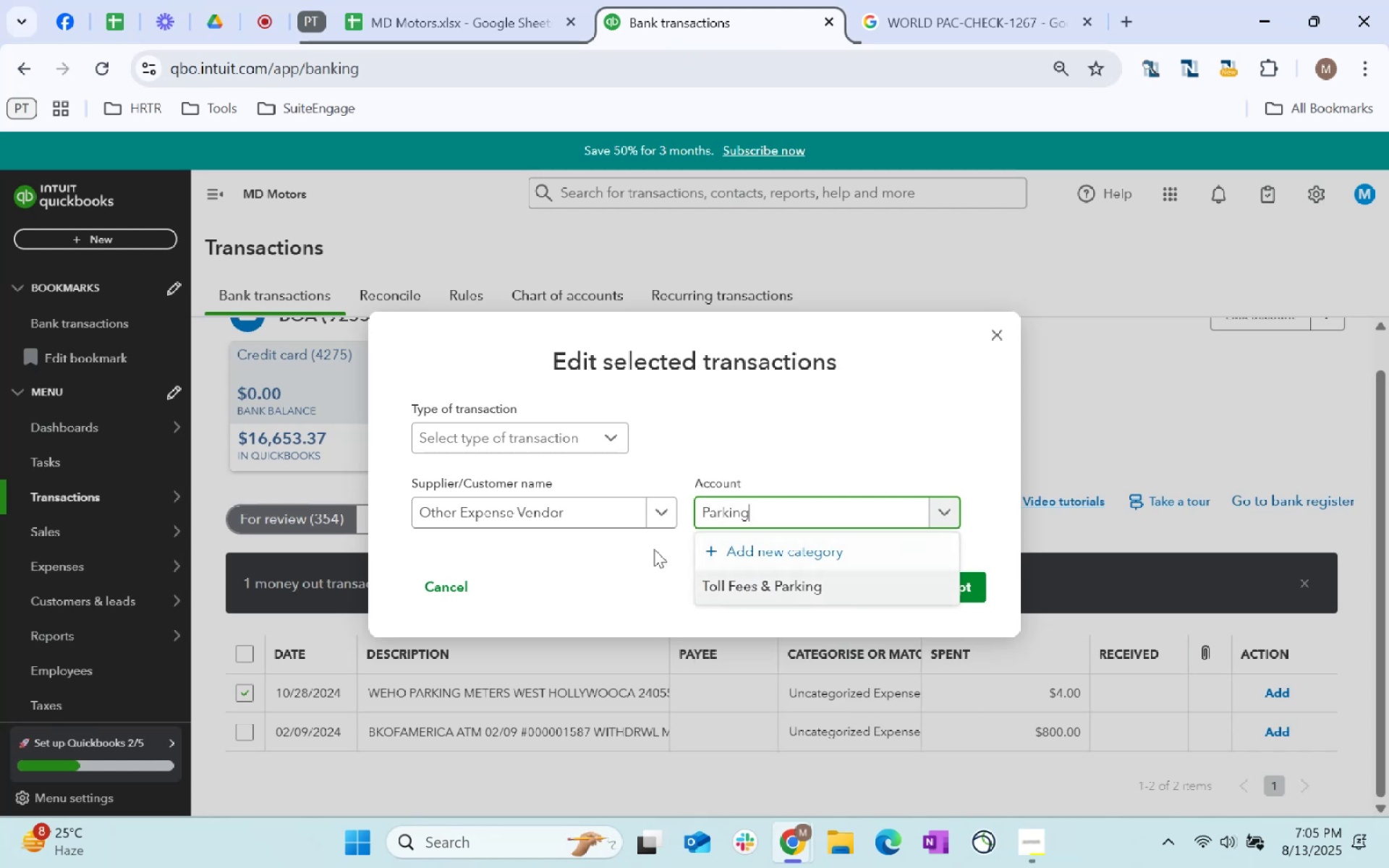 
key(Tab)
 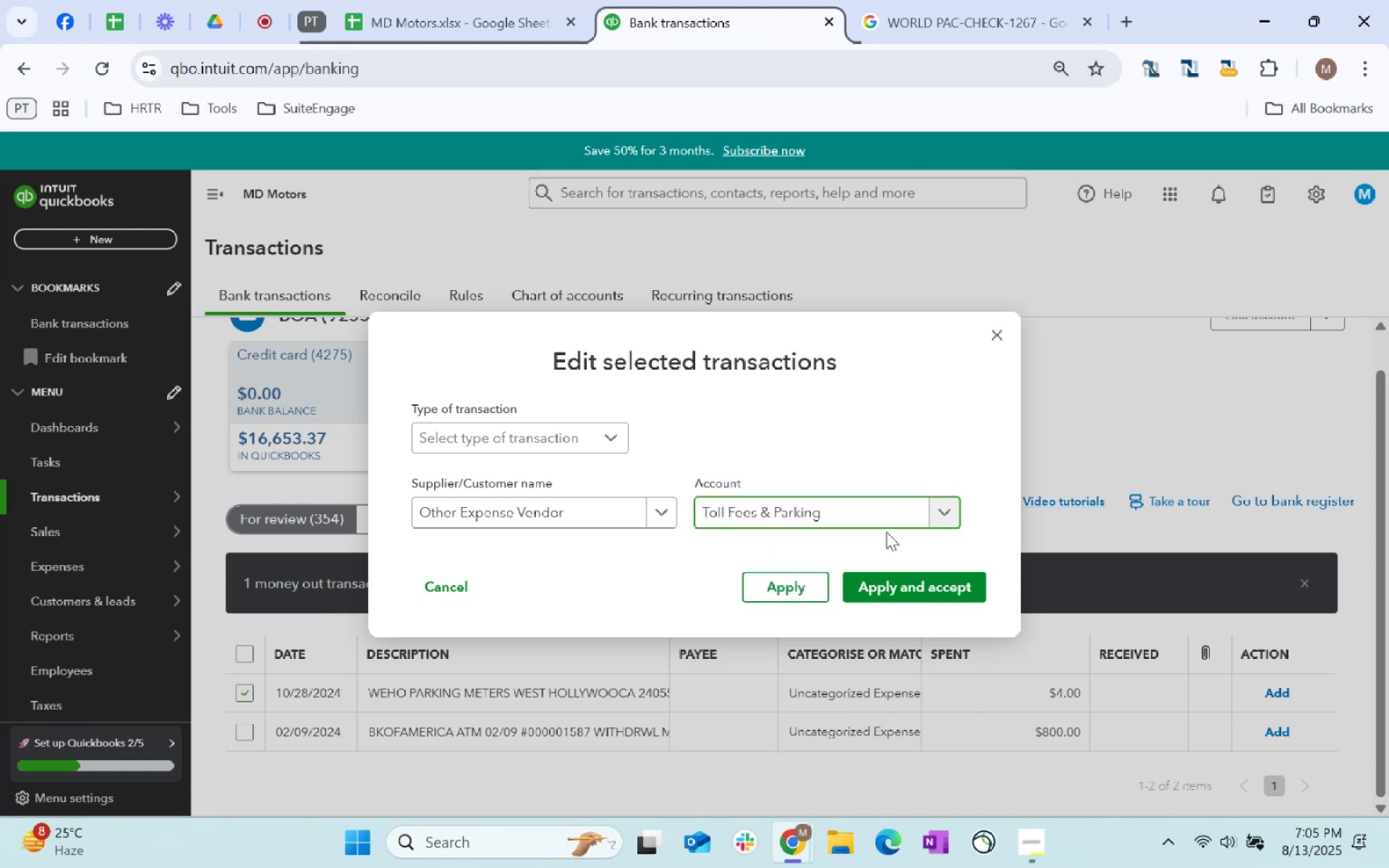 
left_click([899, 590])
 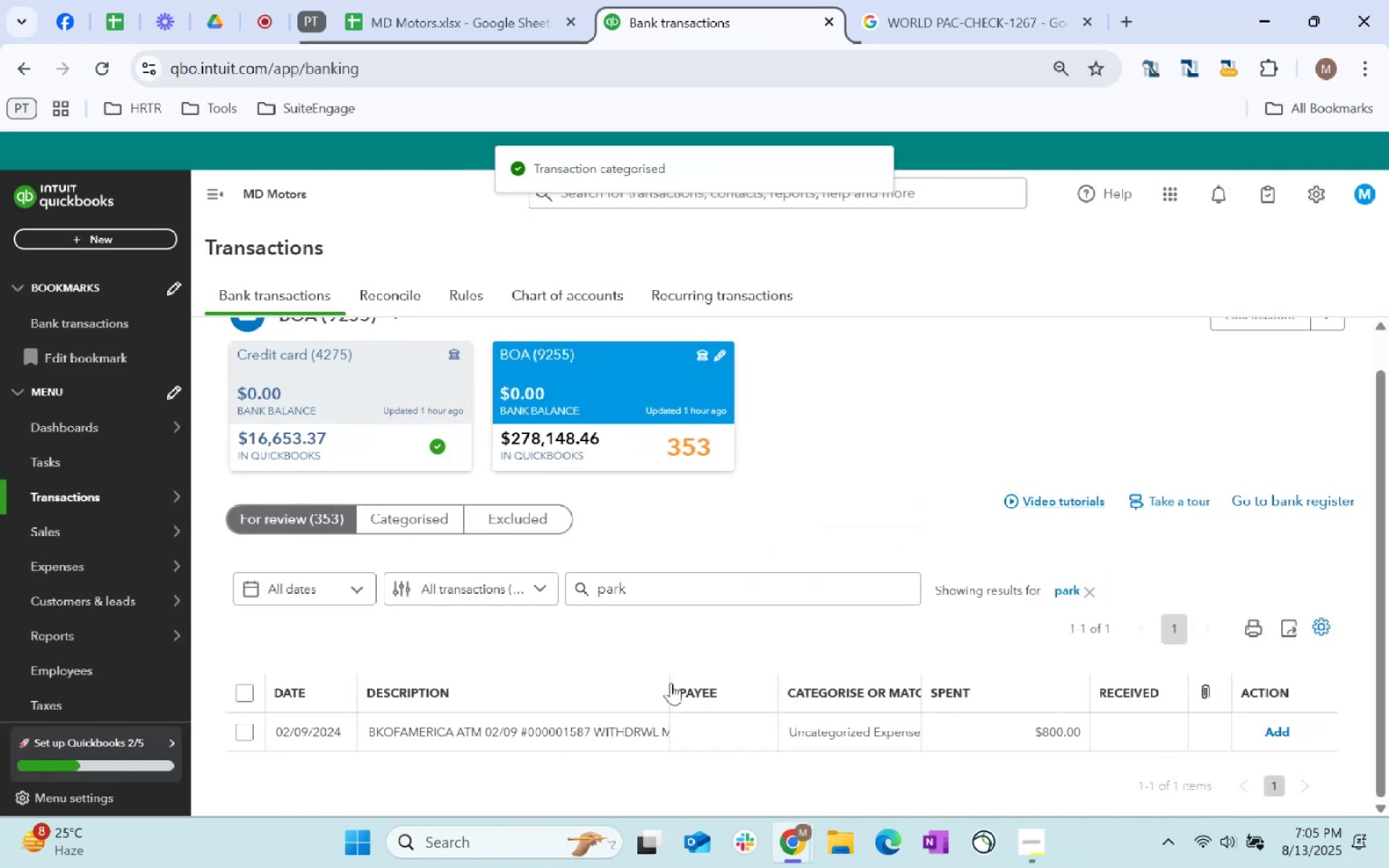 
left_click_drag(start_coordinate=[662, 683], to_coordinate=[623, 673])
 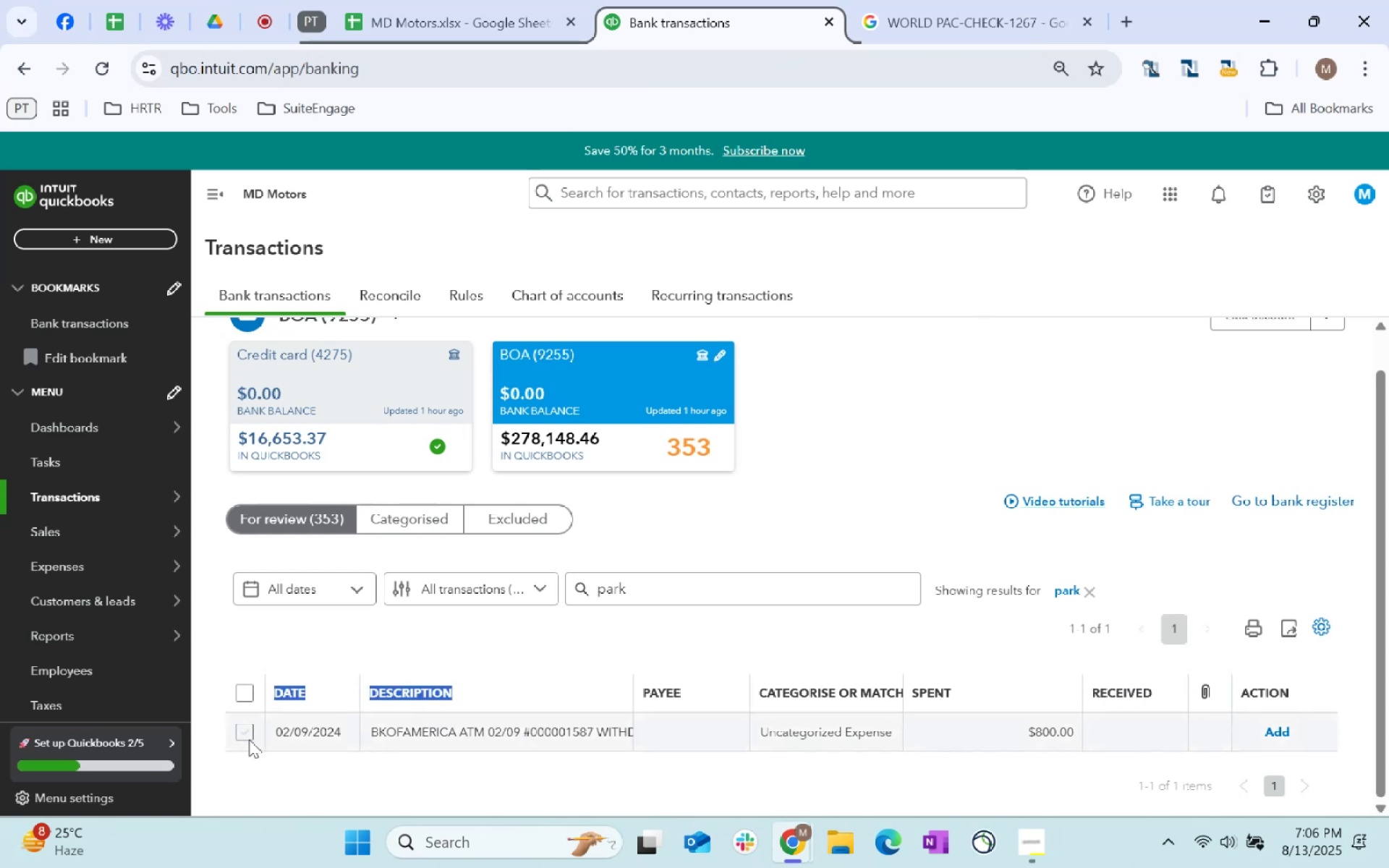 
left_click([247, 738])
 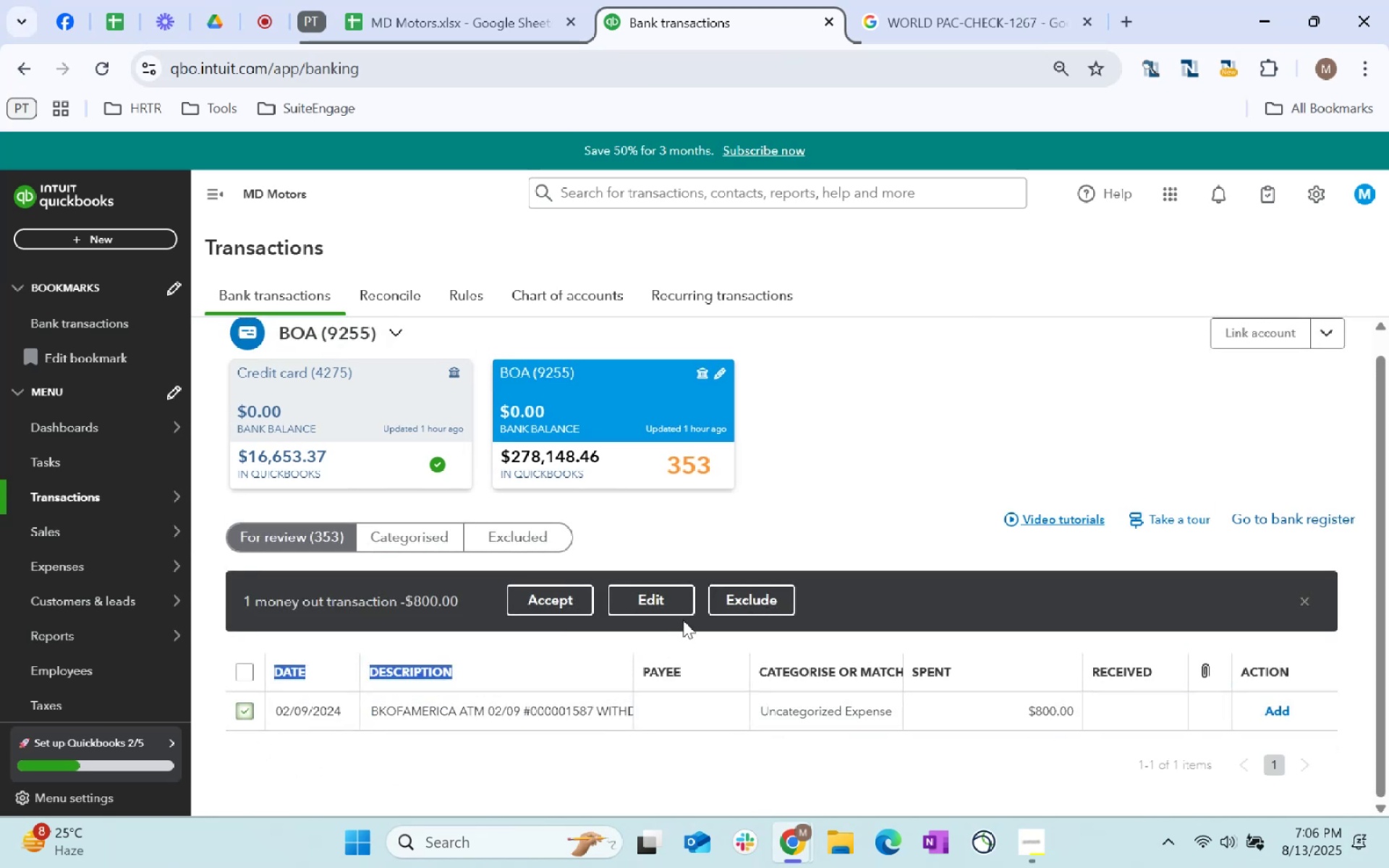 
left_click([653, 597])
 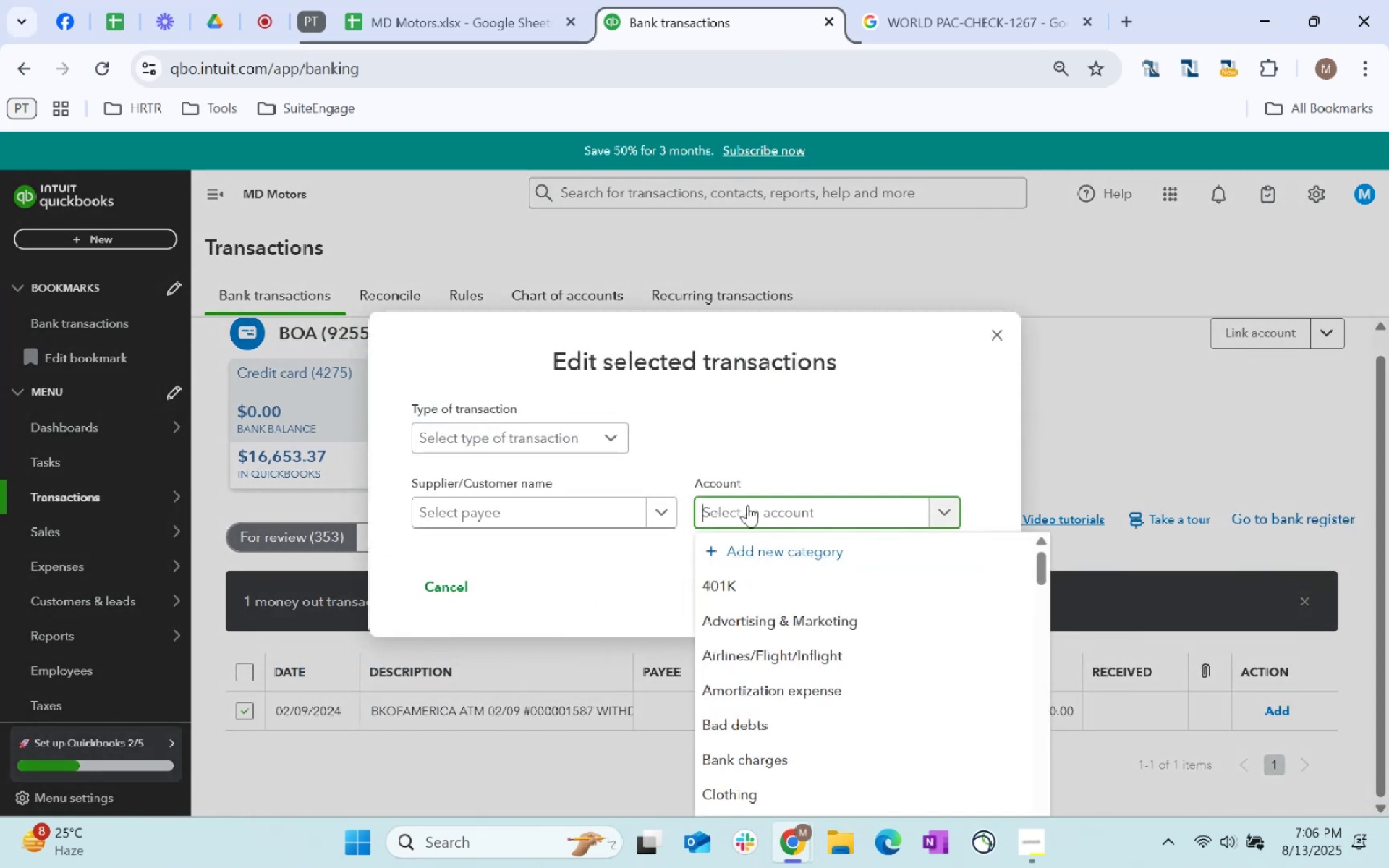 
type(owner)
 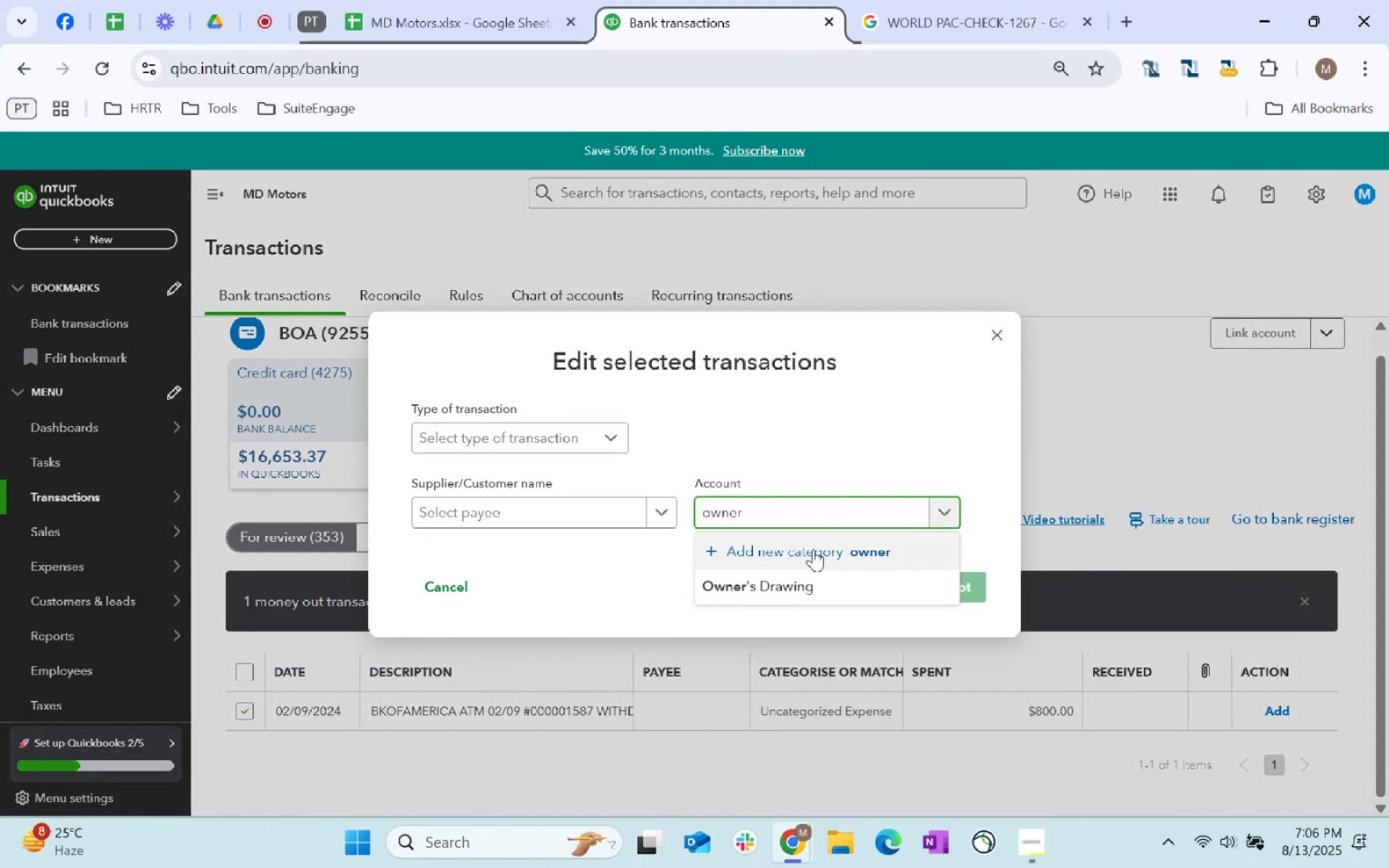 
left_click([825, 578])
 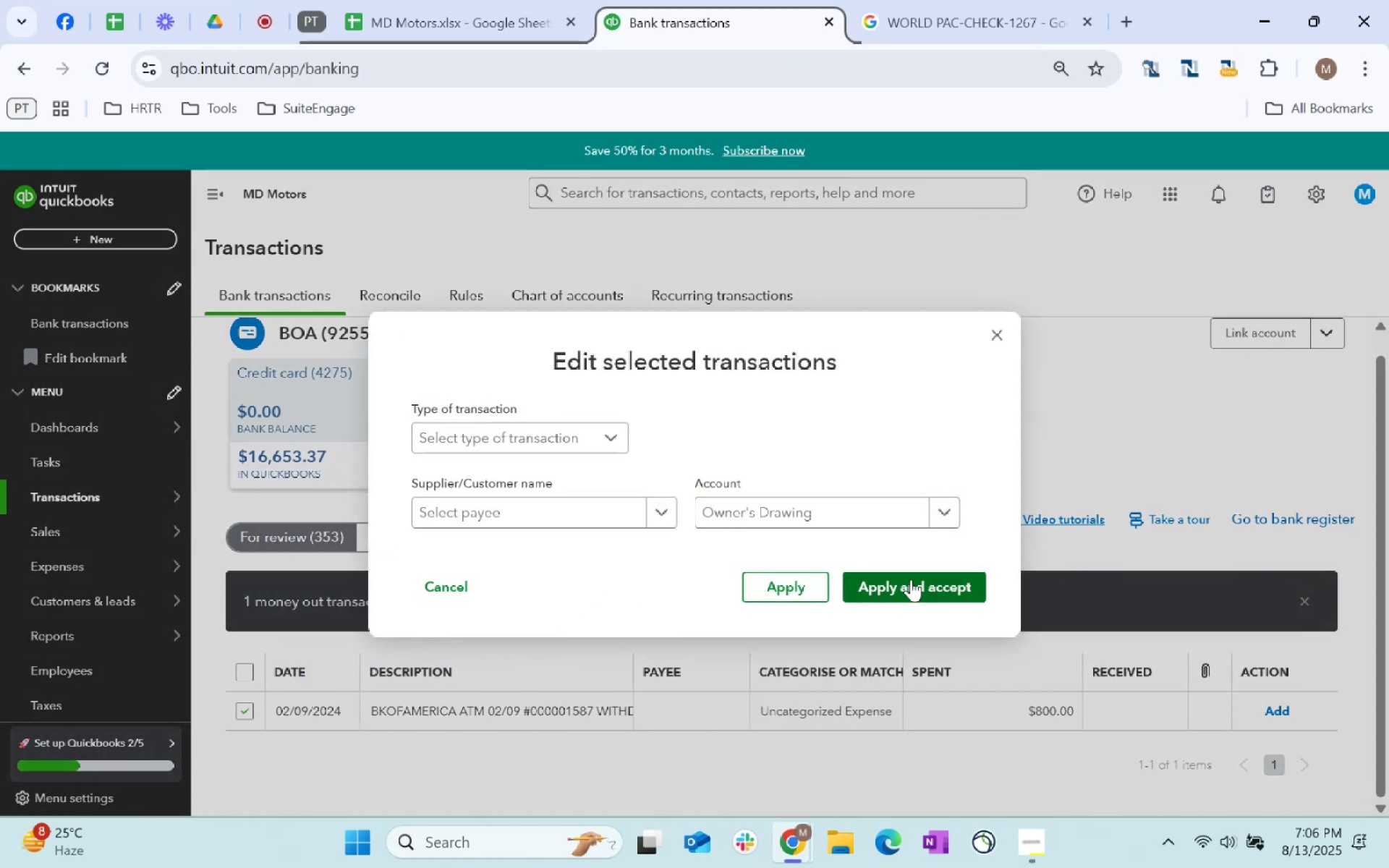 
left_click([911, 581])
 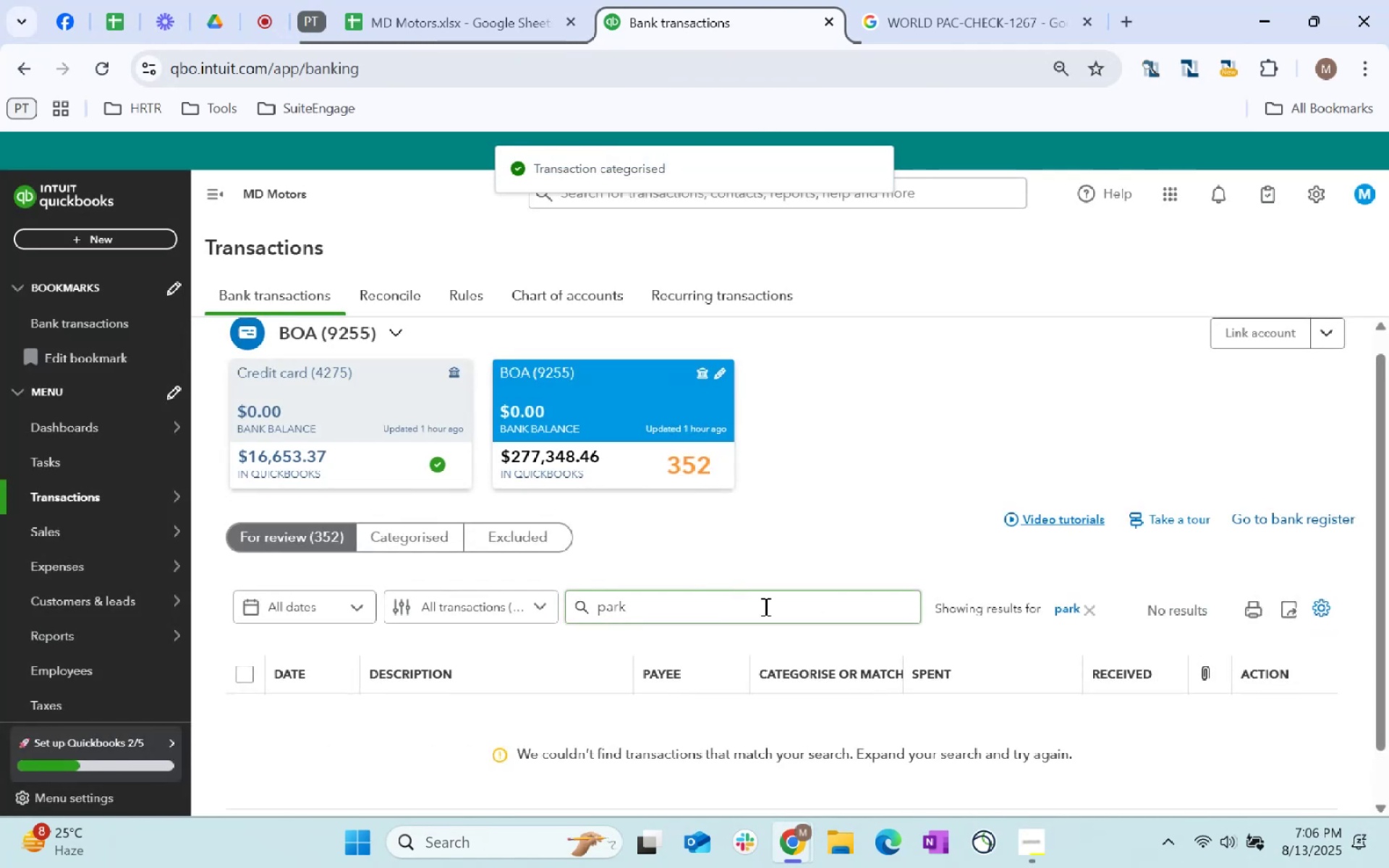 
left_click([1077, 603])
 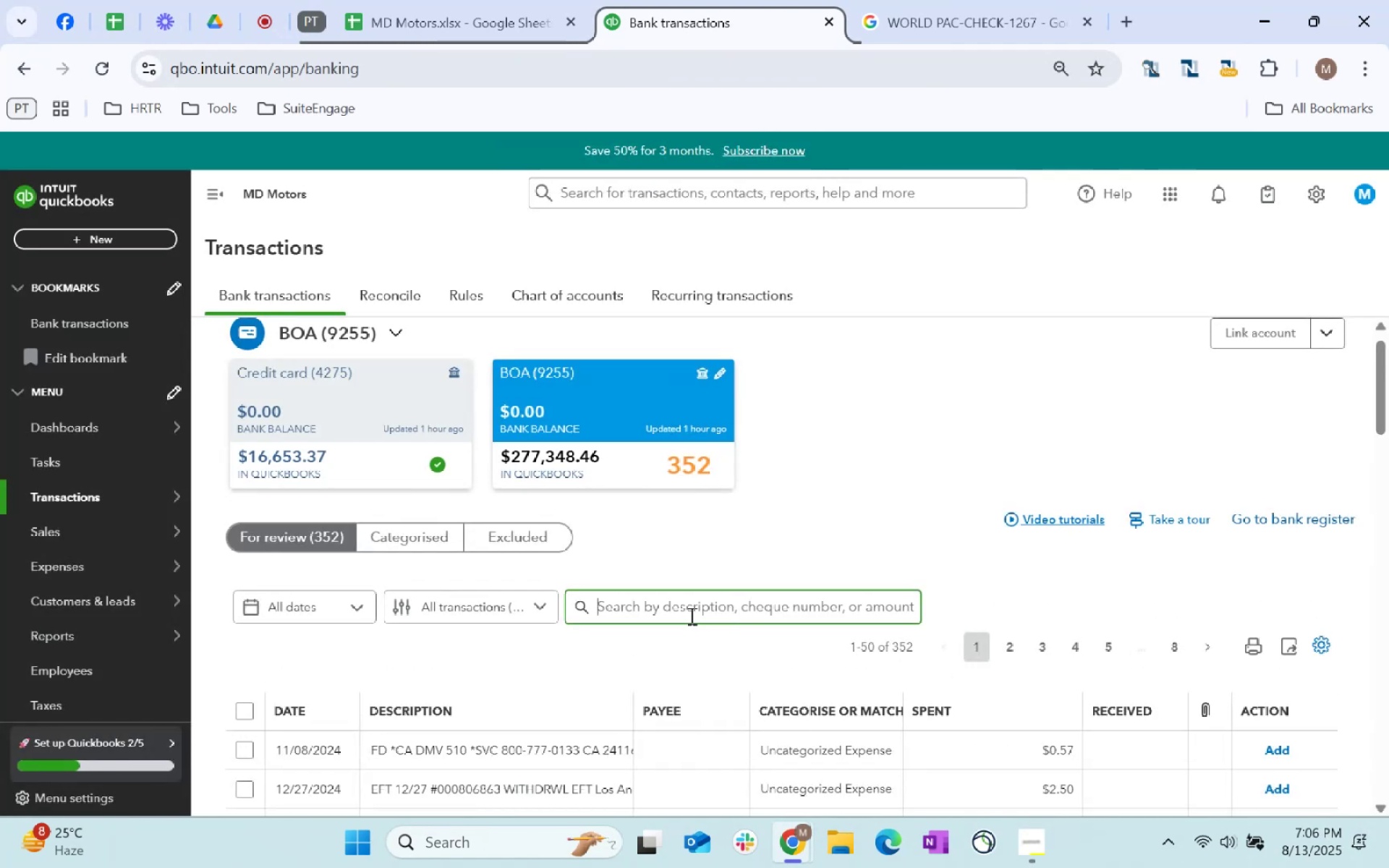 
scroll: coordinate [692, 608], scroll_direction: down, amount: 2.0
 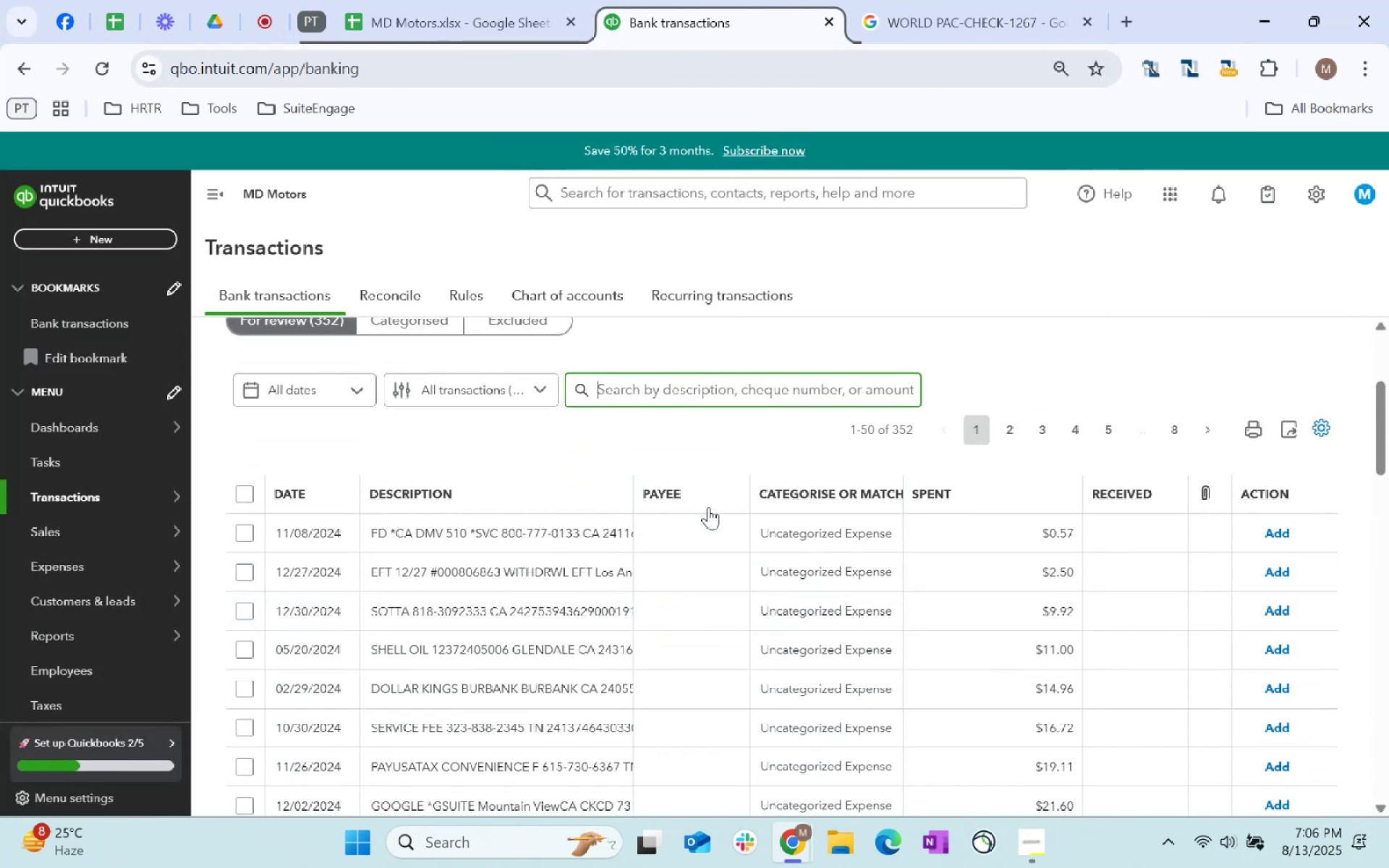 
type(shell oil)
 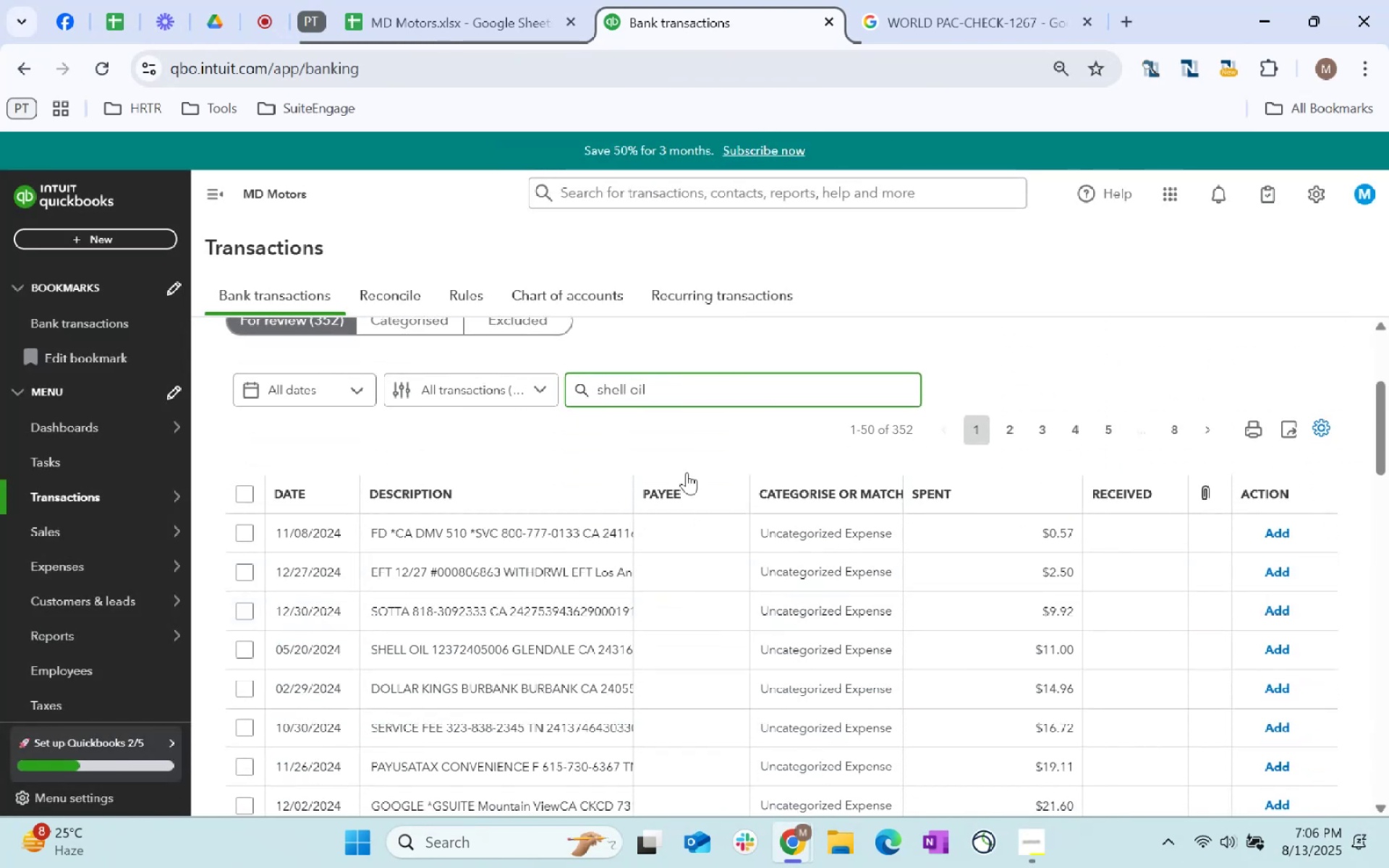 
key(Enter)
 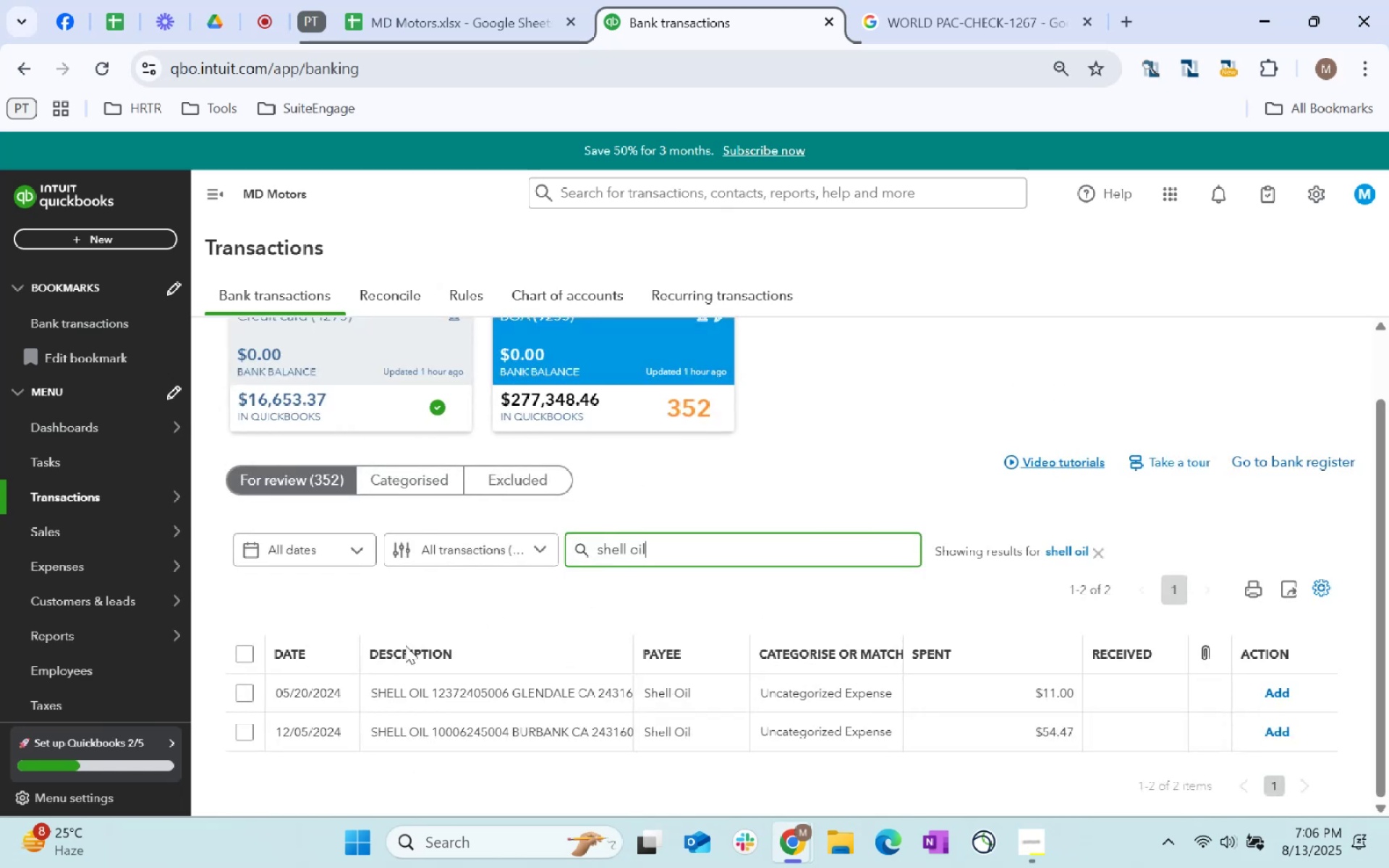 
left_click([248, 658])
 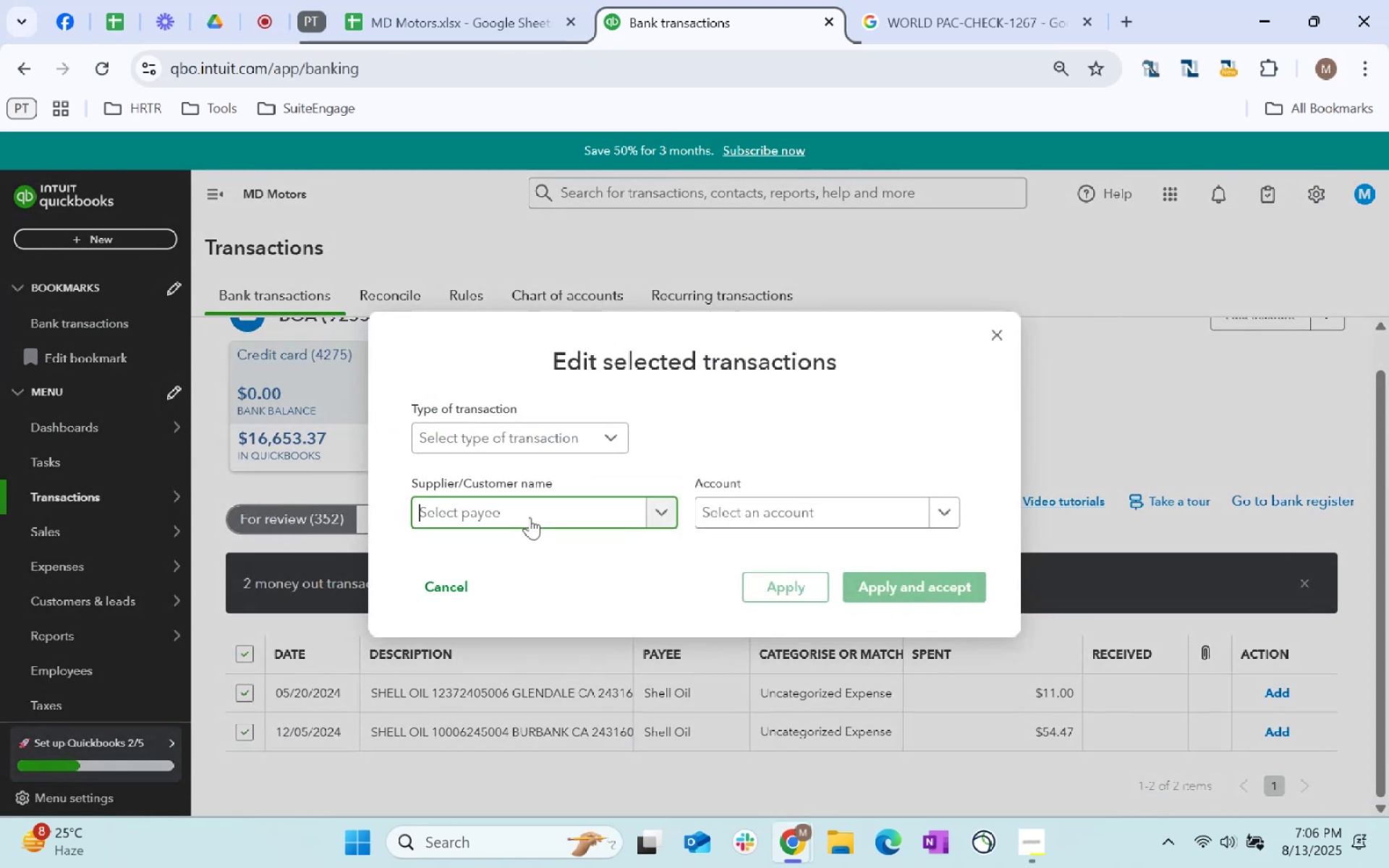 
type(hell)
key(Backspace)
key(Backspace)
key(Backspace)
key(Backspace)
key(Backspace)
key(Backspace)
key(Backspace)
key(Backspace)
type(se)
key(Backspace)
type(hell oil)
key(Tab)
type(fuel)
key(Tab)
 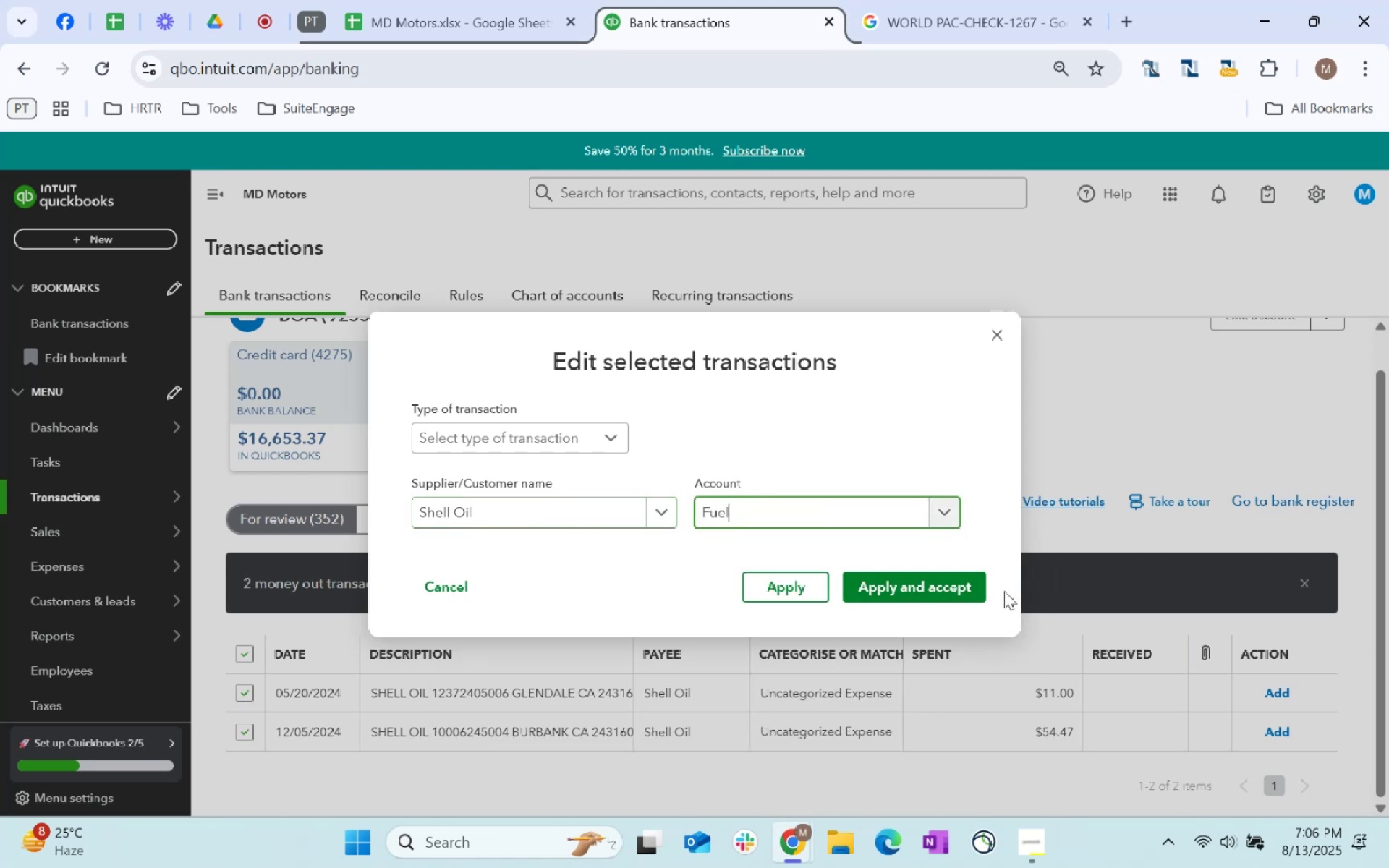 
left_click([964, 596])
 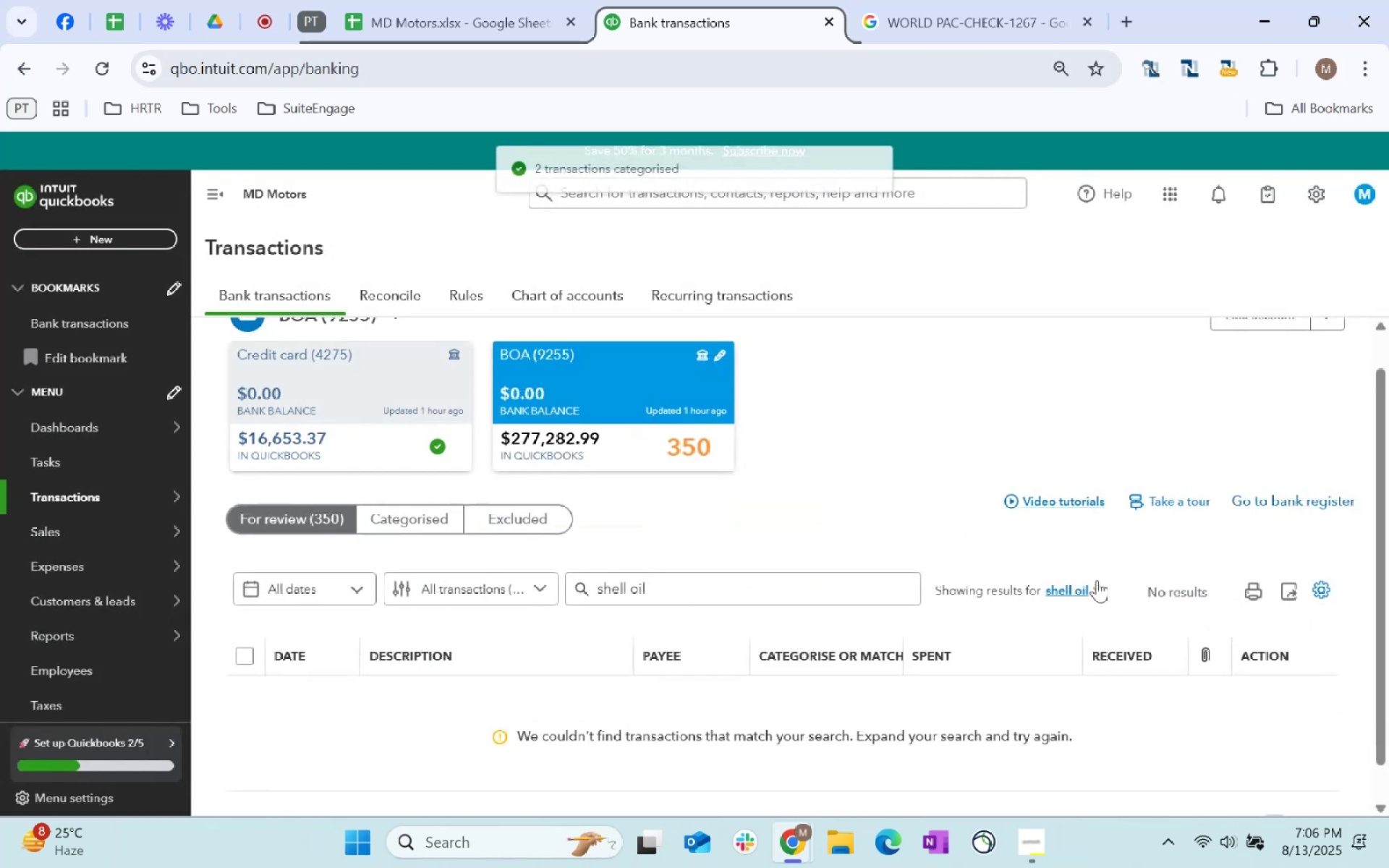 
left_click([1103, 589])
 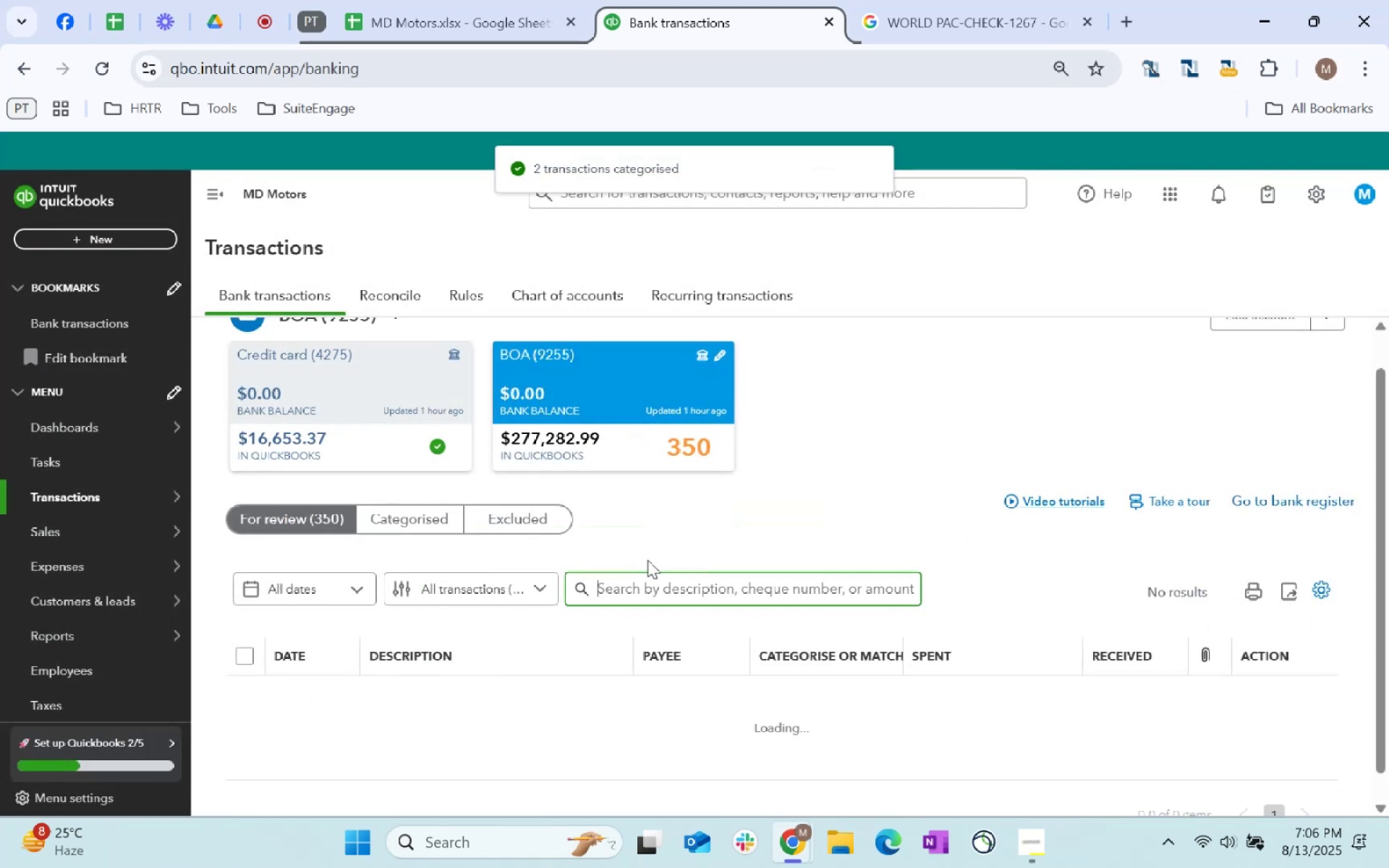 
scroll: coordinate [647, 560], scroll_direction: down, amount: 2.0
 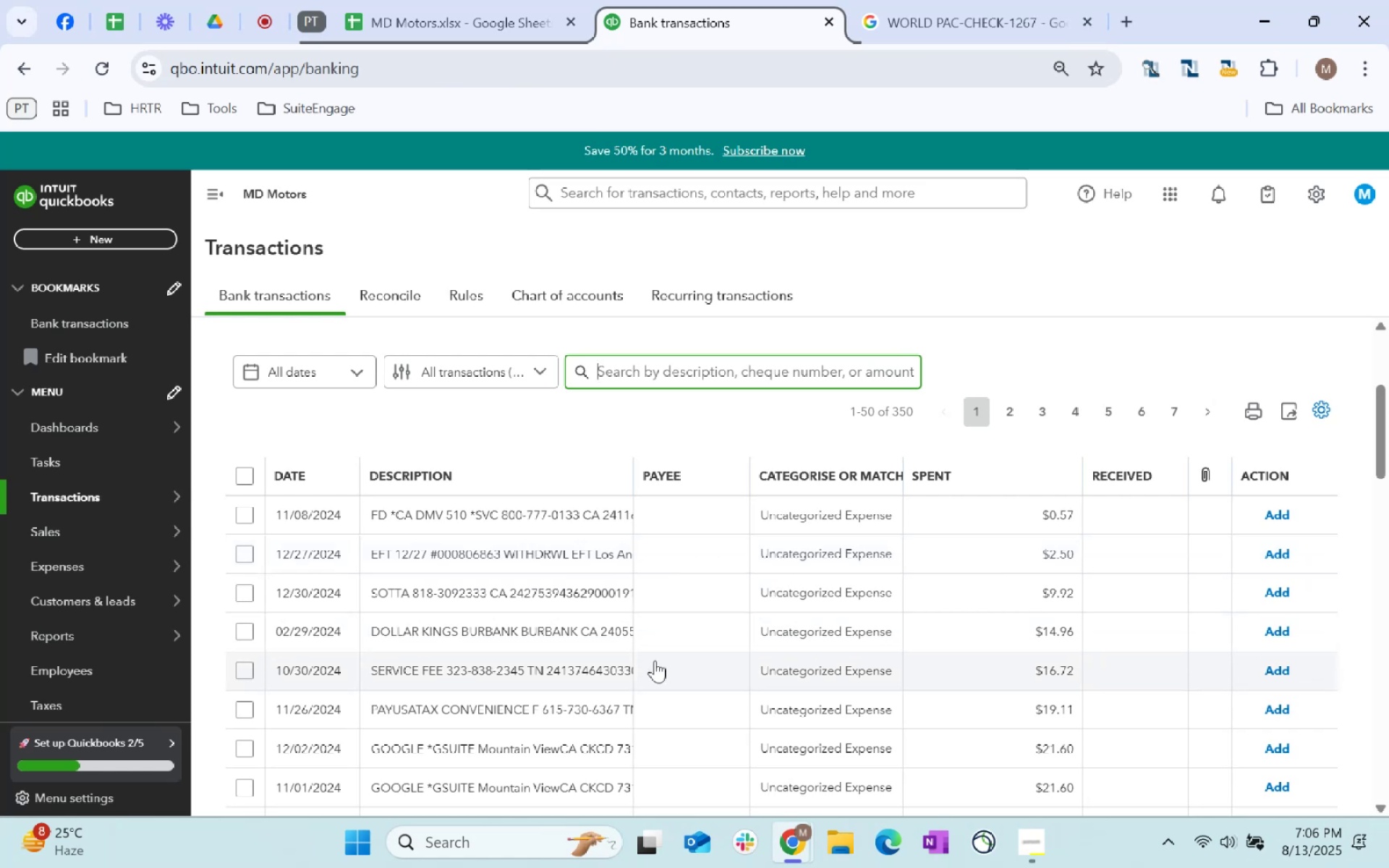 
left_click([486, 684])
 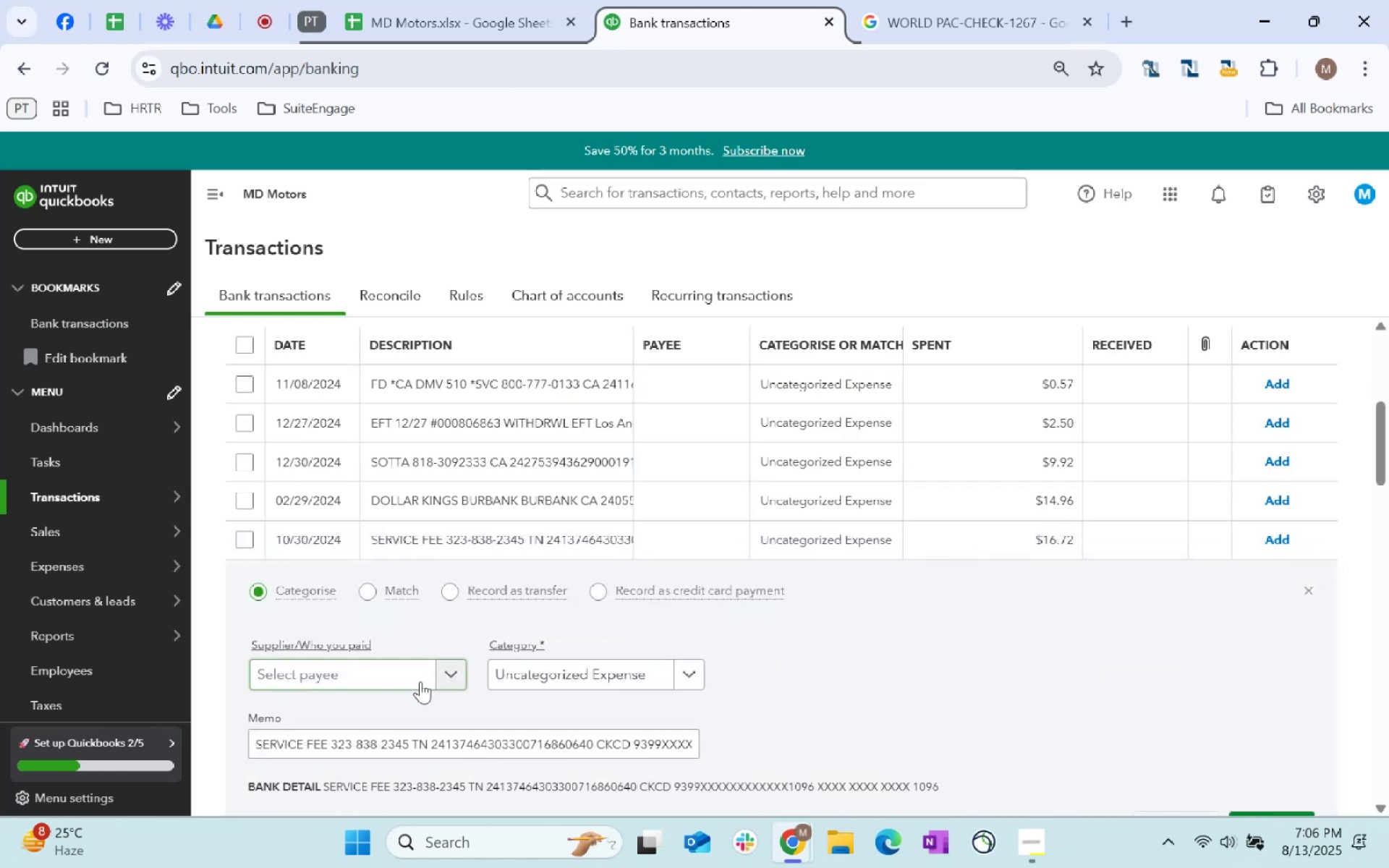 
left_click([606, 670])
 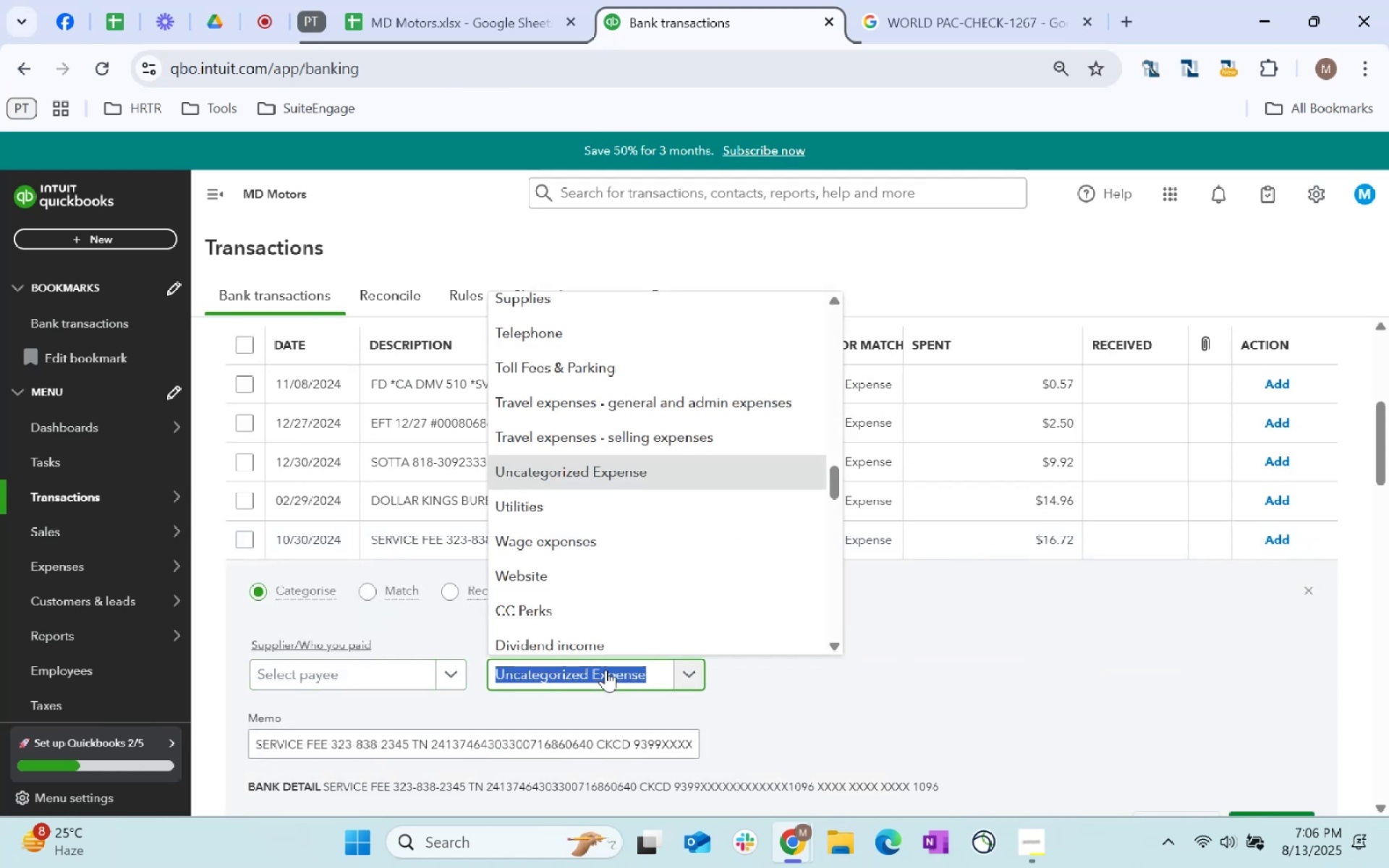 
type(bank)
 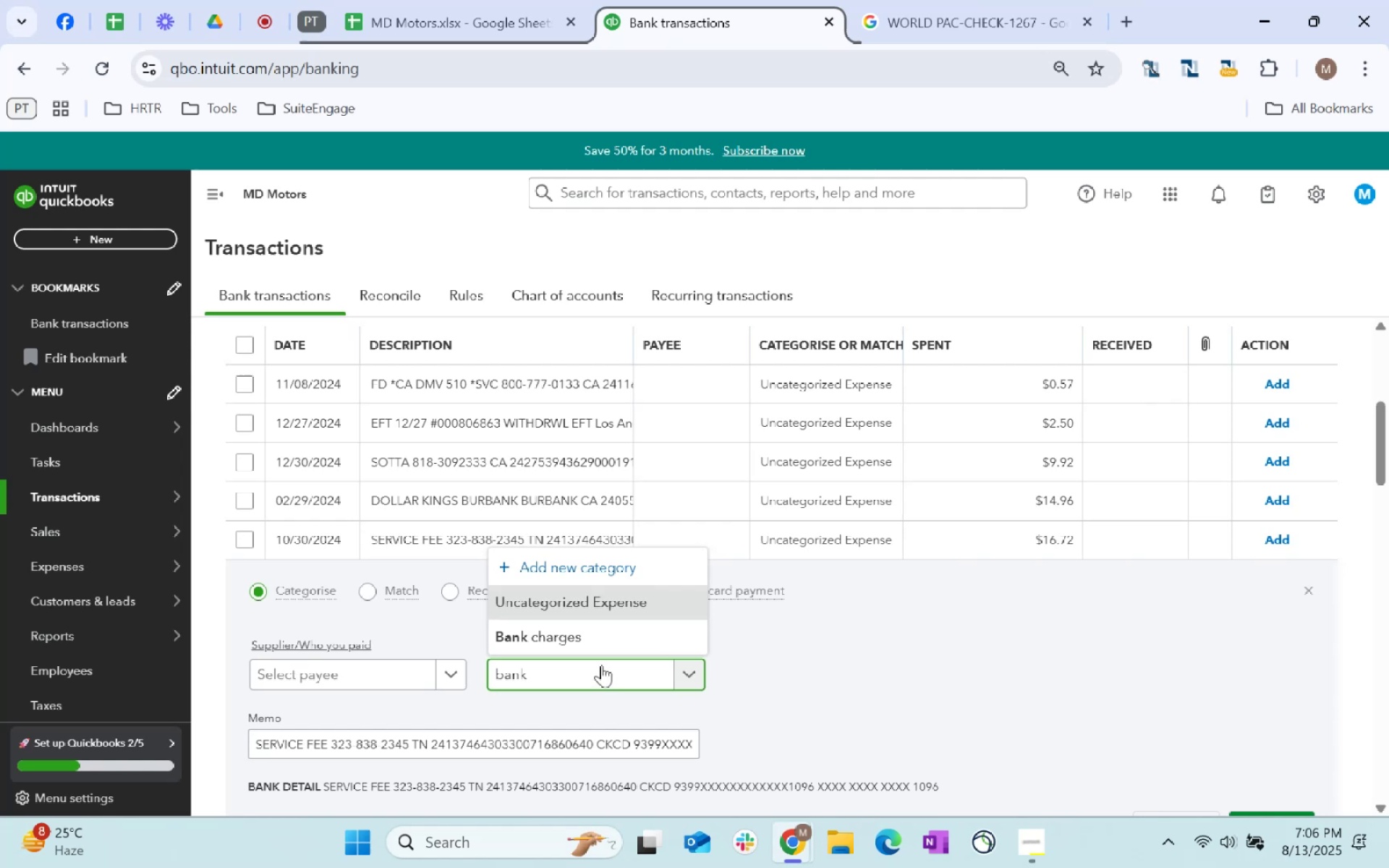 
left_click([590, 637])
 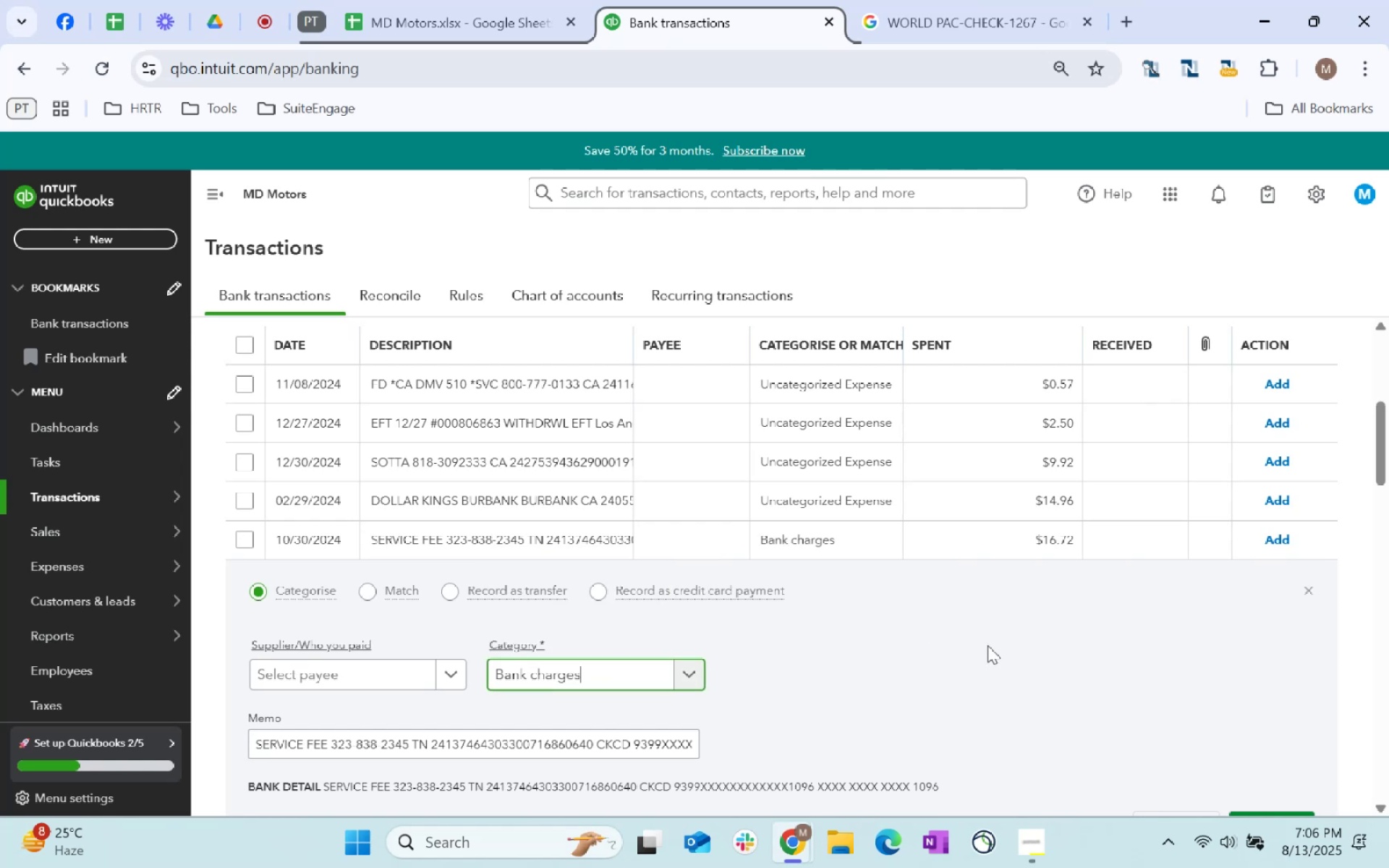 
scroll: coordinate [987, 644], scroll_direction: down, amount: 2.0
 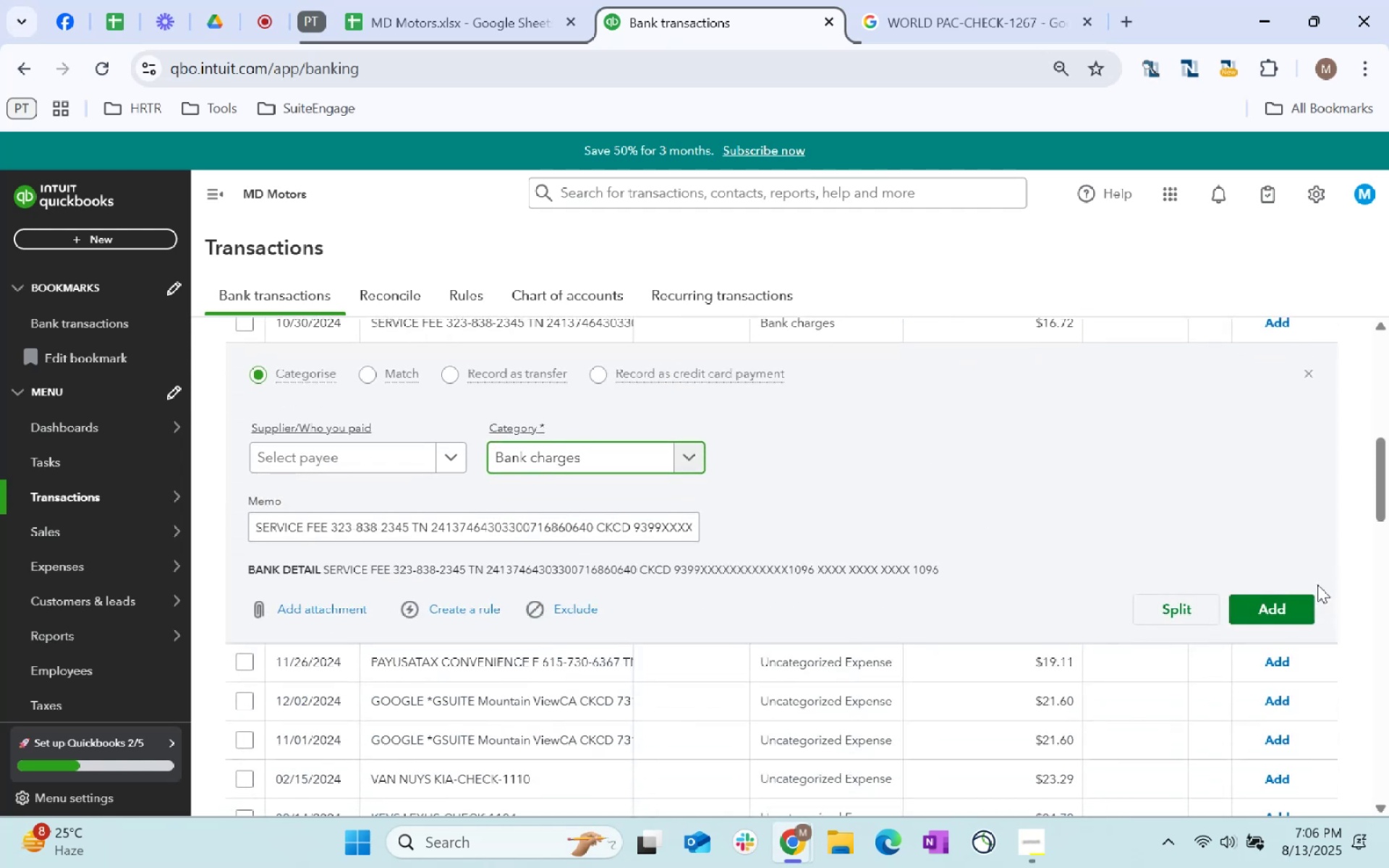 
left_click([1292, 607])
 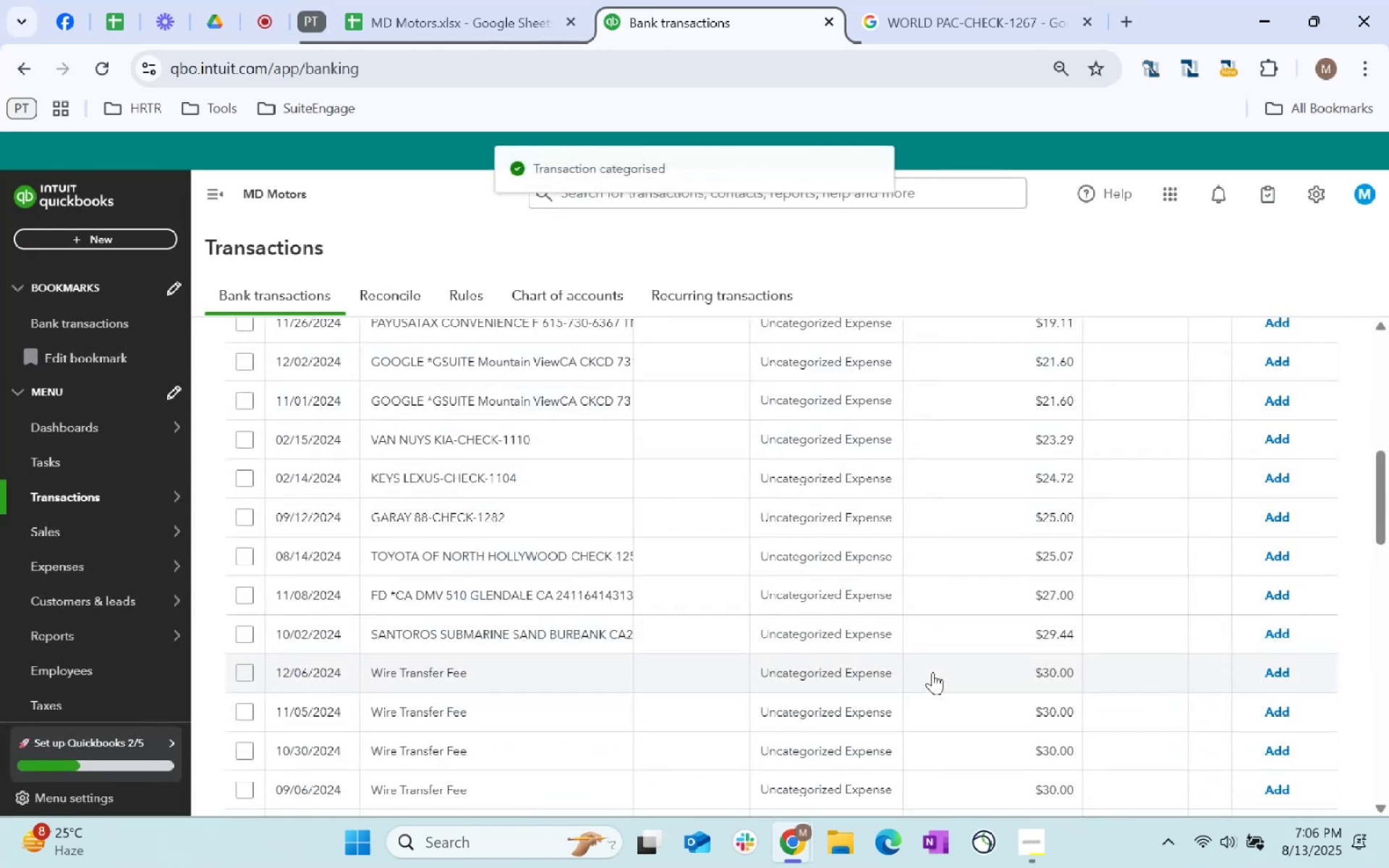 
scroll: coordinate [933, 672], scroll_direction: down, amount: 1.0
 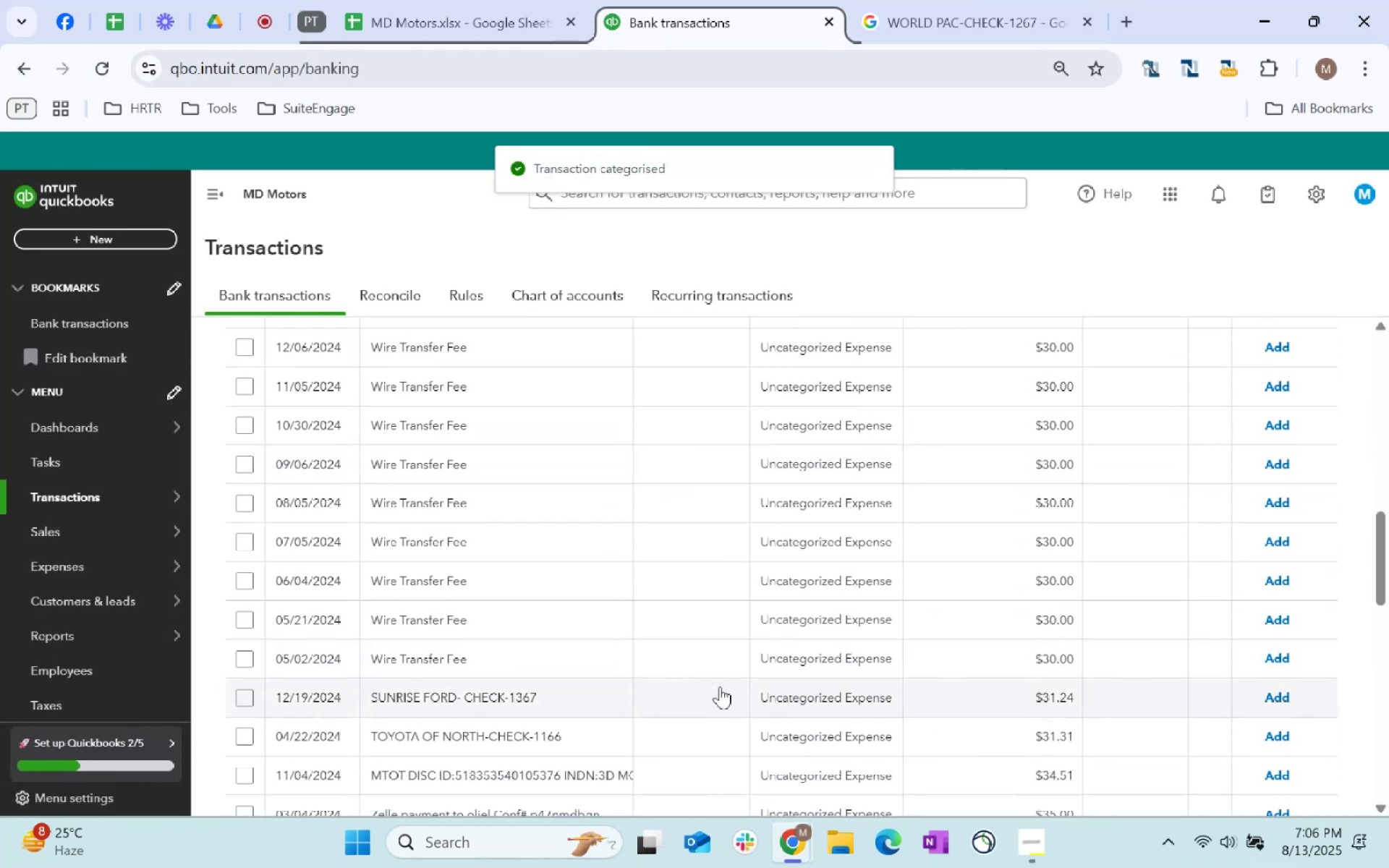 
scroll: coordinate [697, 658], scroll_direction: up, amount: 8.0
 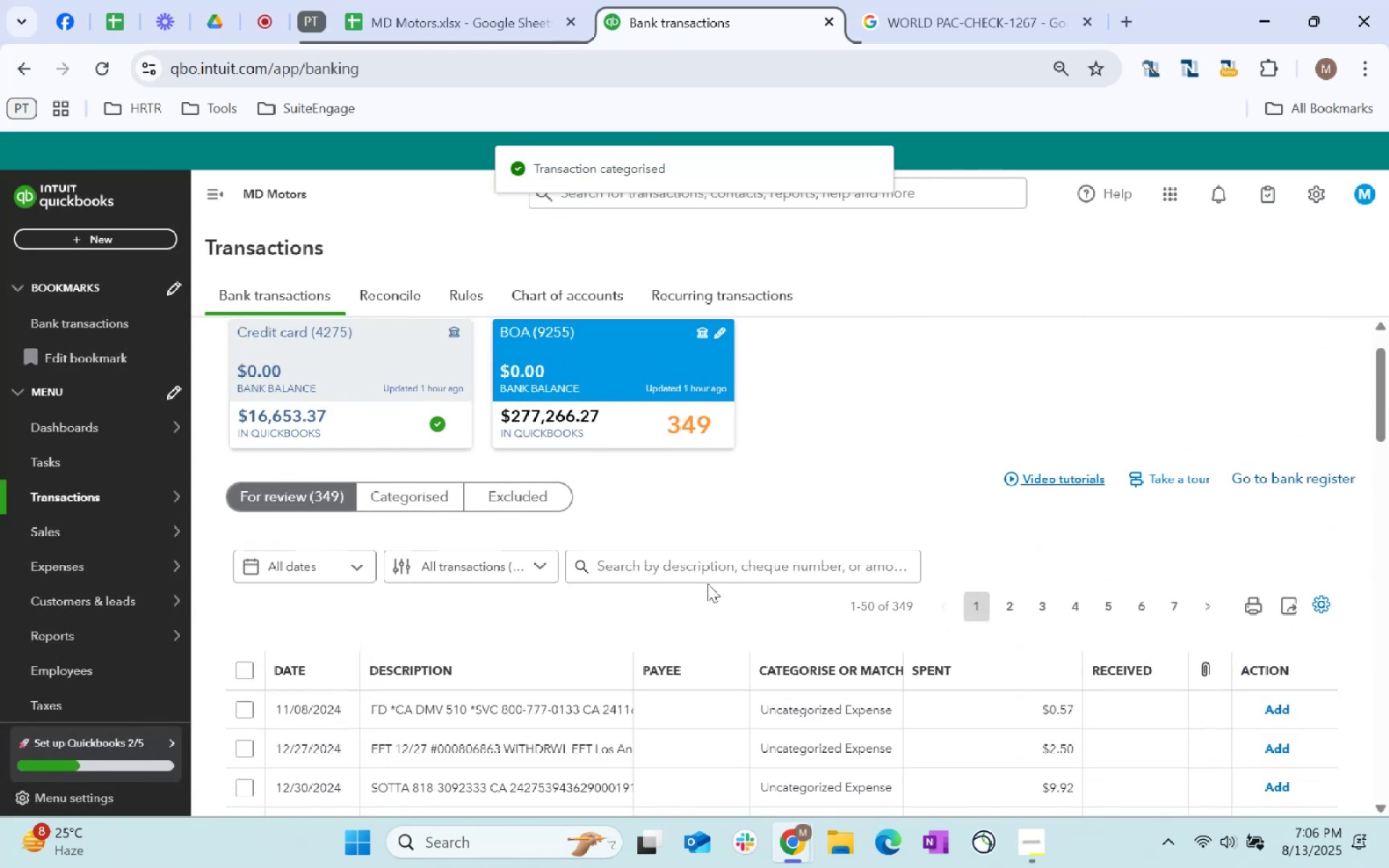 
left_click([701, 571])
 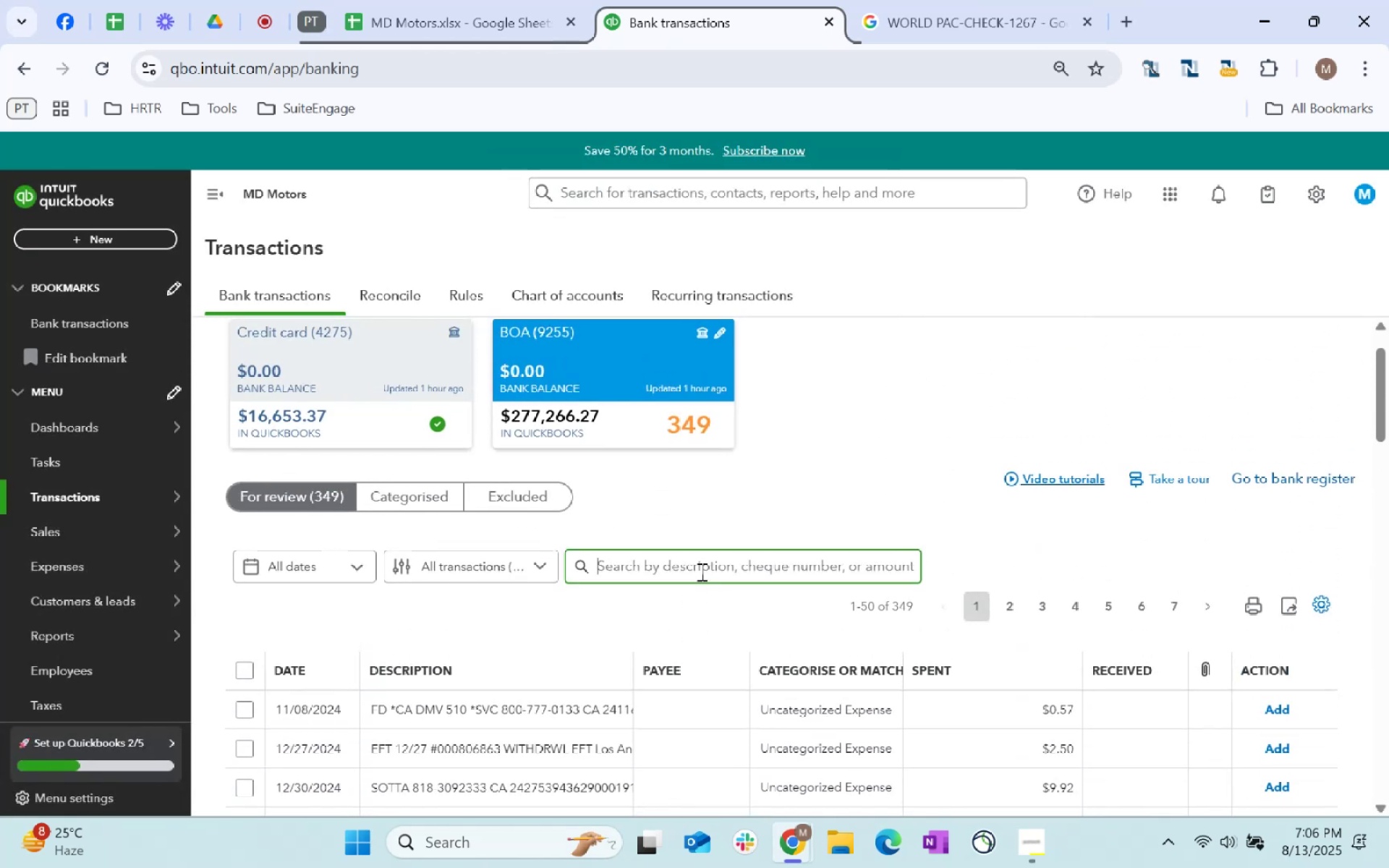 
type(wire transfer fee)
 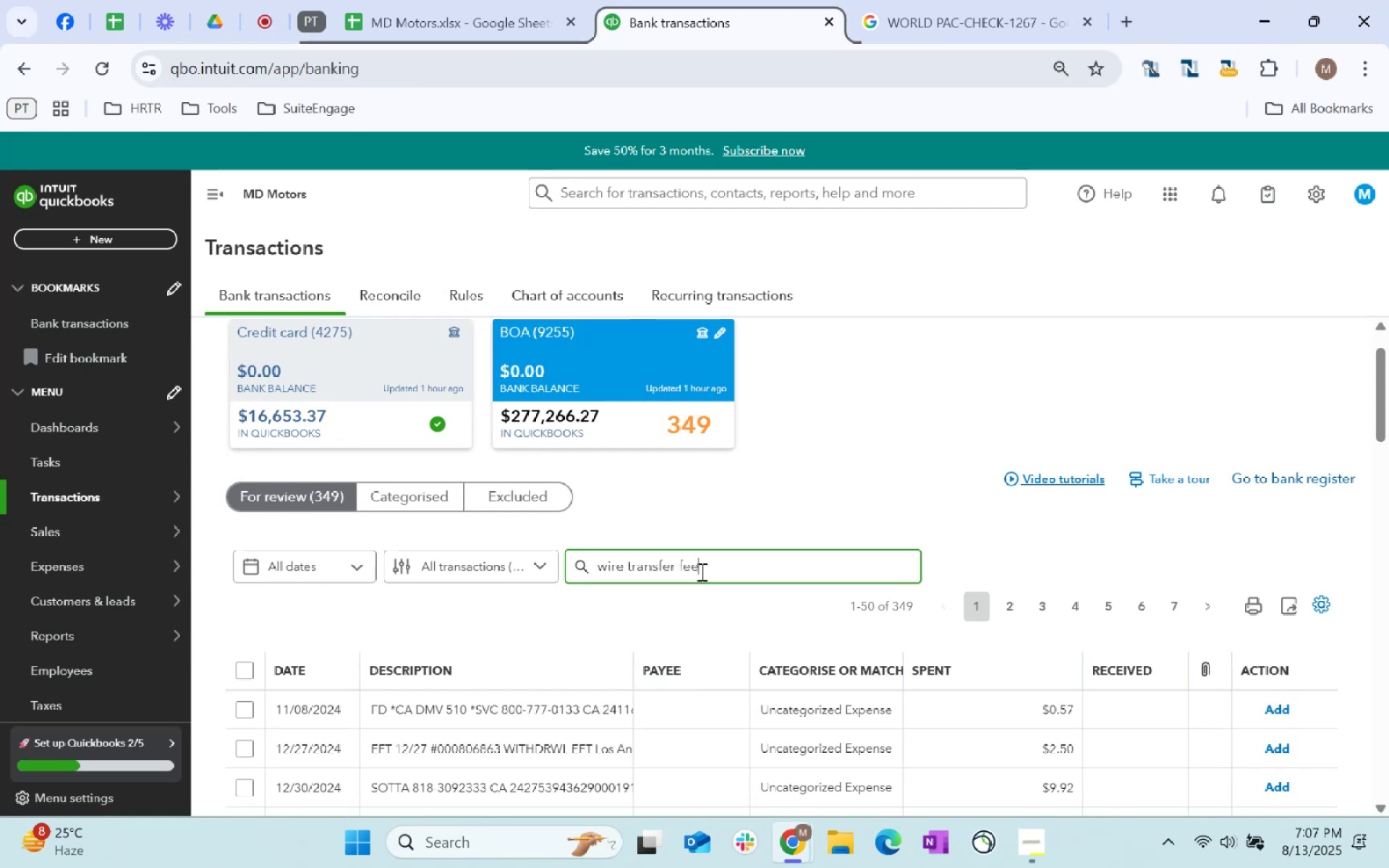 
key(Enter)
 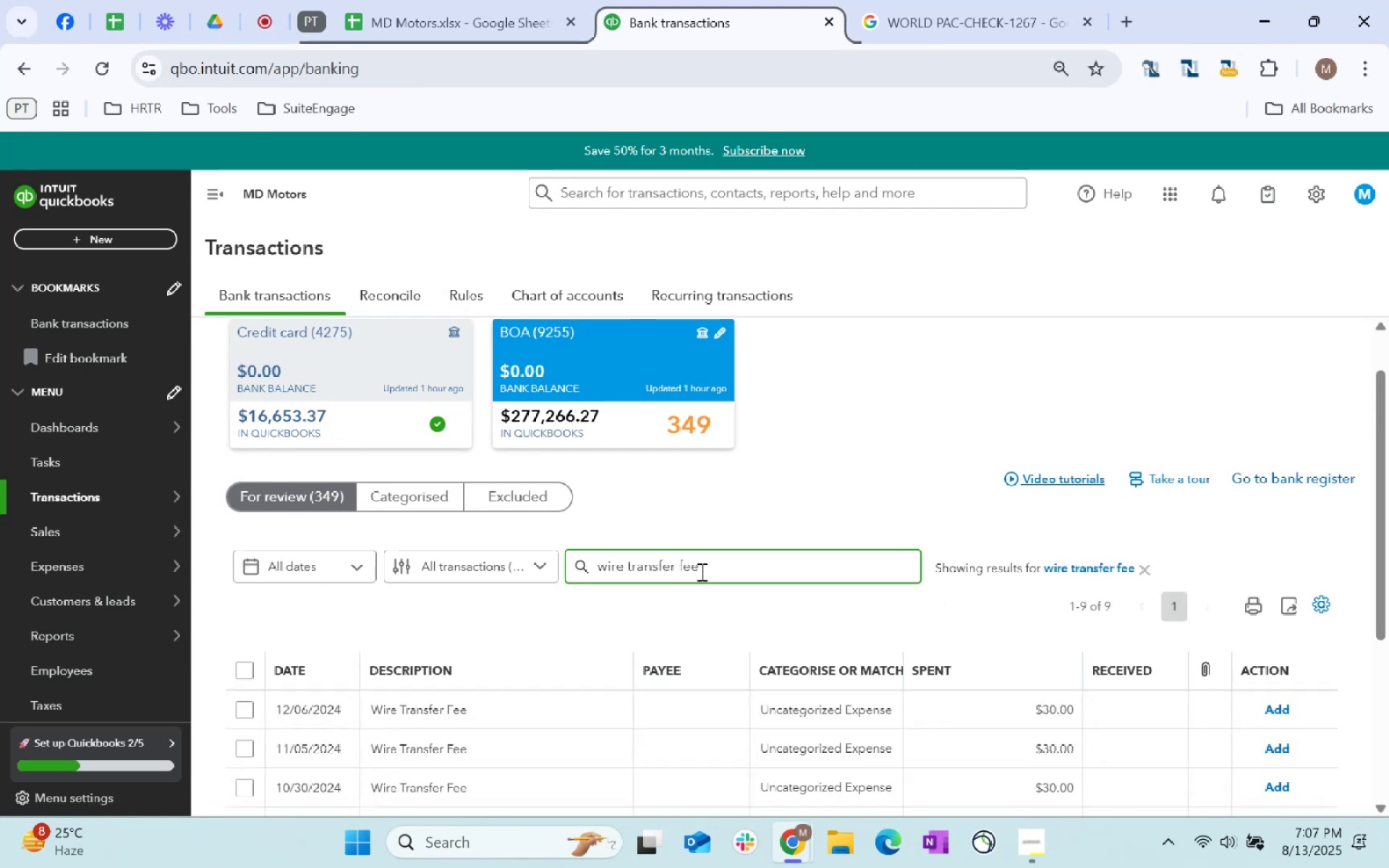 
scroll: coordinate [839, 530], scroll_direction: down, amount: 1.0
 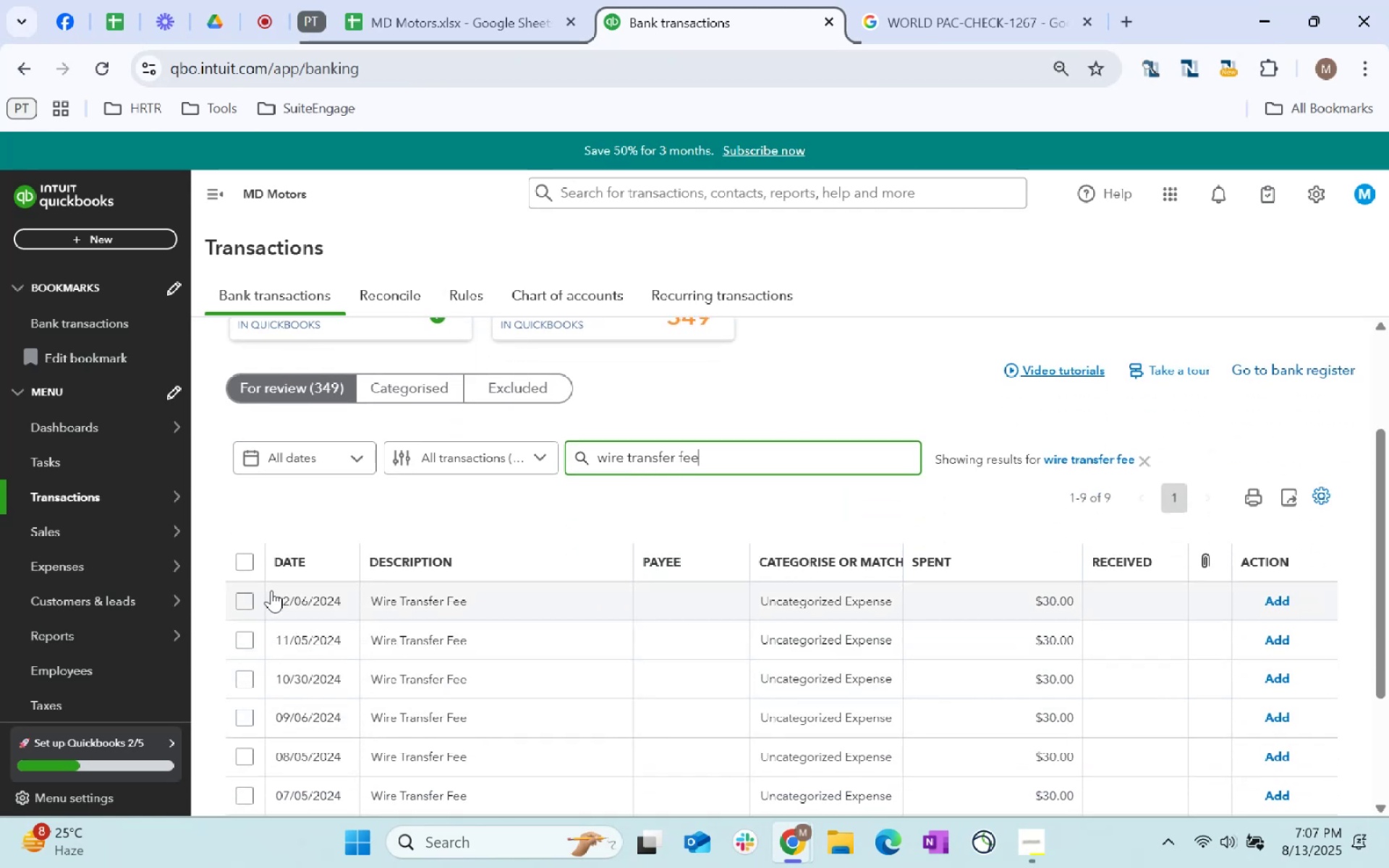 
left_click([245, 564])
 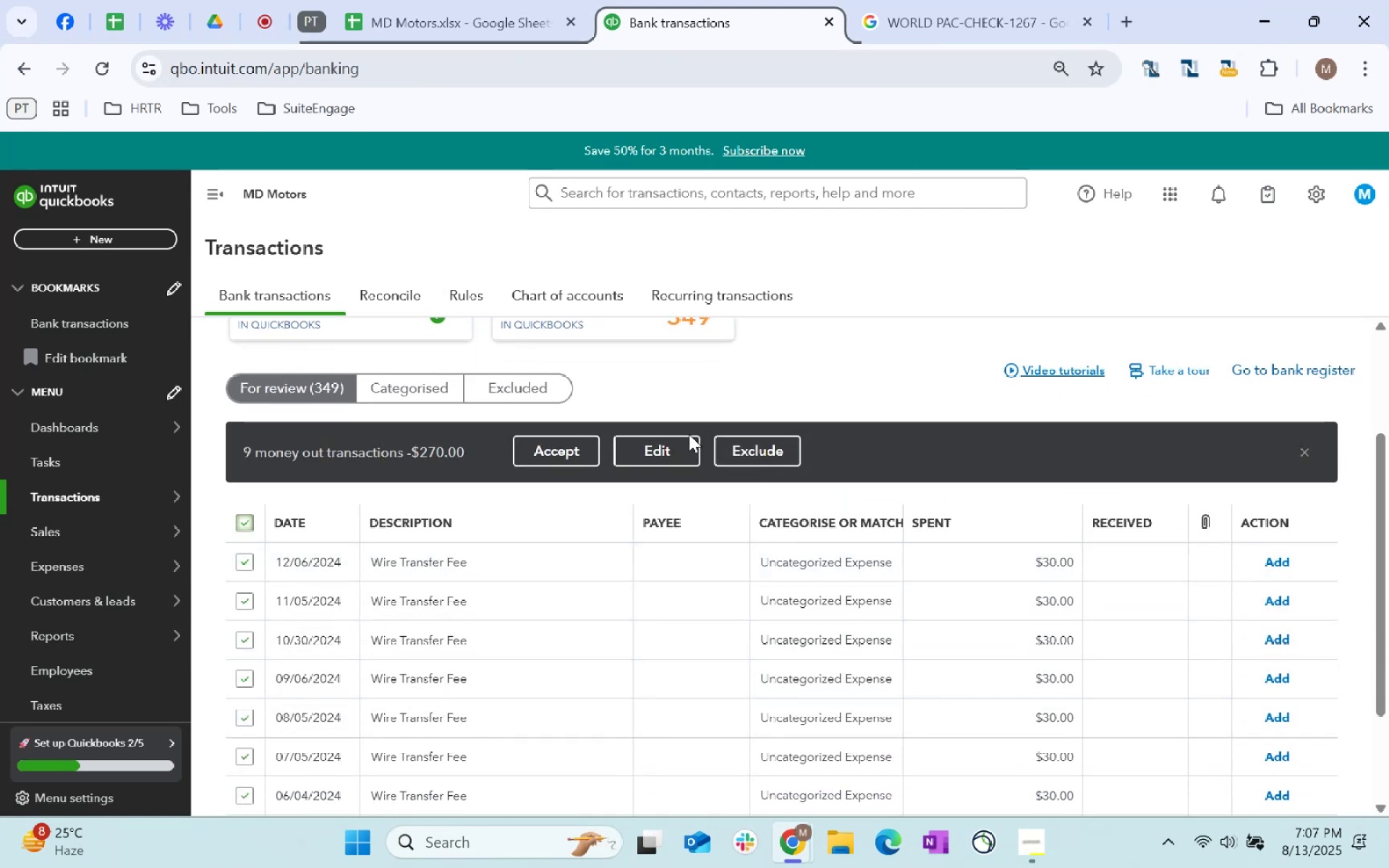 
double_click([683, 446])
 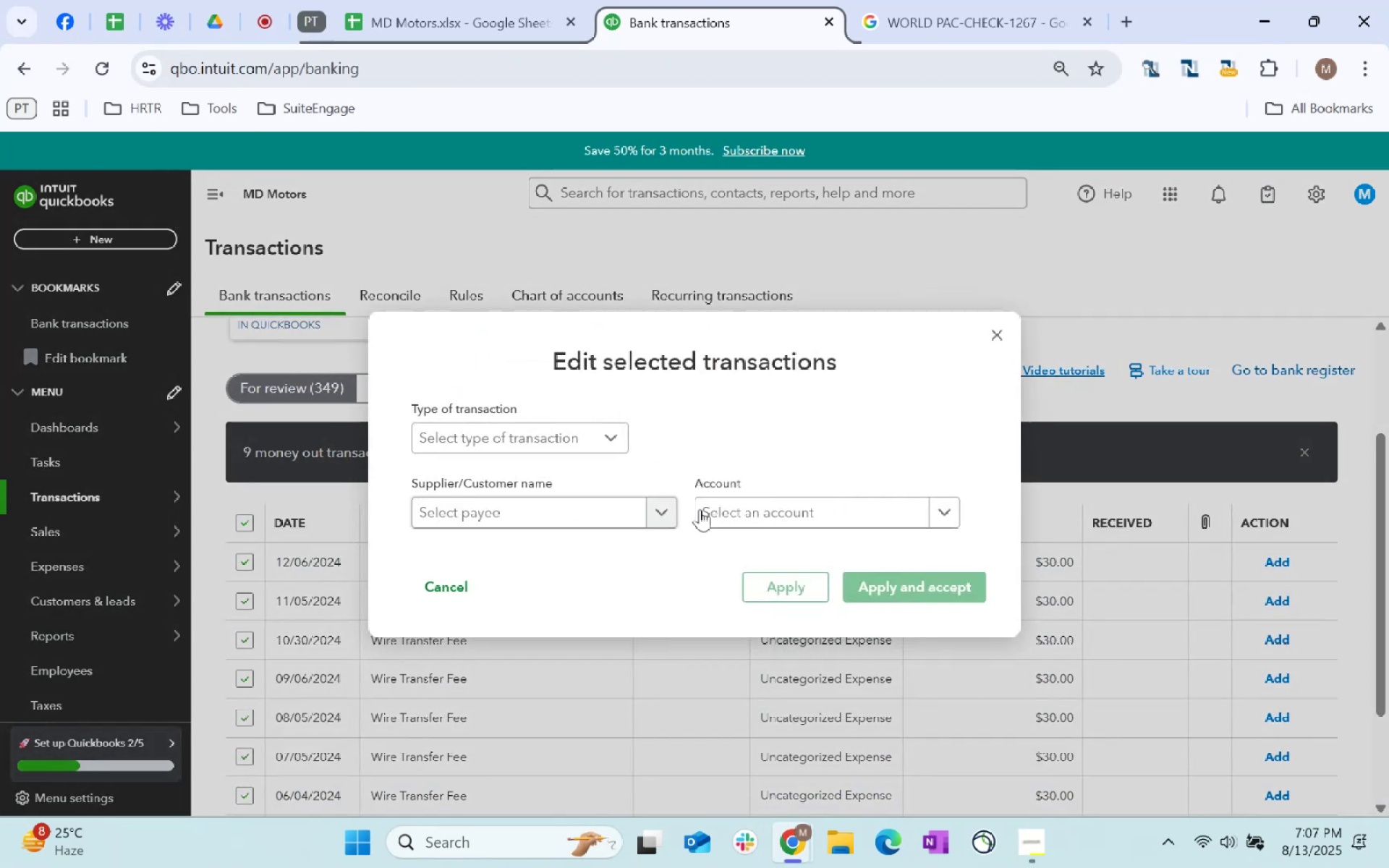 
left_click([751, 511])
 